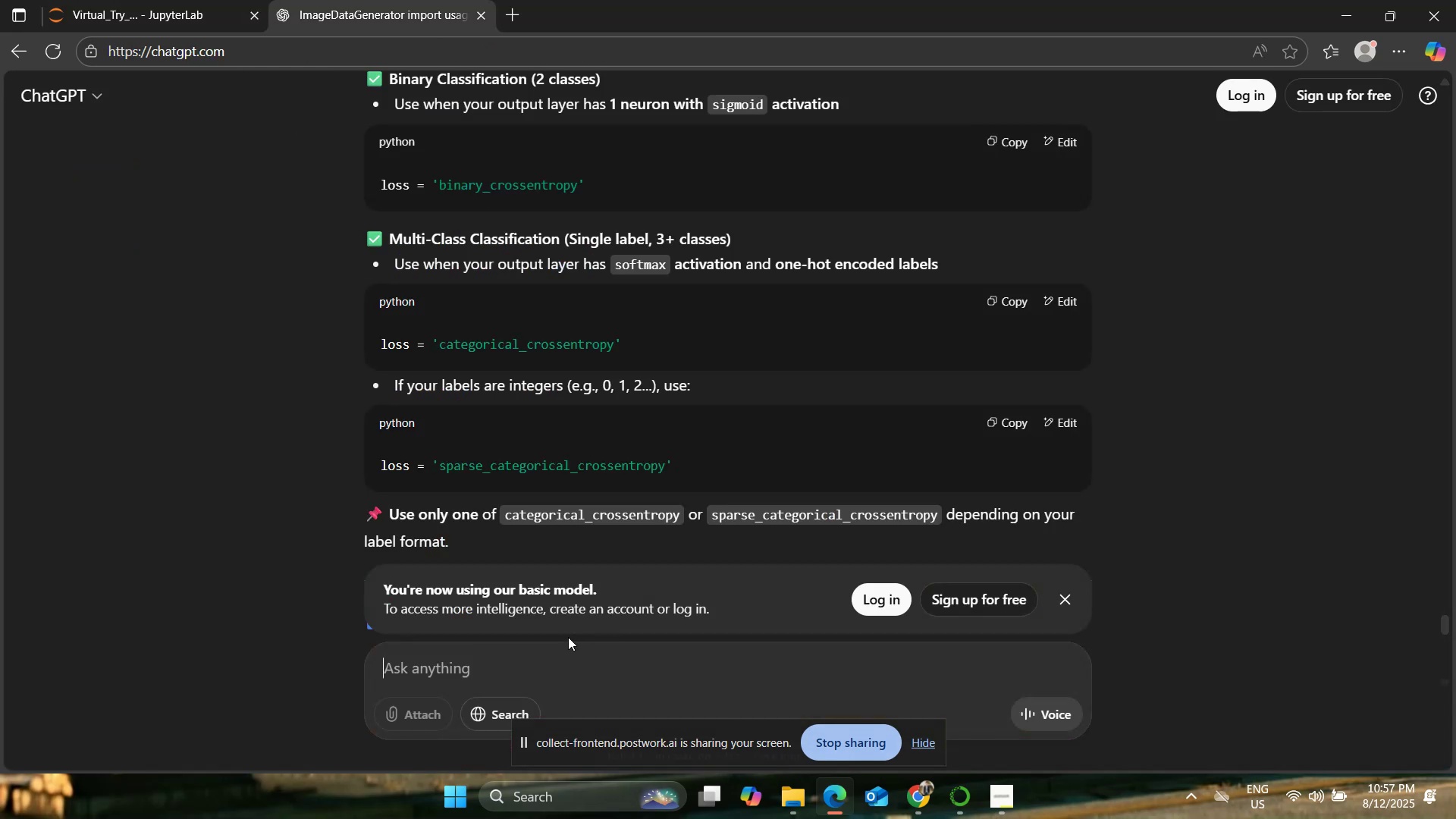 
type(model.g)
key(Backspace)
type(fit validation set correct argument name)
 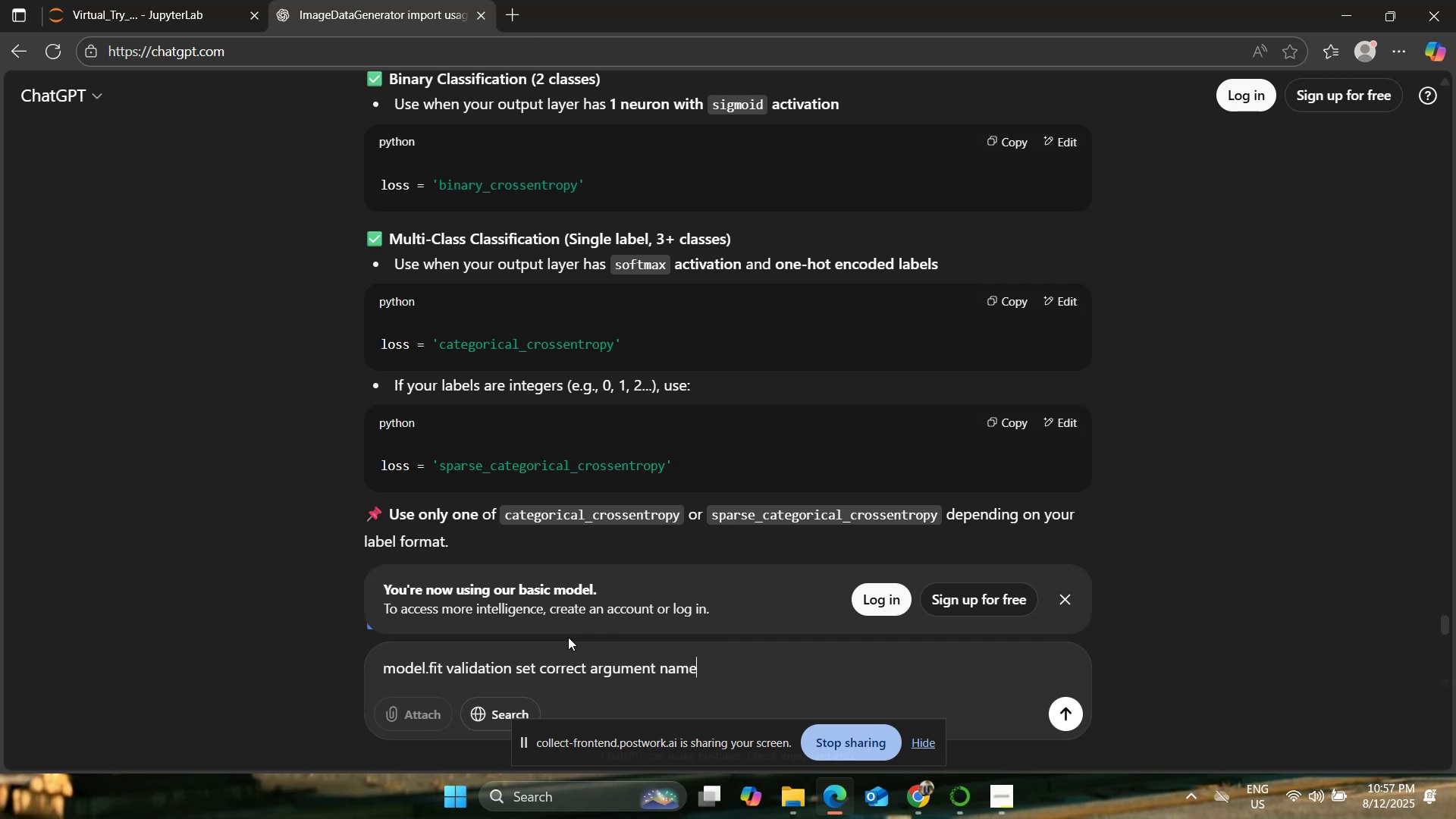 
key(Enter)
 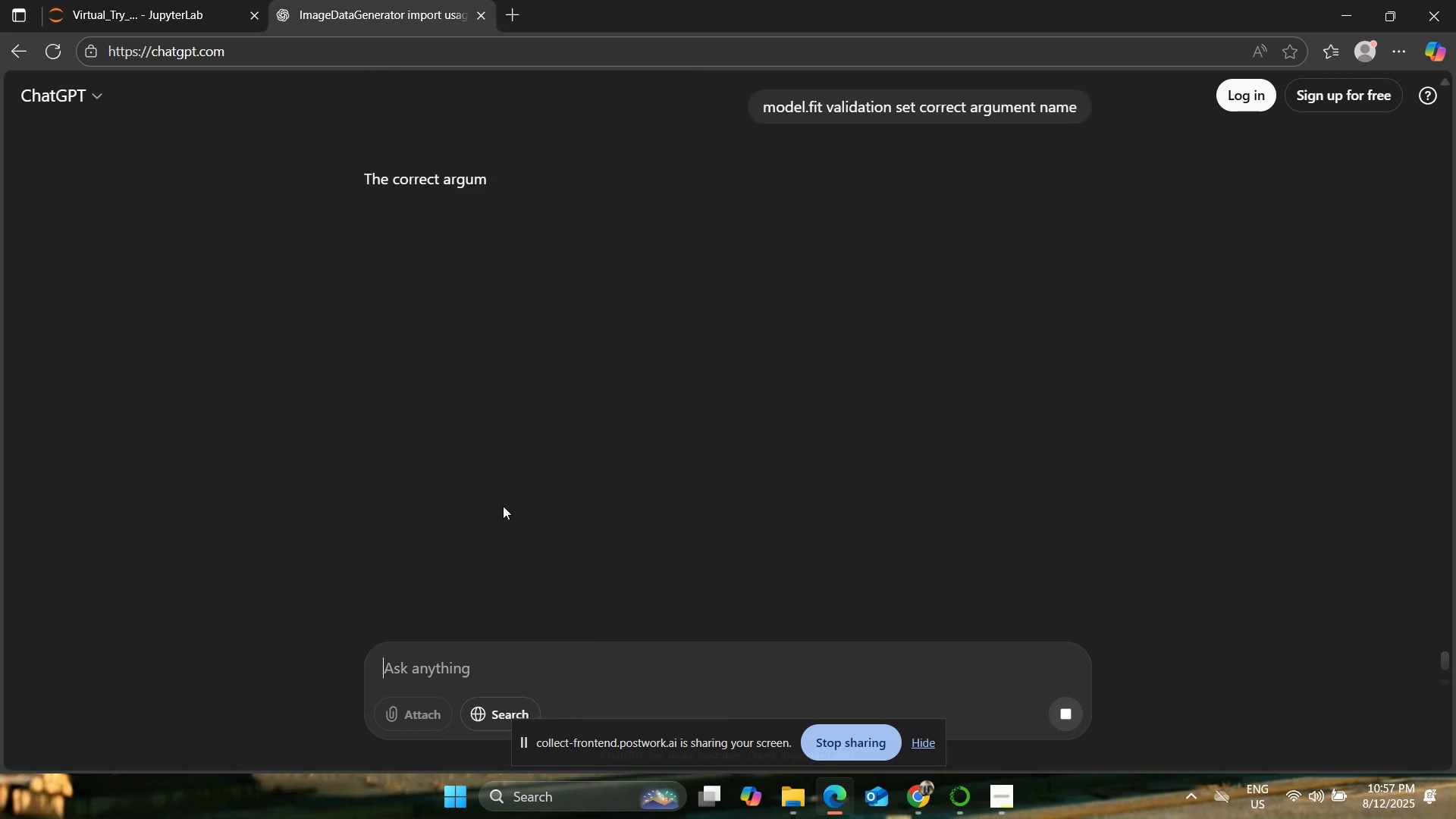 
mouse_move([374, 369])
 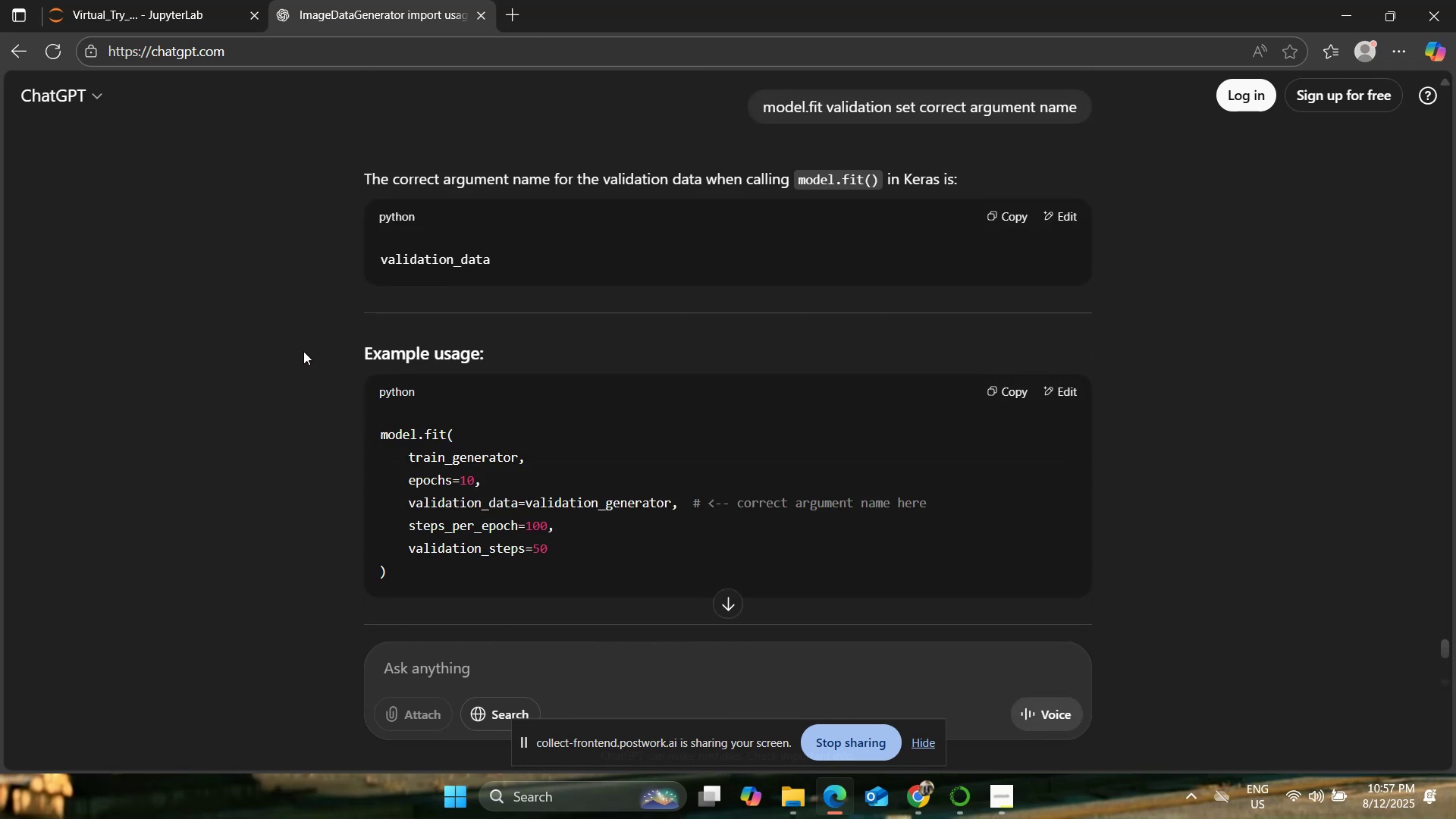 
left_click([153, 0])
 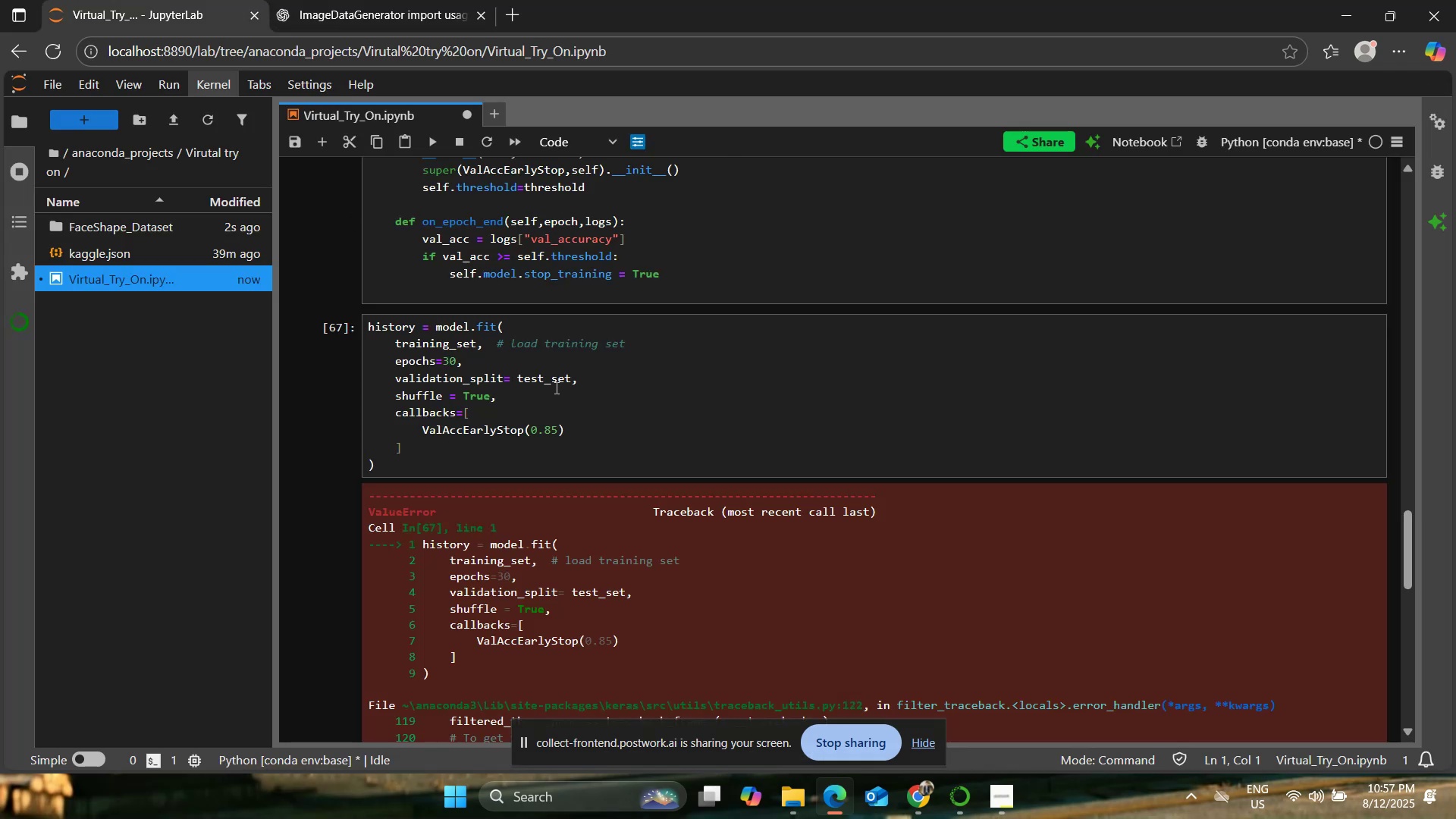 
left_click([394, 0])
 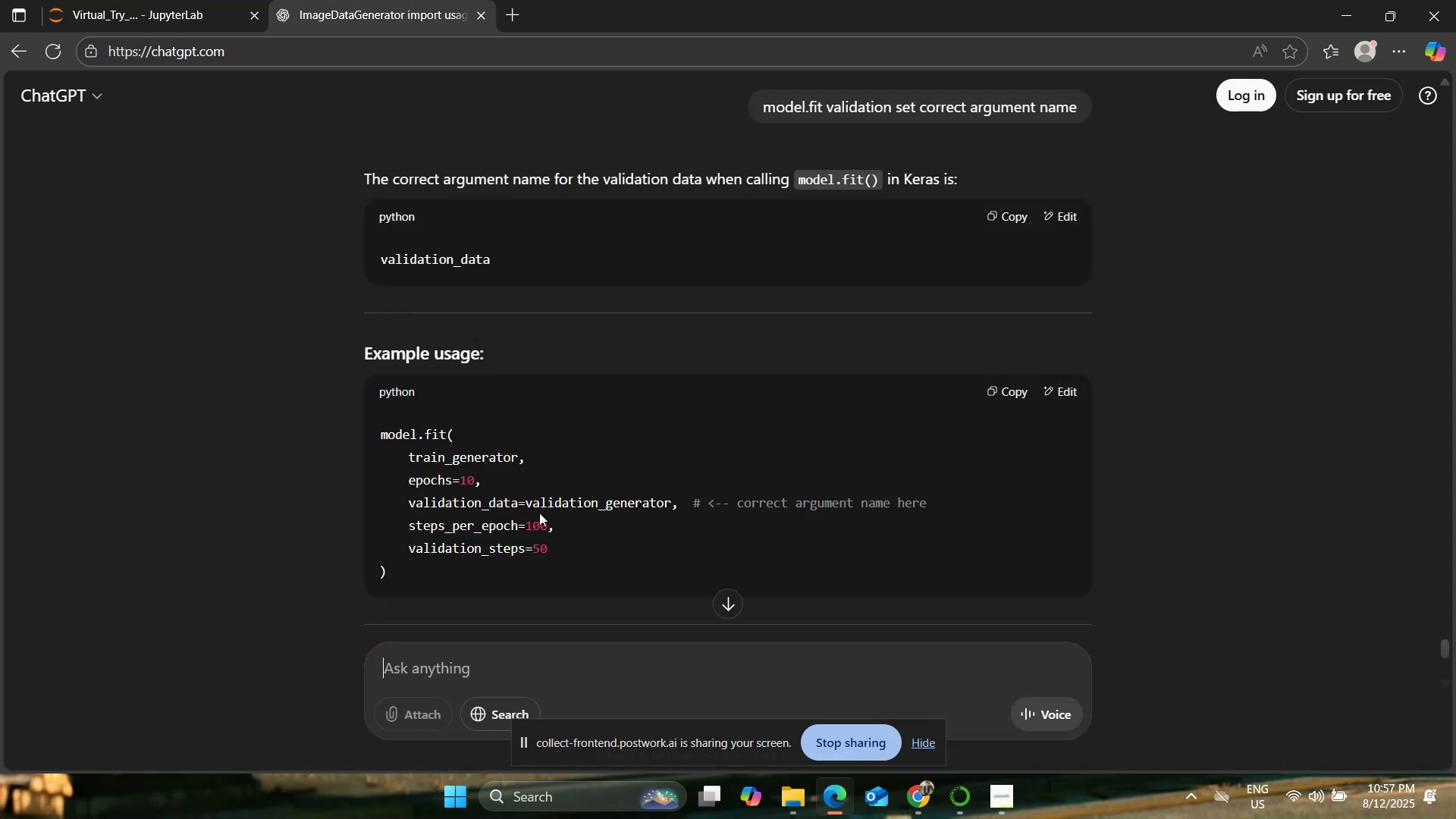 
left_click([211, 0])
 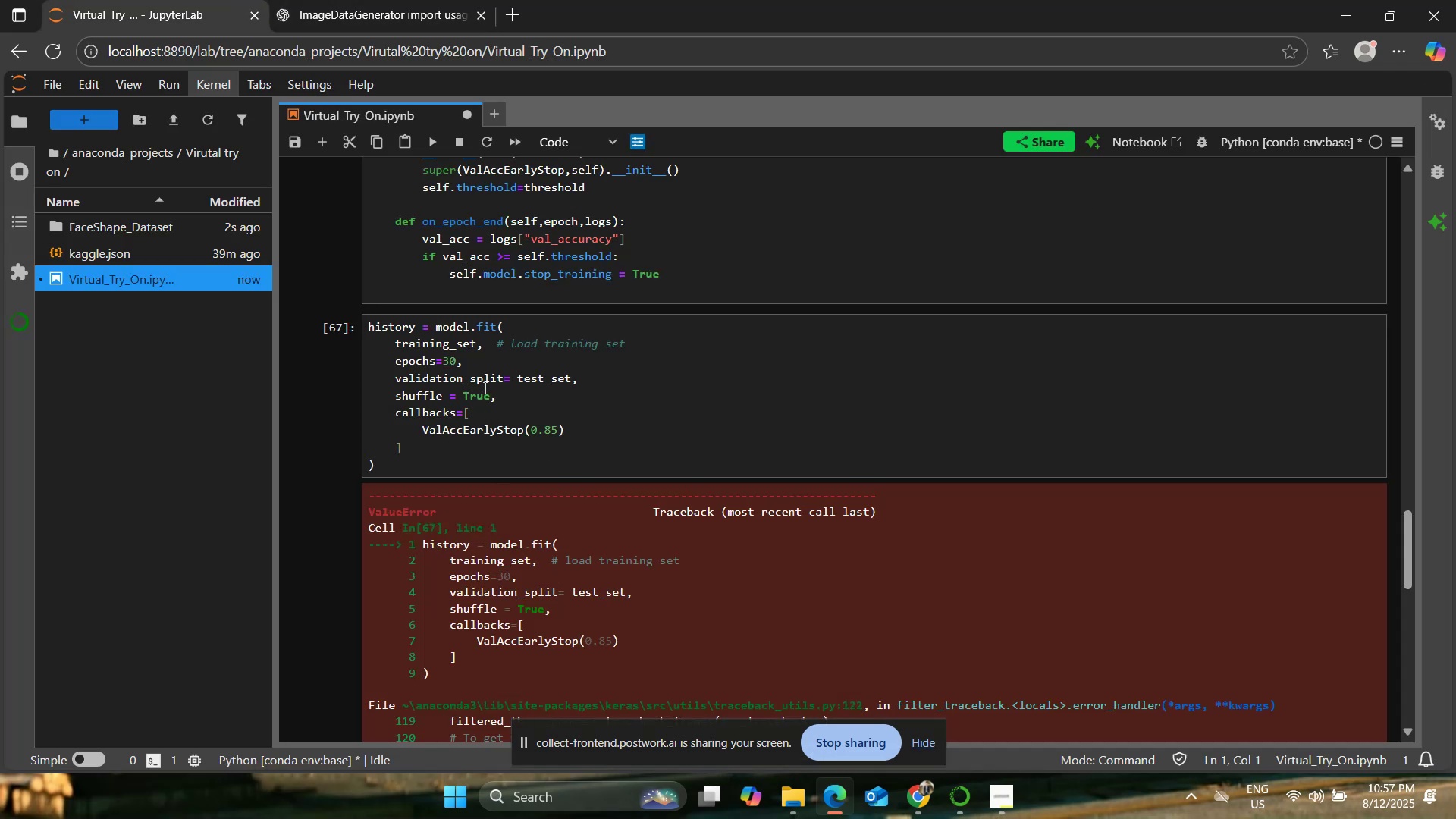 
left_click([502, 379])
 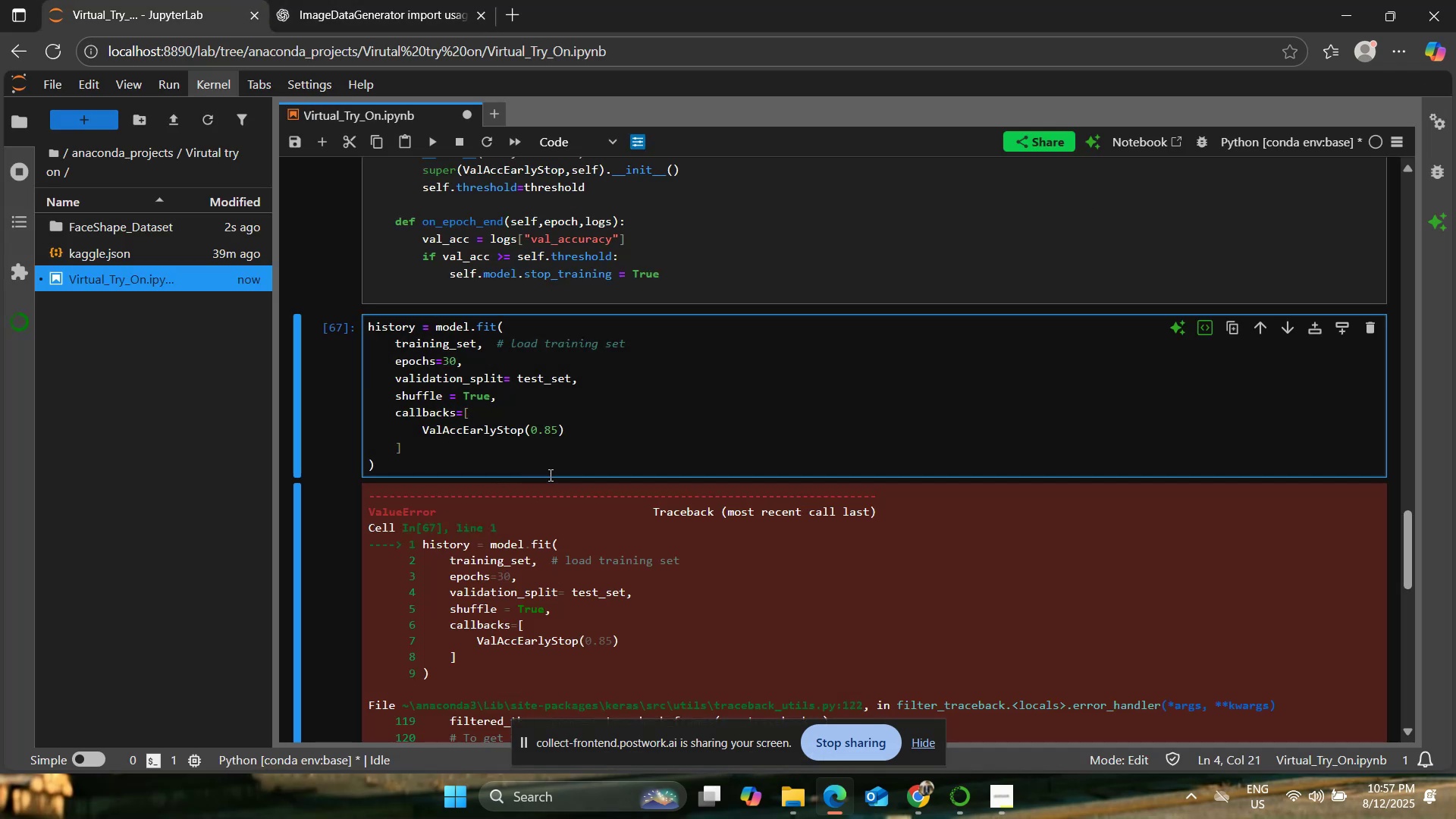 
key(Backspace)
key(Backspace)
key(Backspace)
key(Backspace)
key(Backspace)
type(data)
 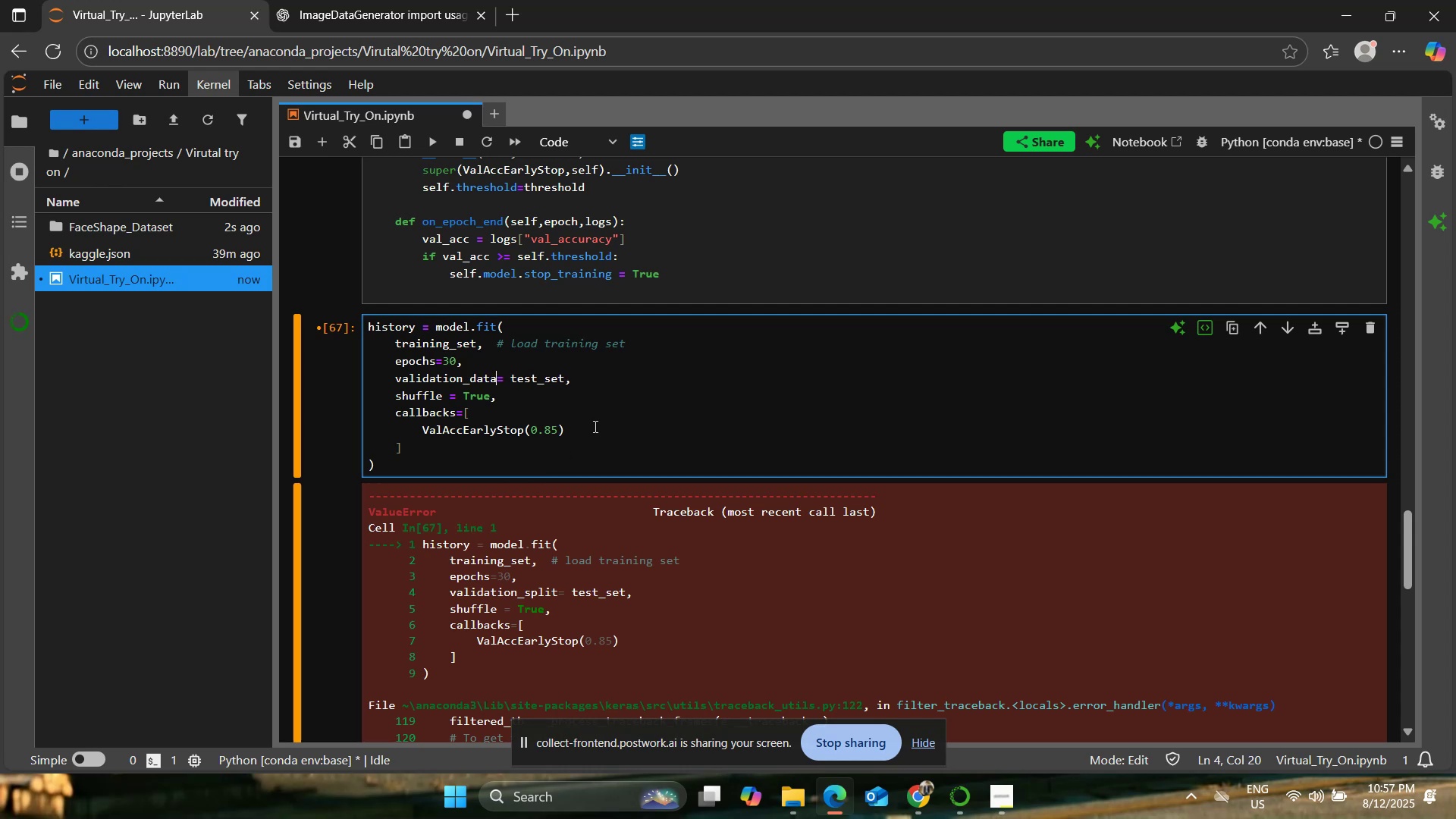 
left_click([601, 413])
 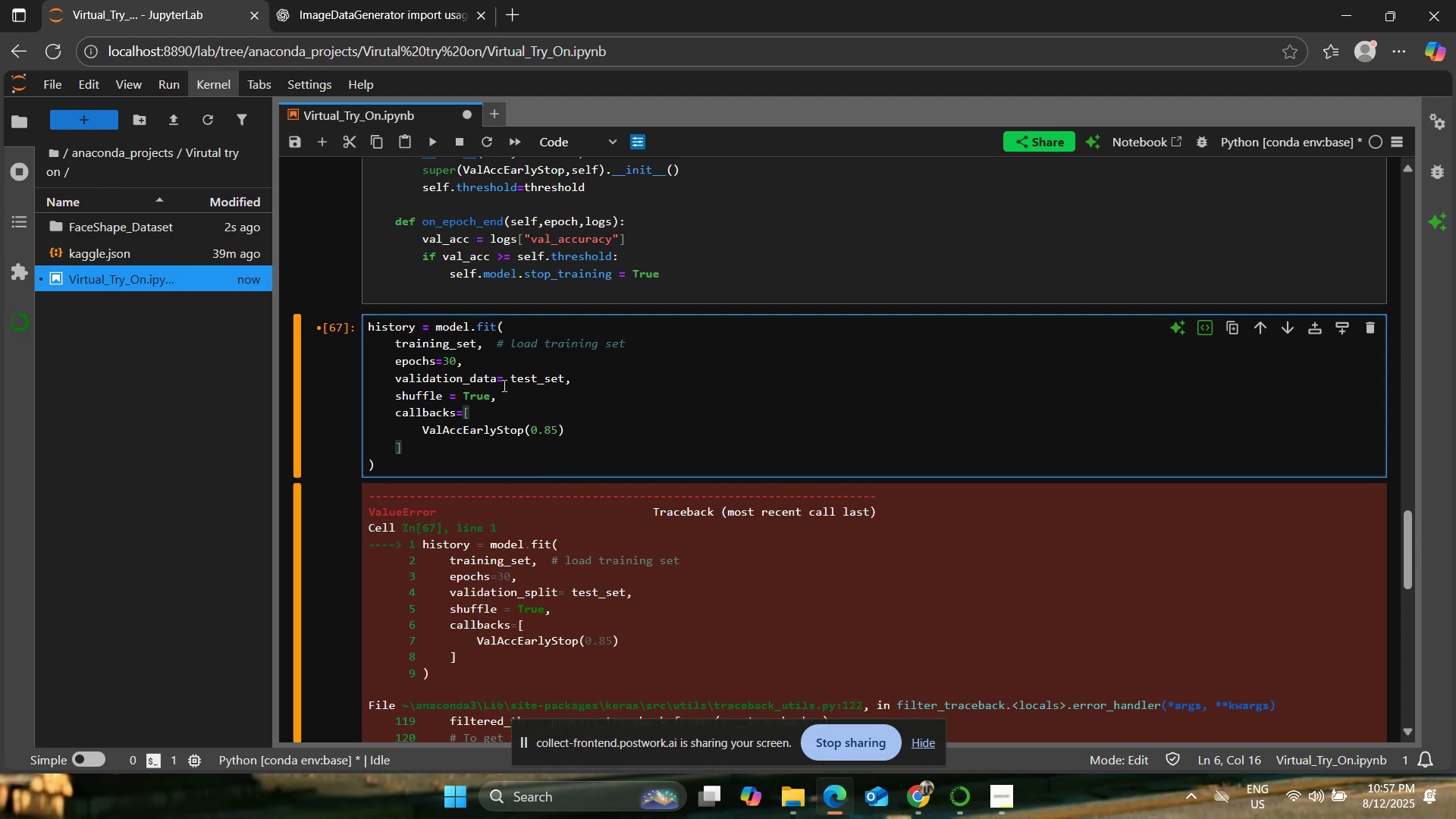 
left_click([462, 360])
 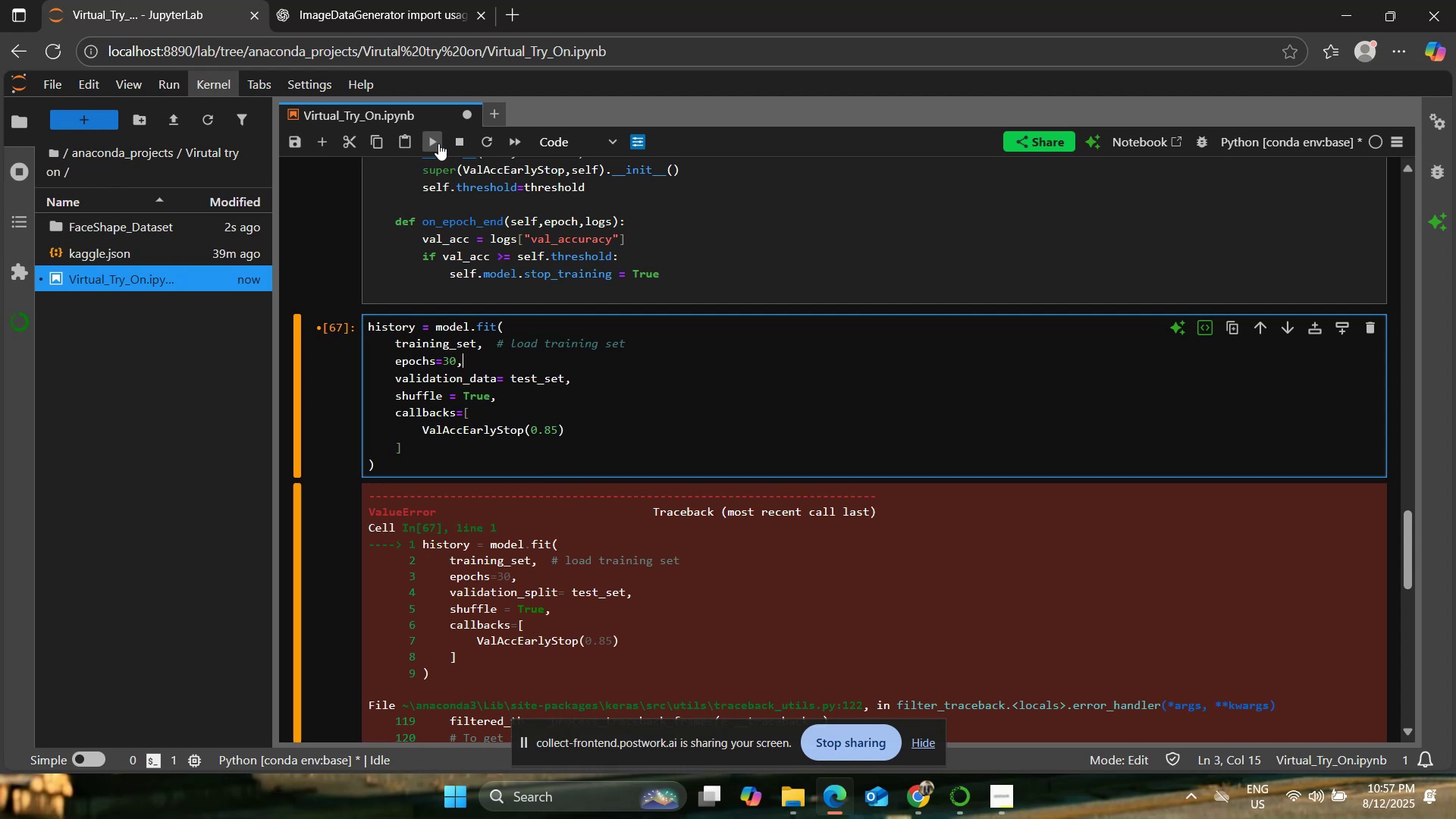 
left_click([438, 143])
 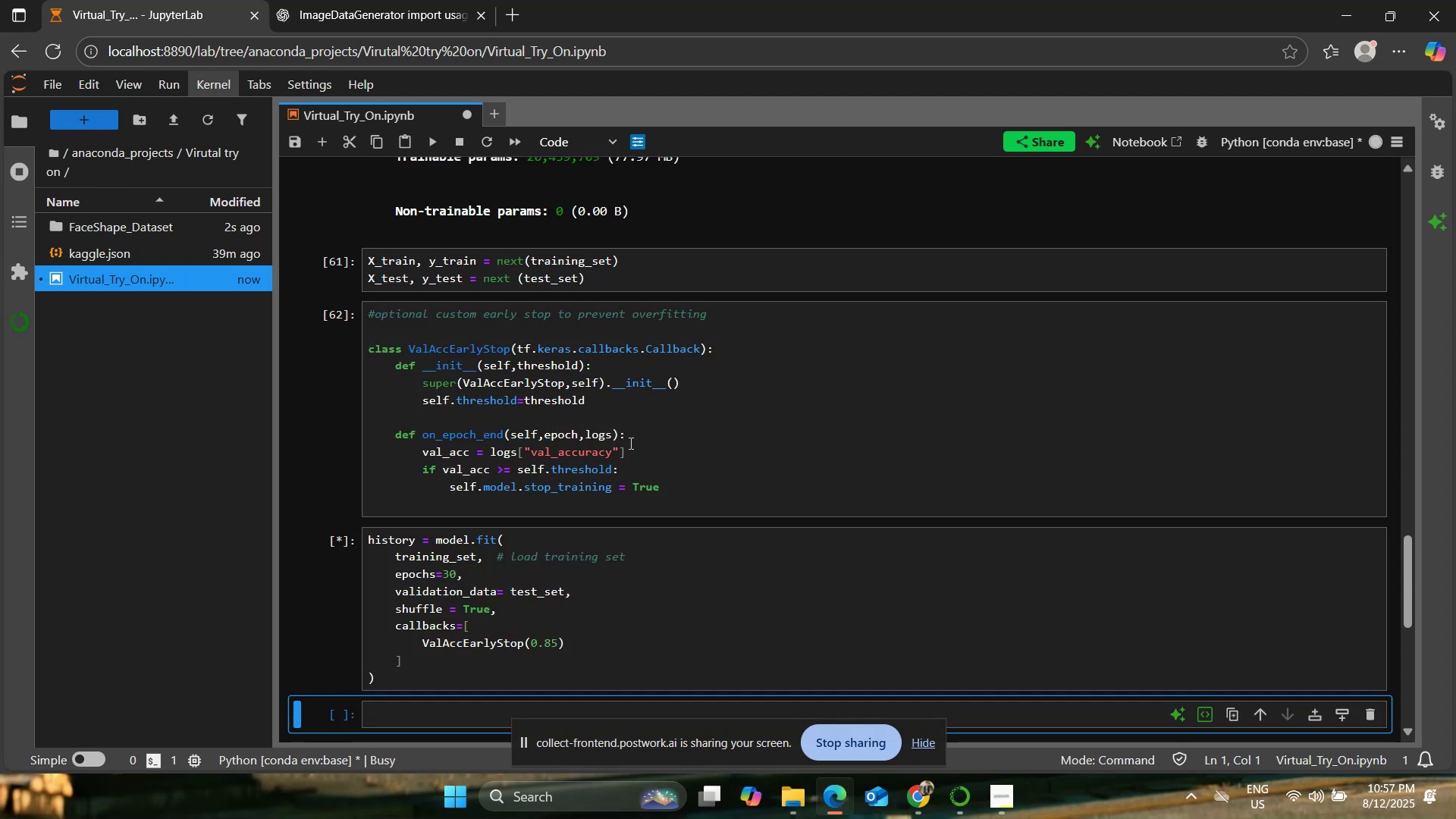 
scroll: coordinate [601, 435], scroll_direction: down, amount: 3.0
 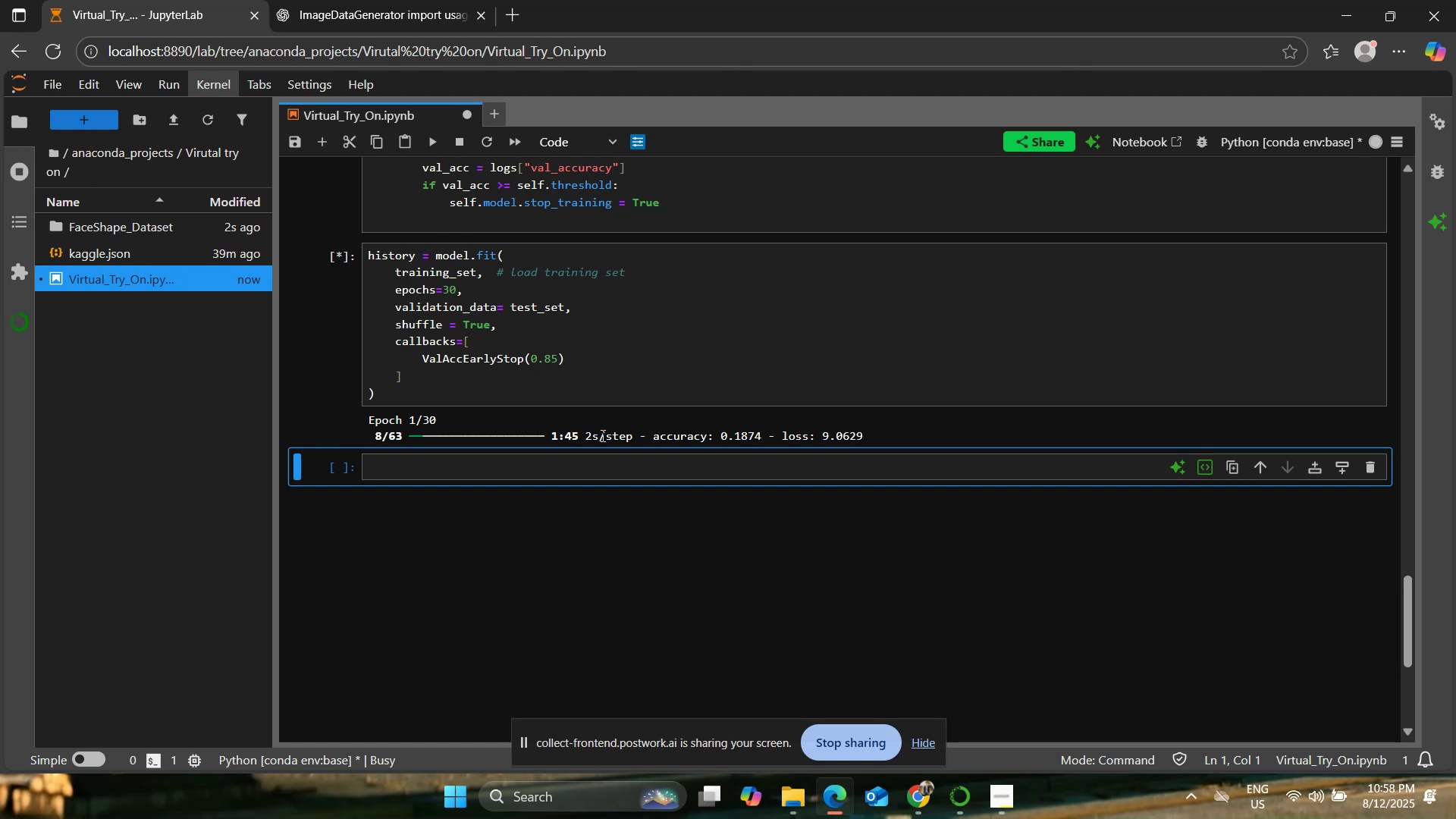 
wait(24.48)
 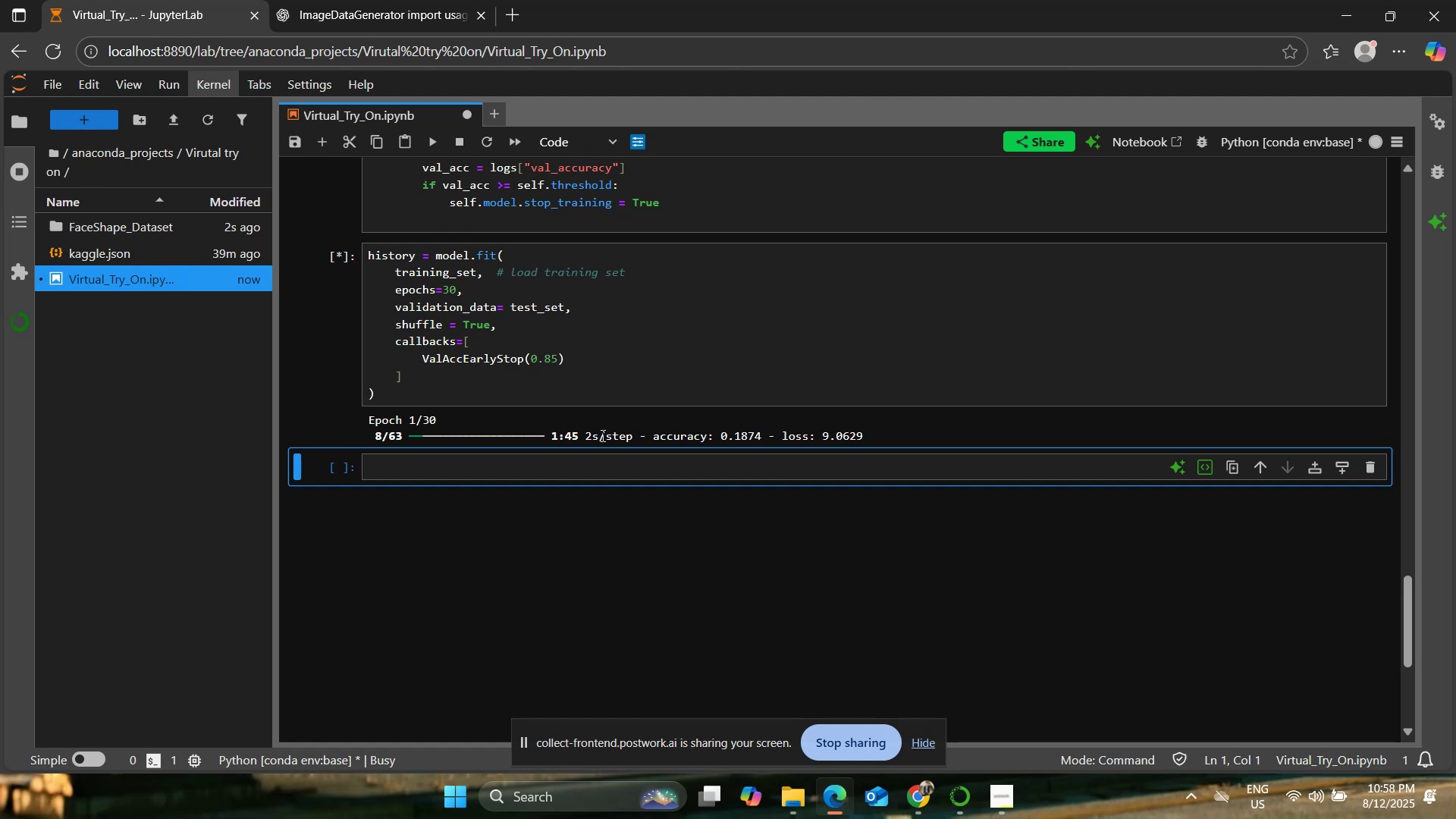 
left_click_drag(start_coordinate=[735, 434], to_coordinate=[762, 441])
 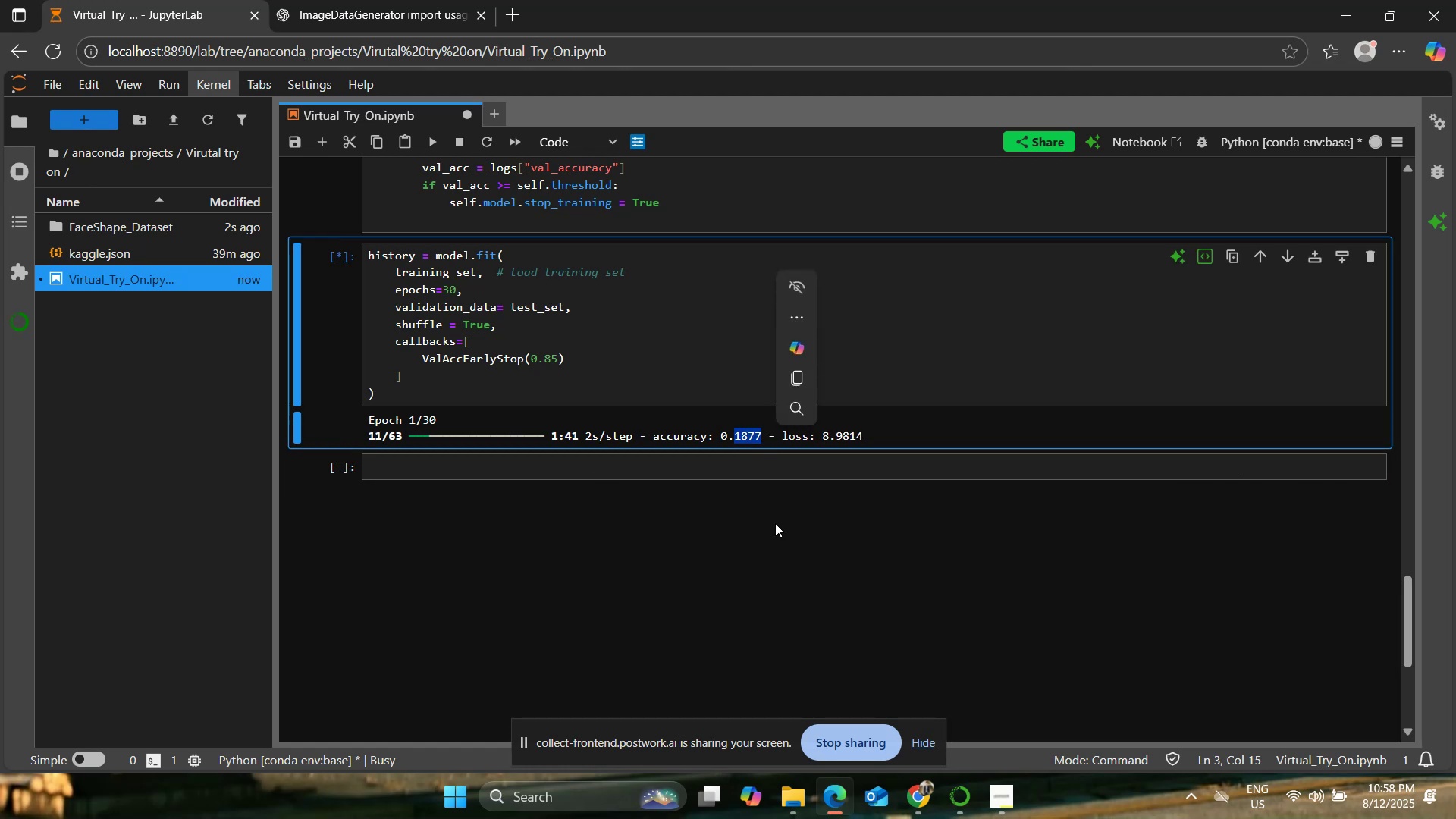 
left_click([775, 527])
 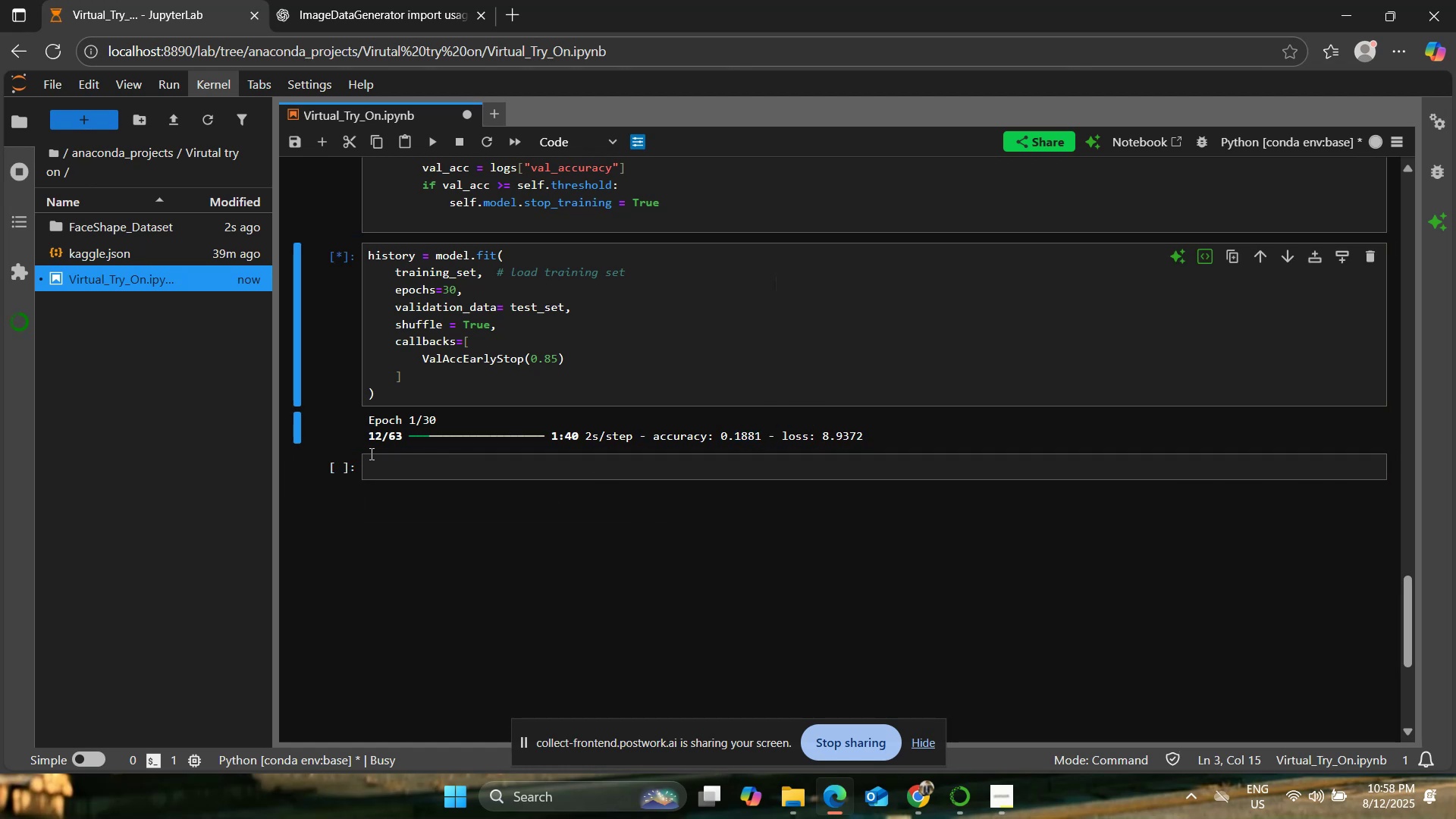 
scroll: coordinate [431, 452], scroll_direction: up, amount: 1.0
 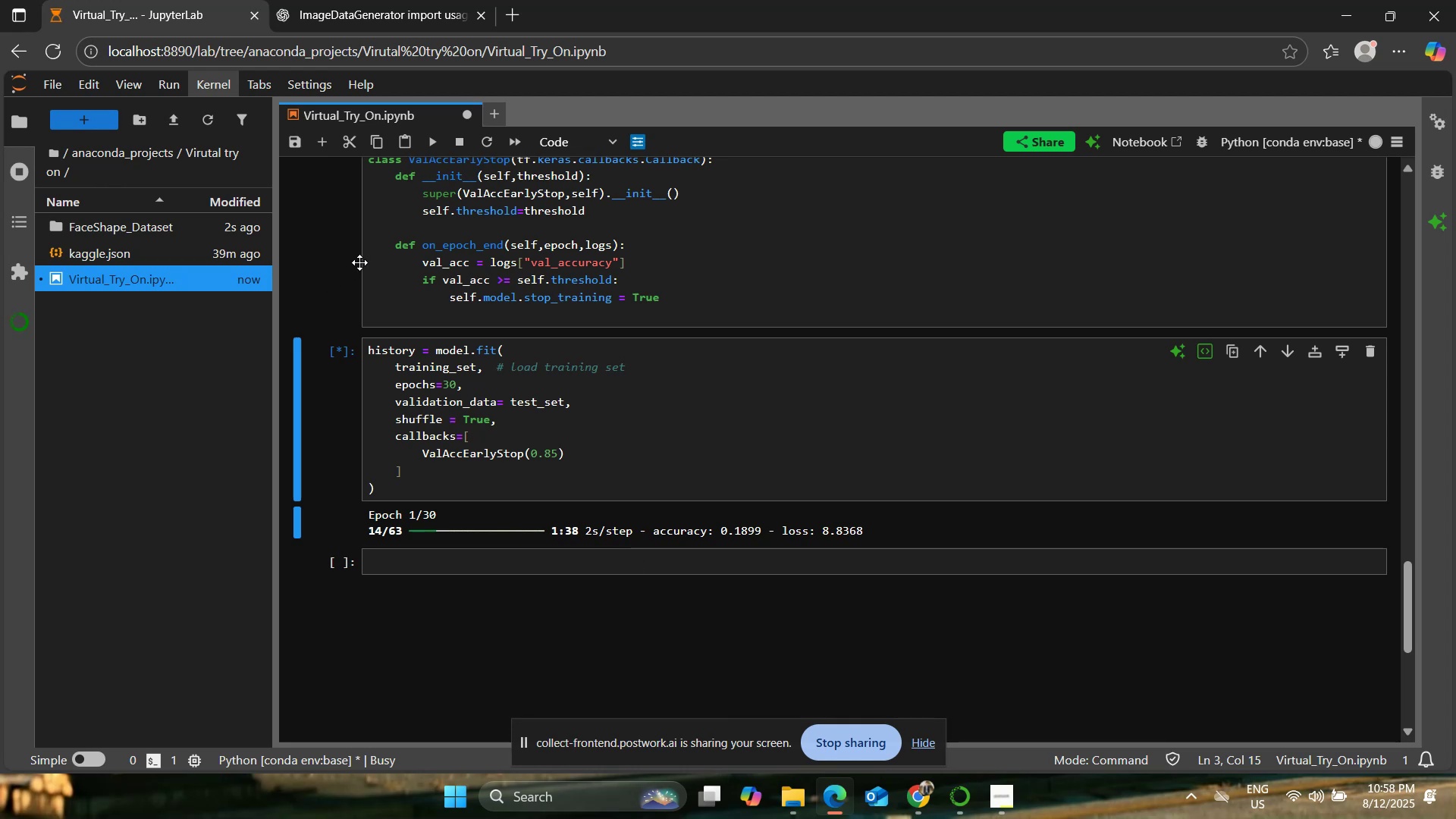 
wait(6.93)
 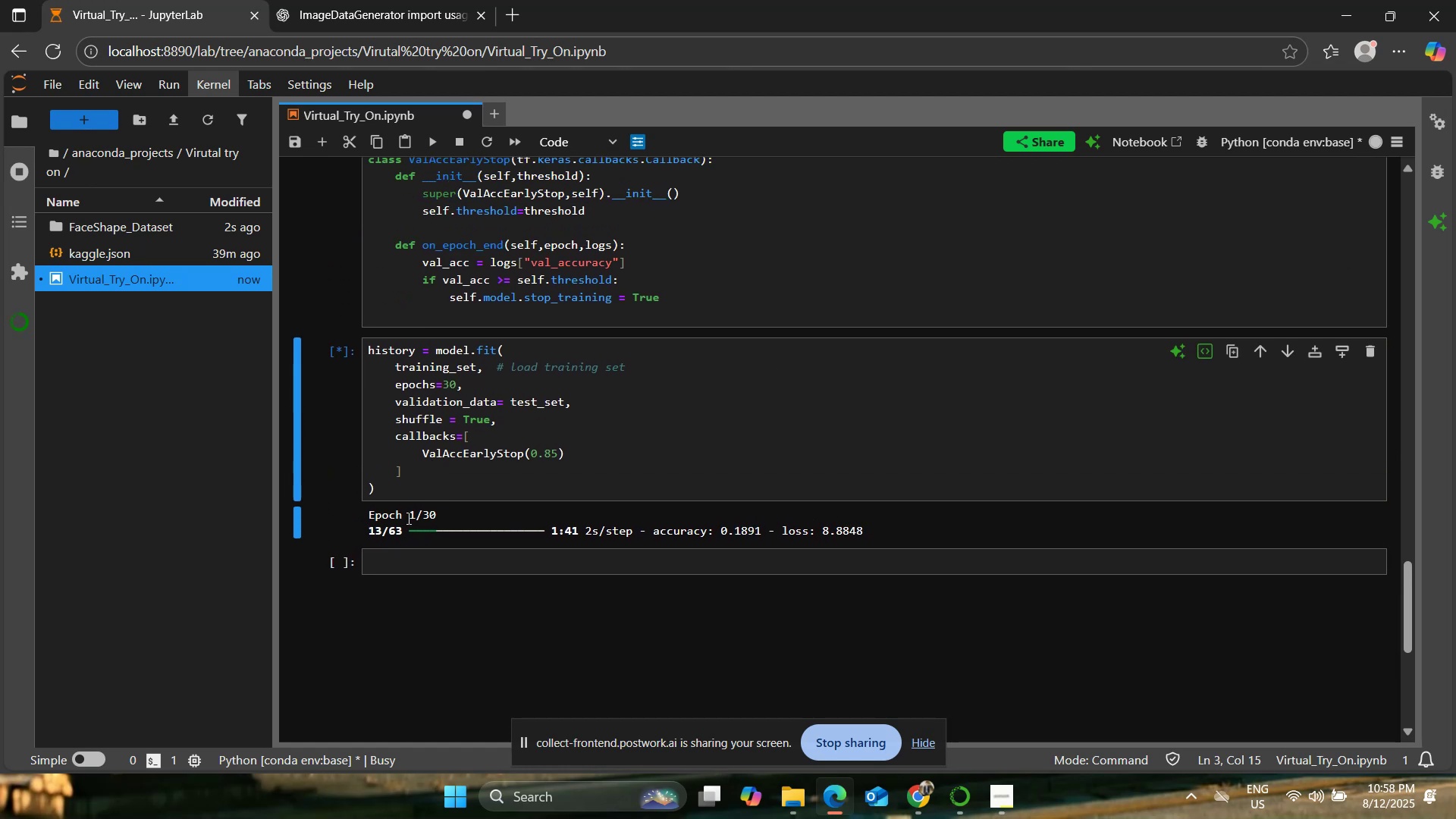 
left_click([458, 141])
 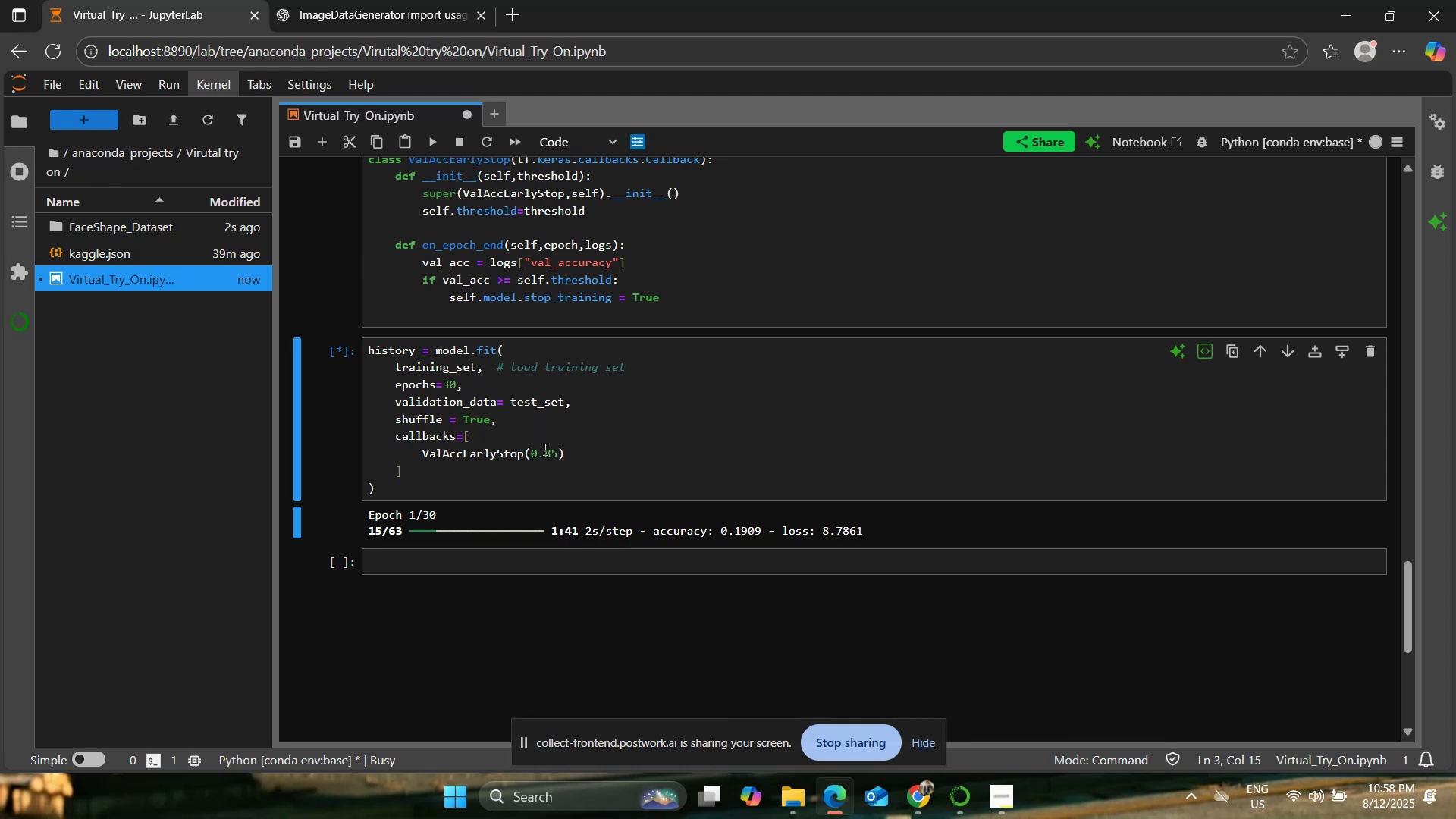 
left_click([544, 449])
 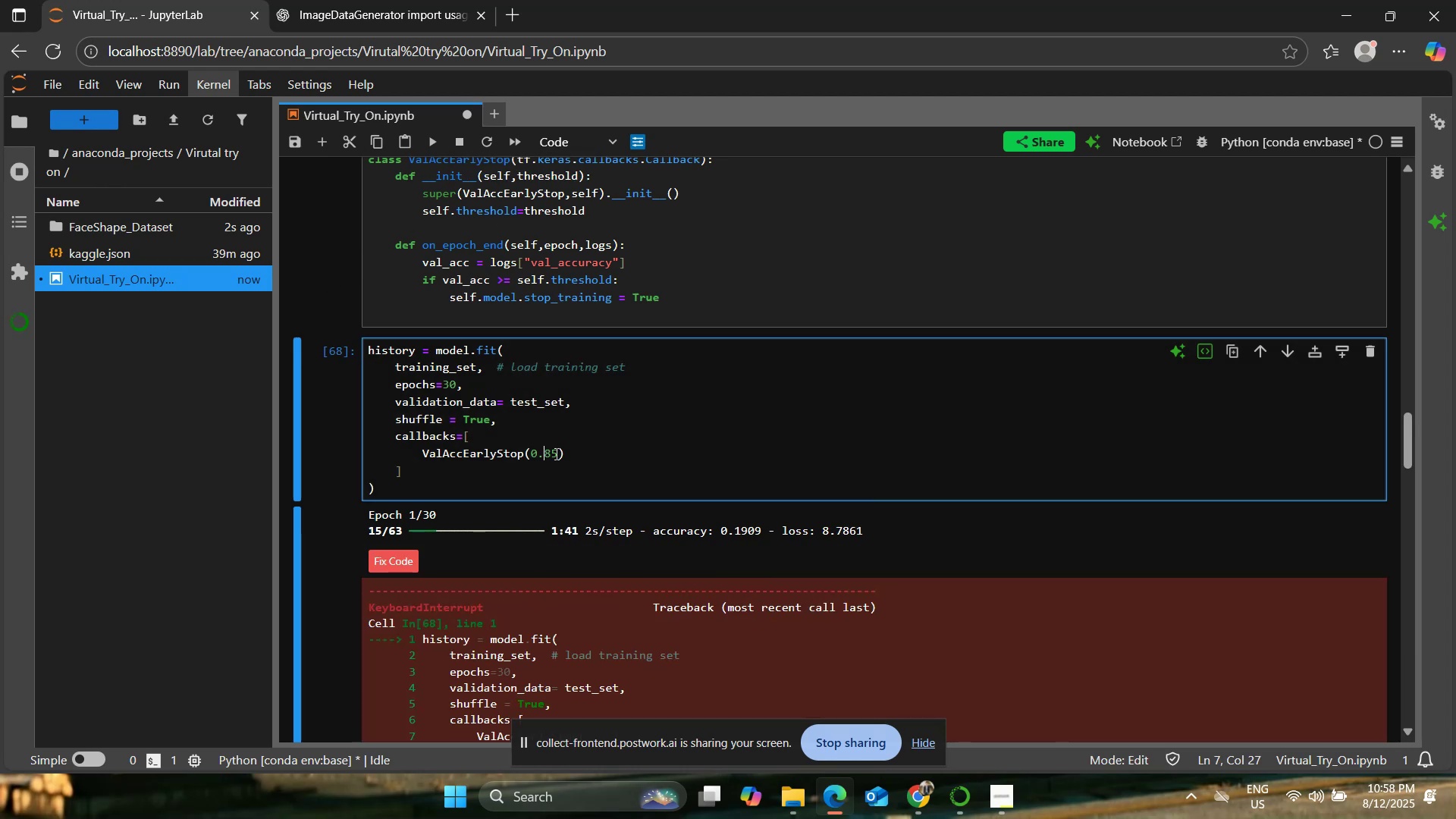 
scroll: coordinate [574, 463], scroll_direction: up, amount: 4.0
 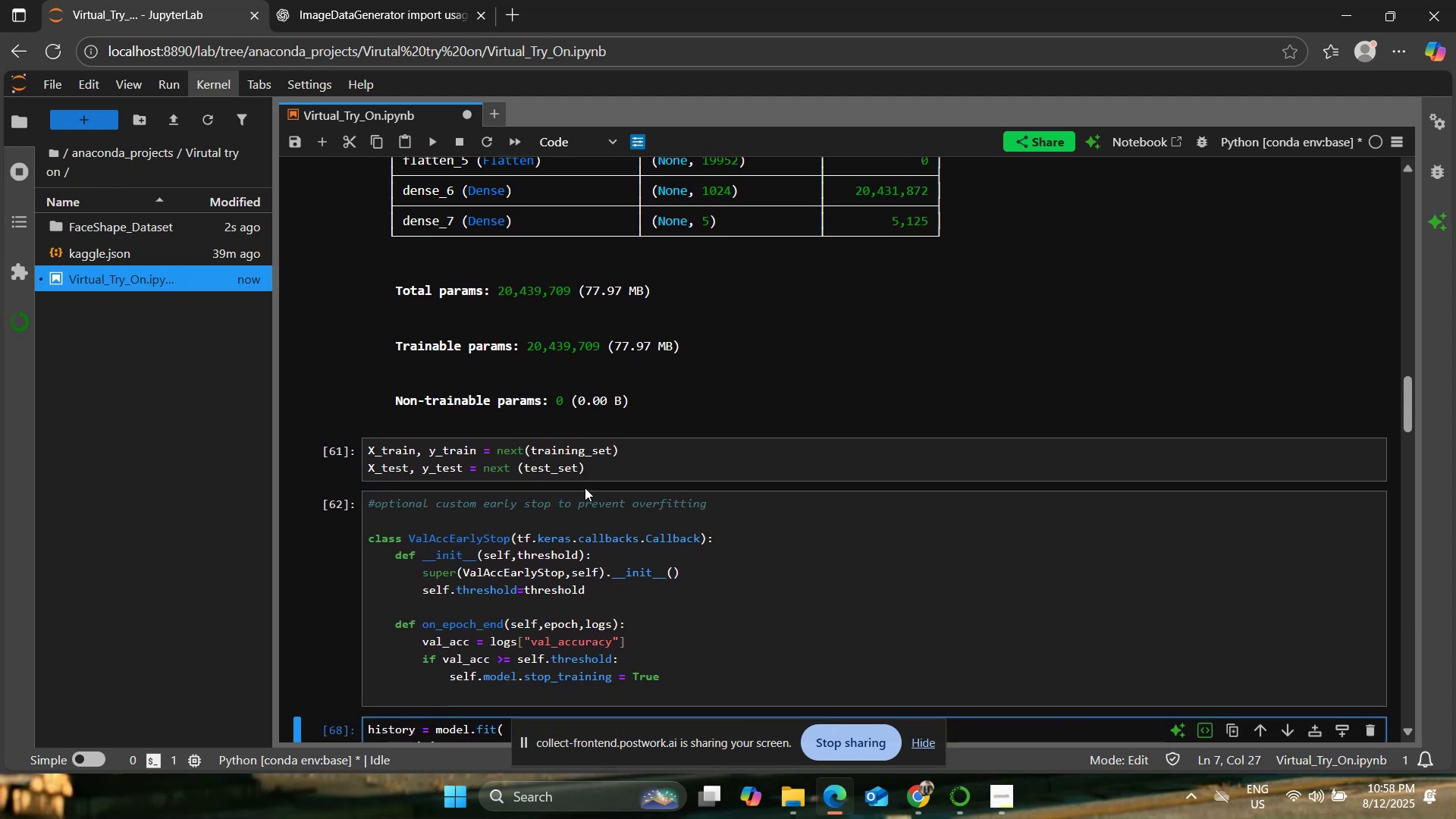 
key(Control+S)
 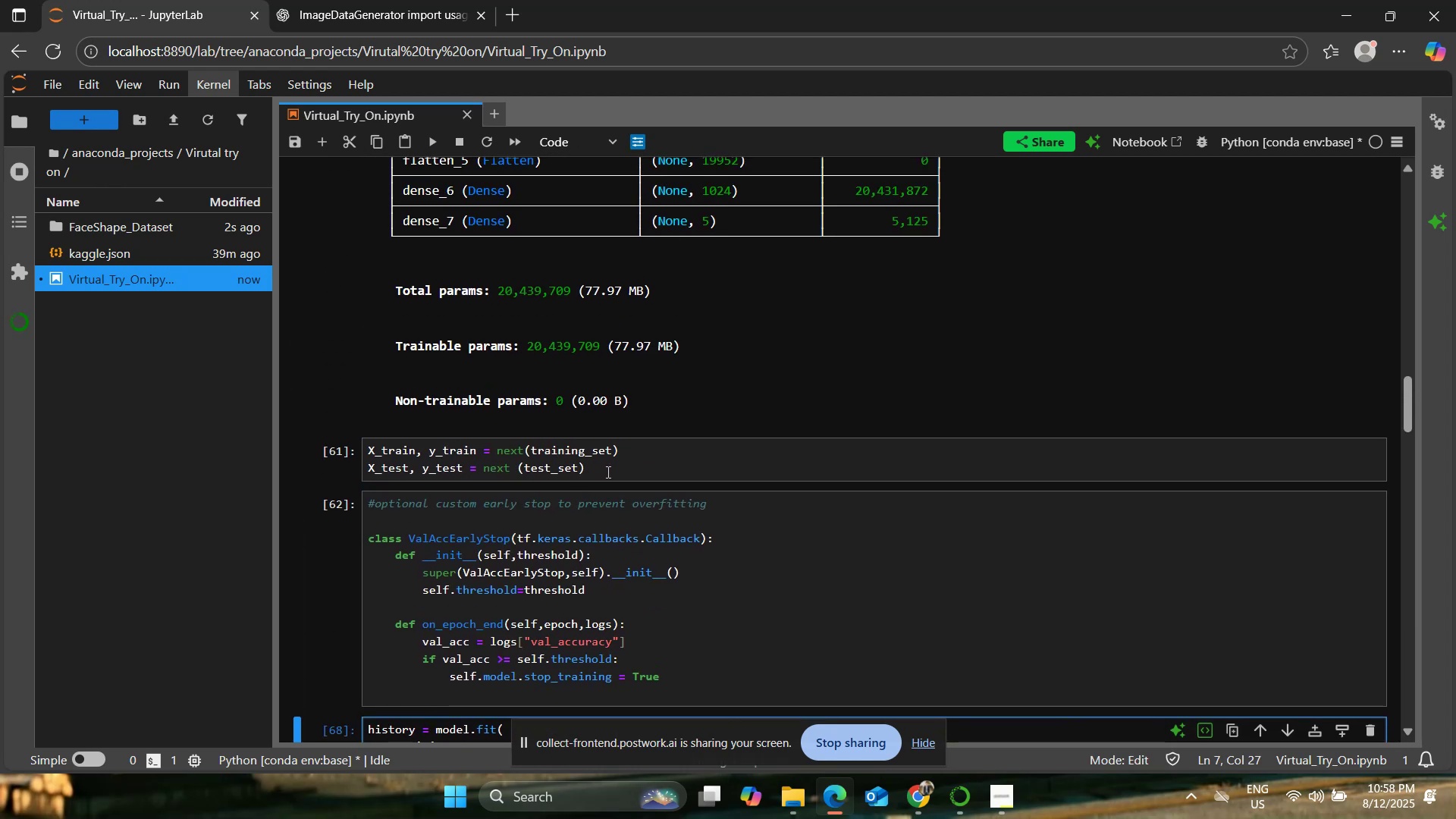 
left_click([664, 546])
 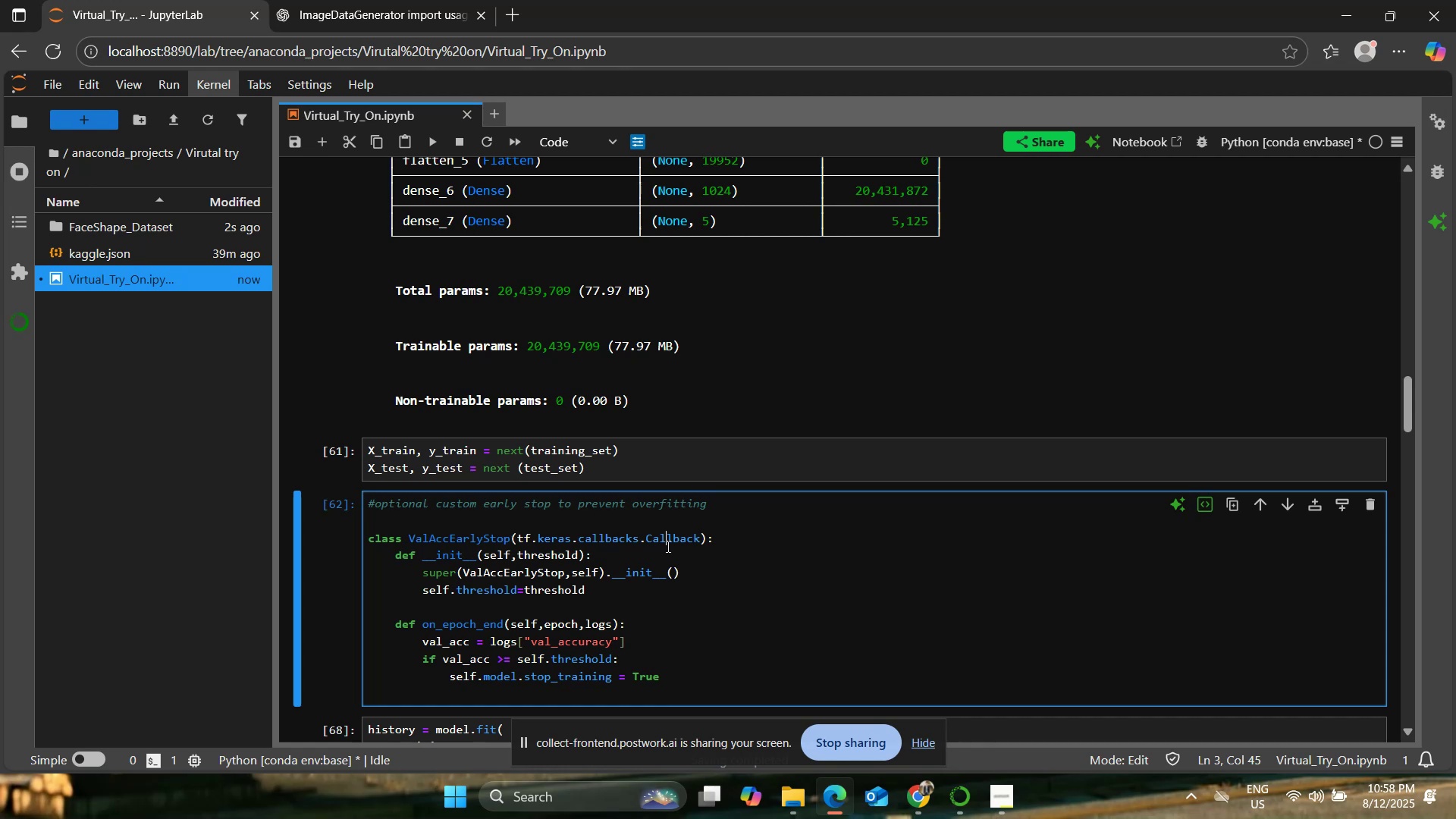 
scroll: coordinate [645, 516], scroll_direction: up, amount: 6.0
 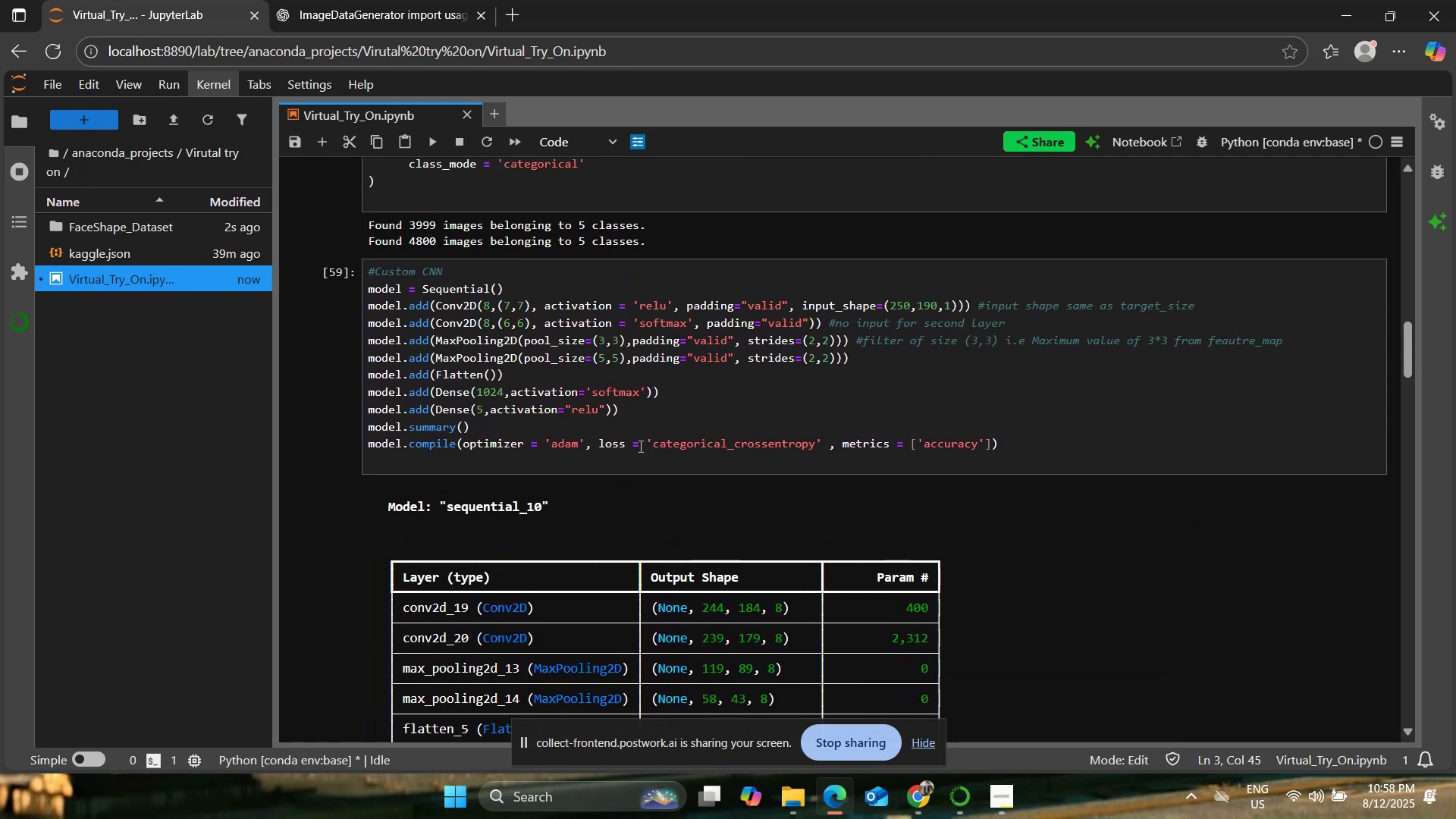 
scroll: coordinate [657, 428], scroll_direction: down, amount: 9.0
 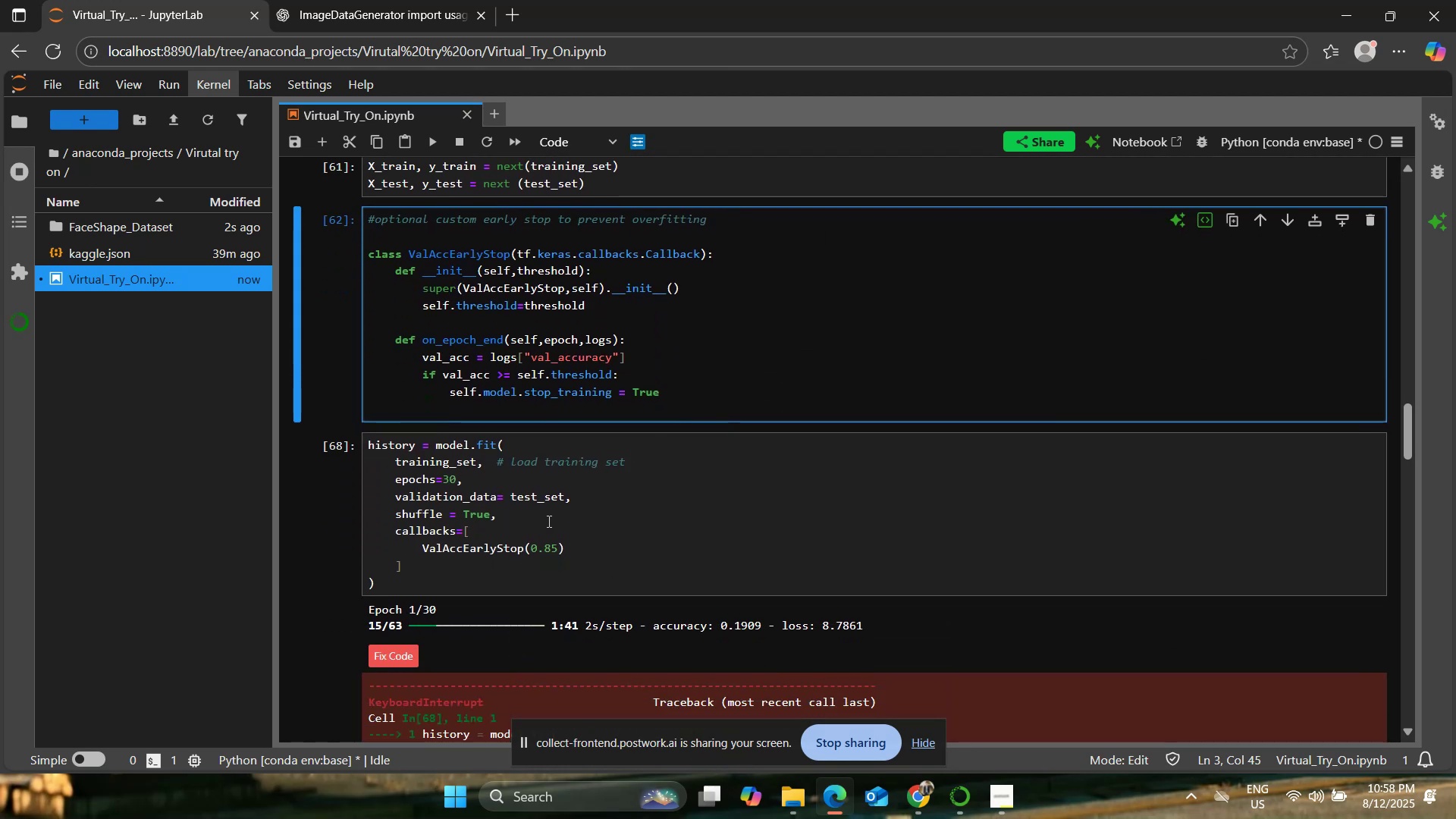 
scroll: coordinate [585, 541], scroll_direction: up, amount: 12.0
 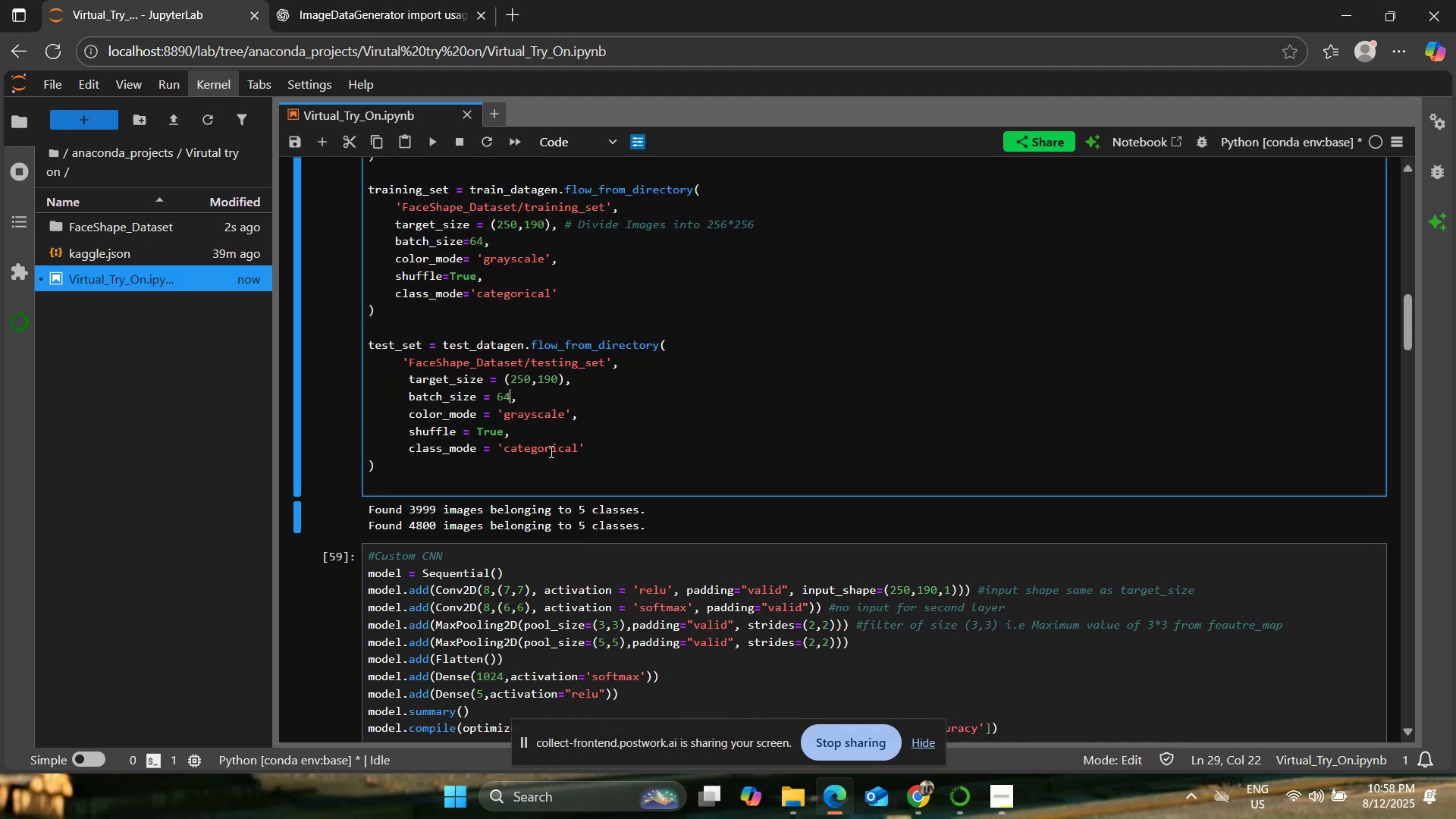 
key(Backspace)
key(Backspace)
type(32)
 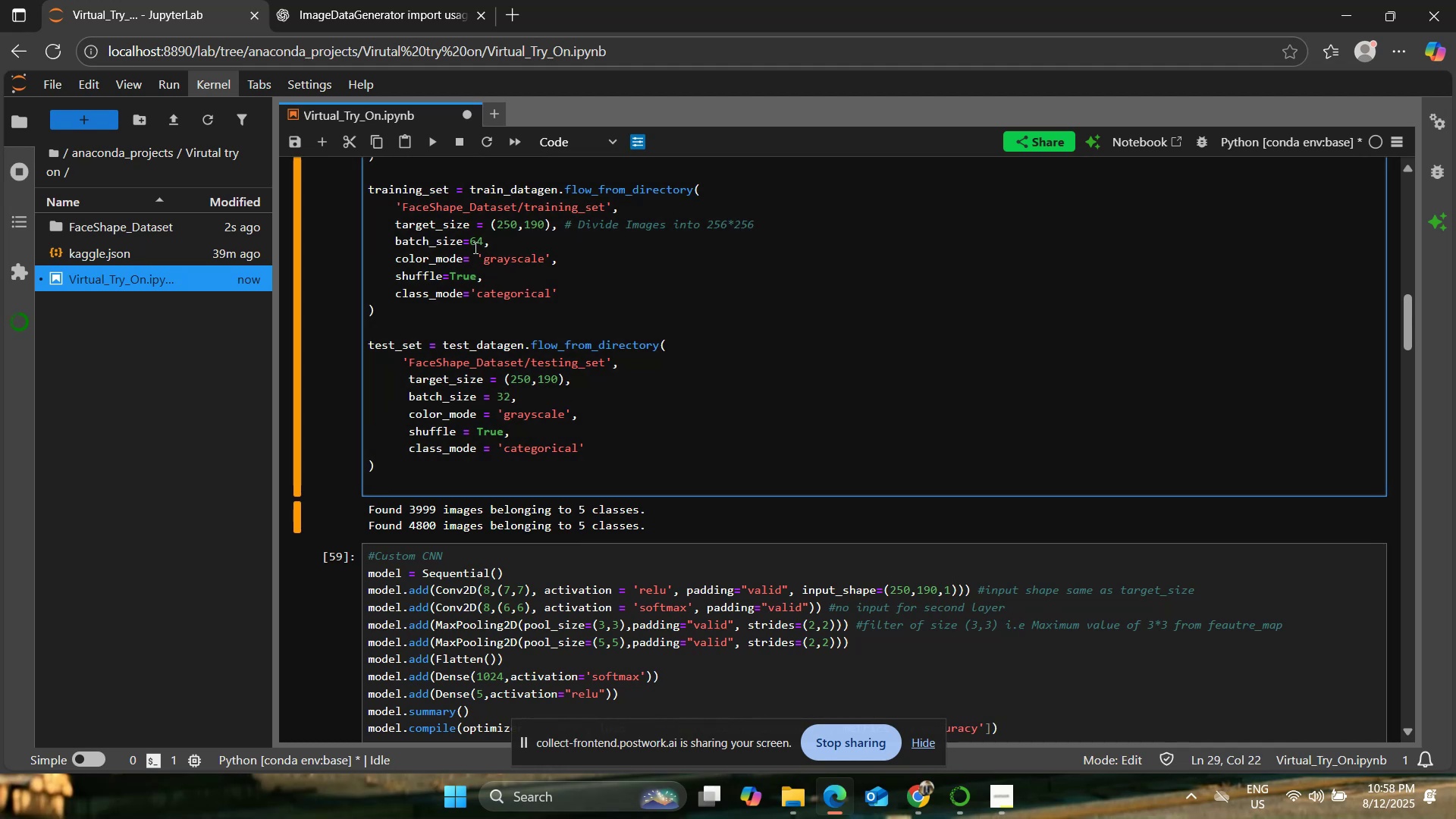 
left_click([479, 244])
 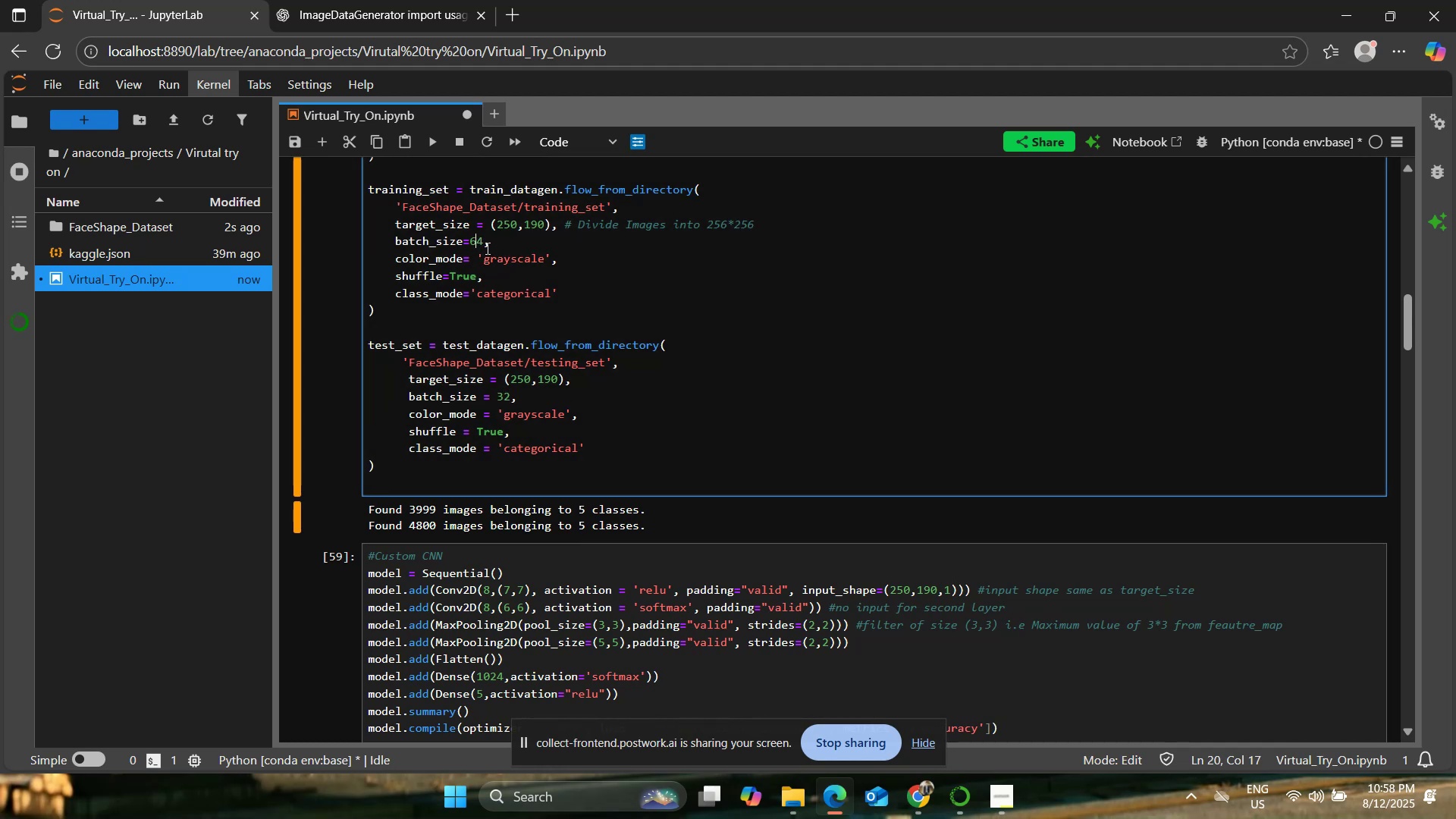 
left_click([482, 243])
 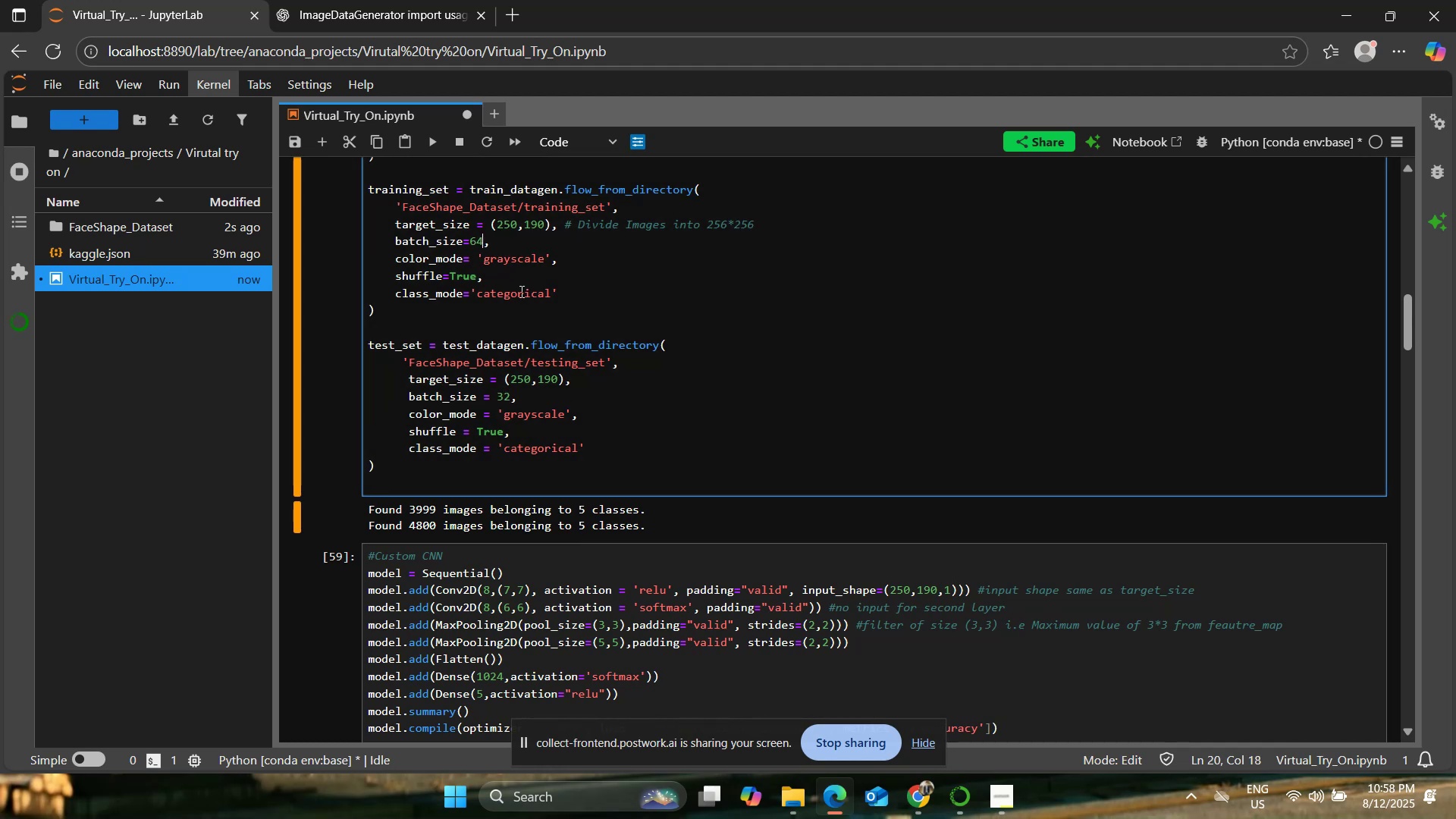 
key(Backspace)
key(Backspace)
type(32)
 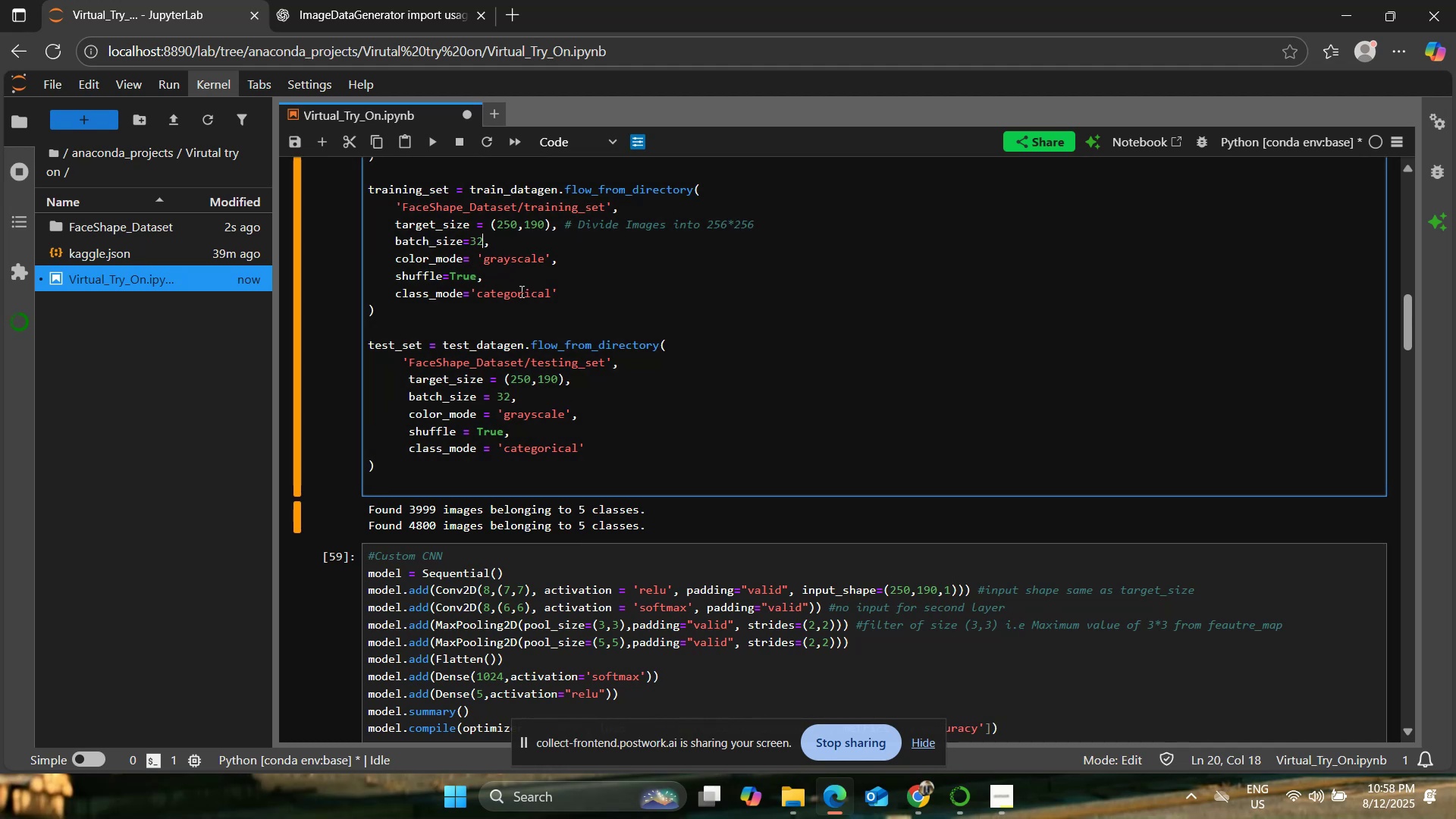 
left_click([520, 291])
 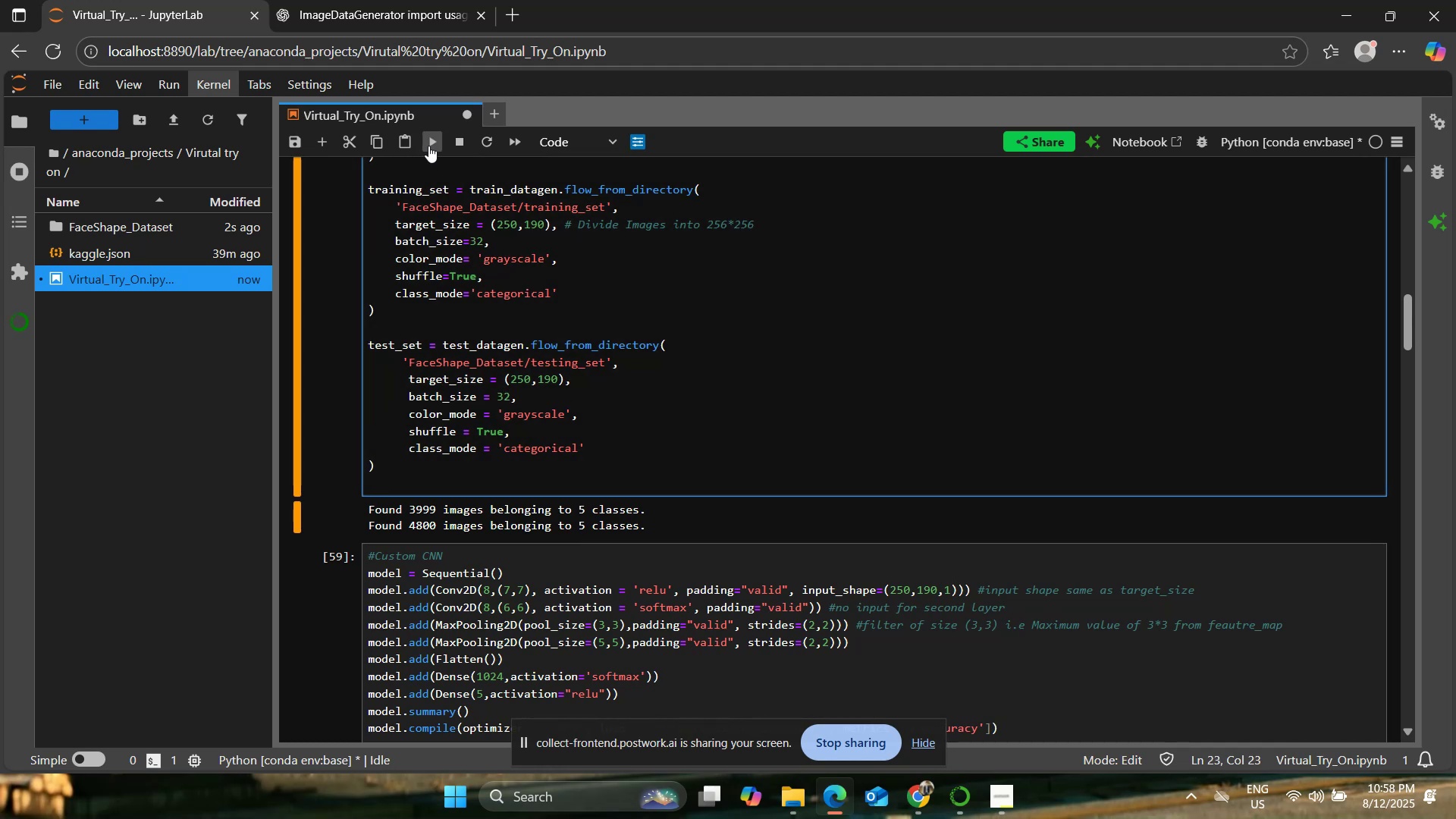 
left_click([428, 145])
 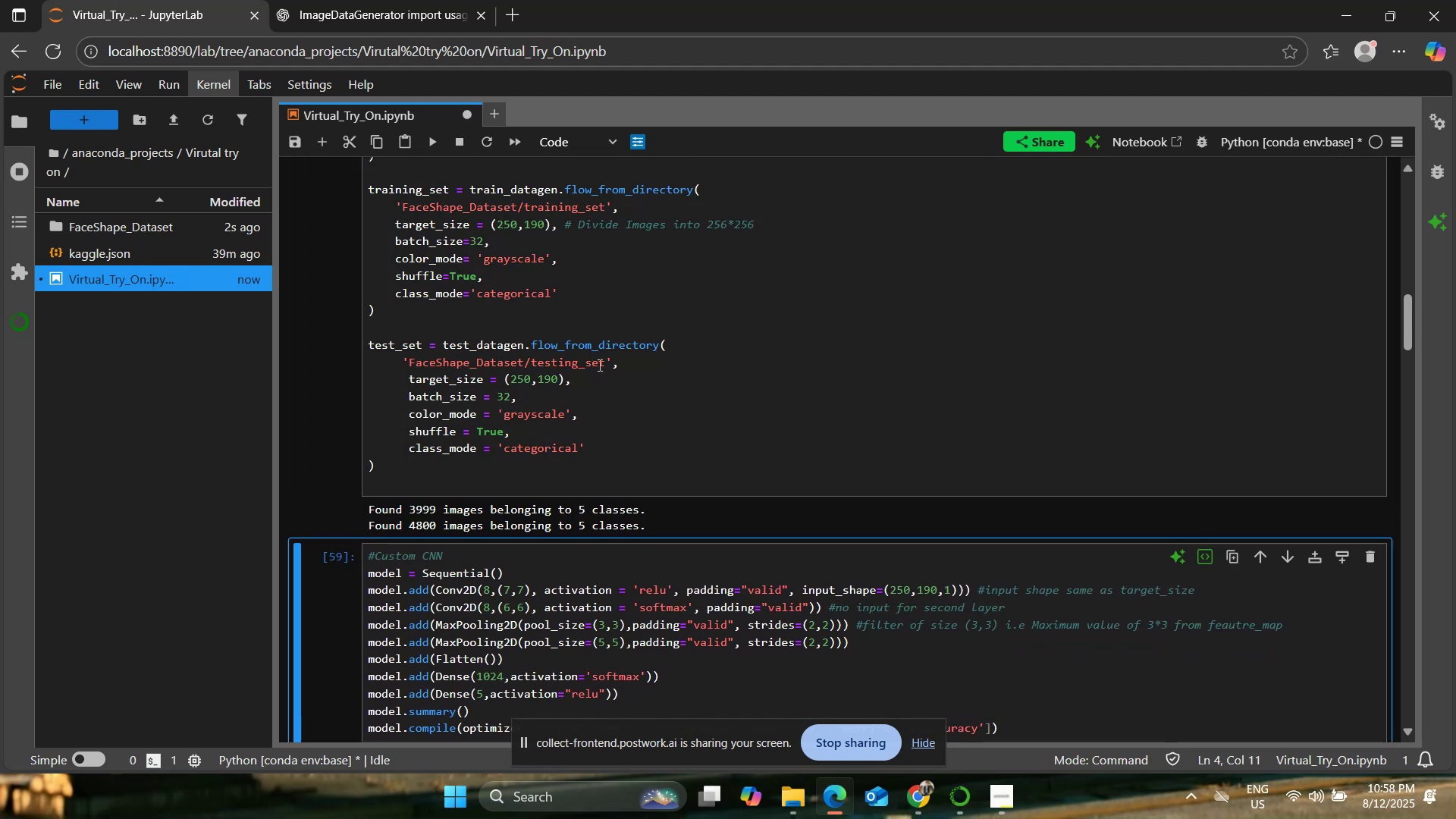 
scroll: coordinate [599, 365], scroll_direction: down, amount: 3.0
 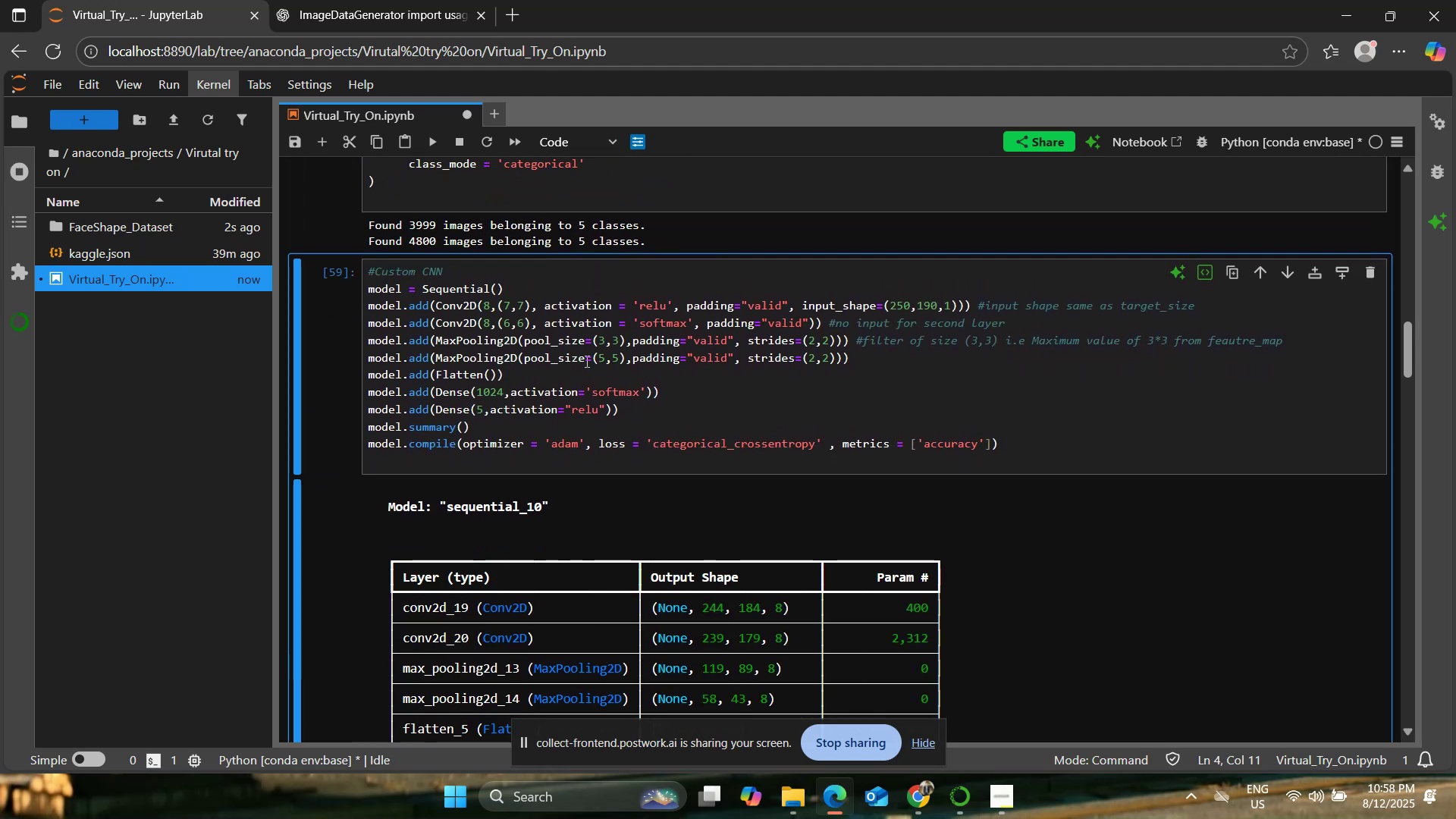 
left_click([516, 346])
 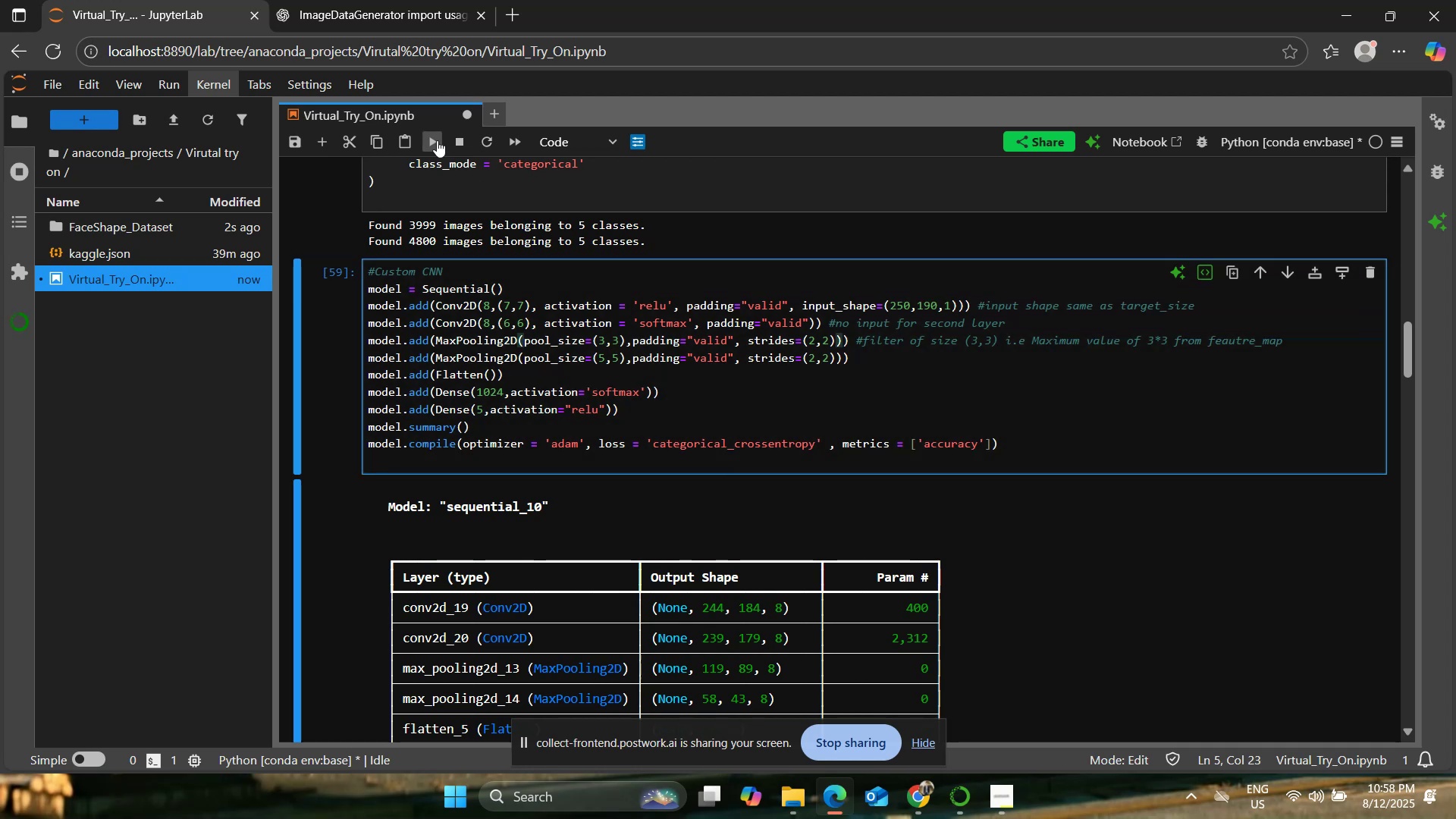 
left_click([437, 140])
 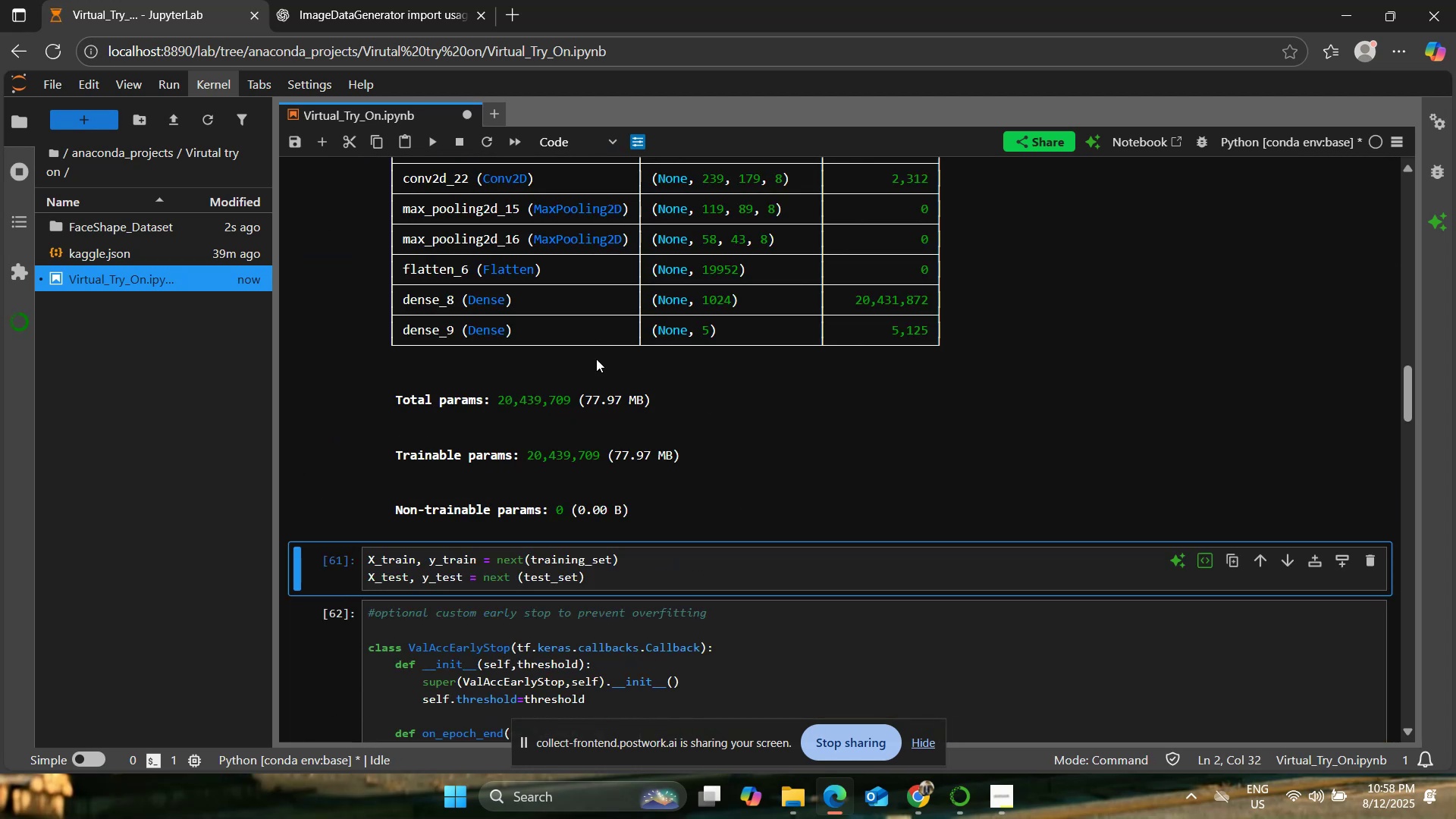 
scroll: coordinate [597, 362], scroll_direction: down, amount: 2.0
 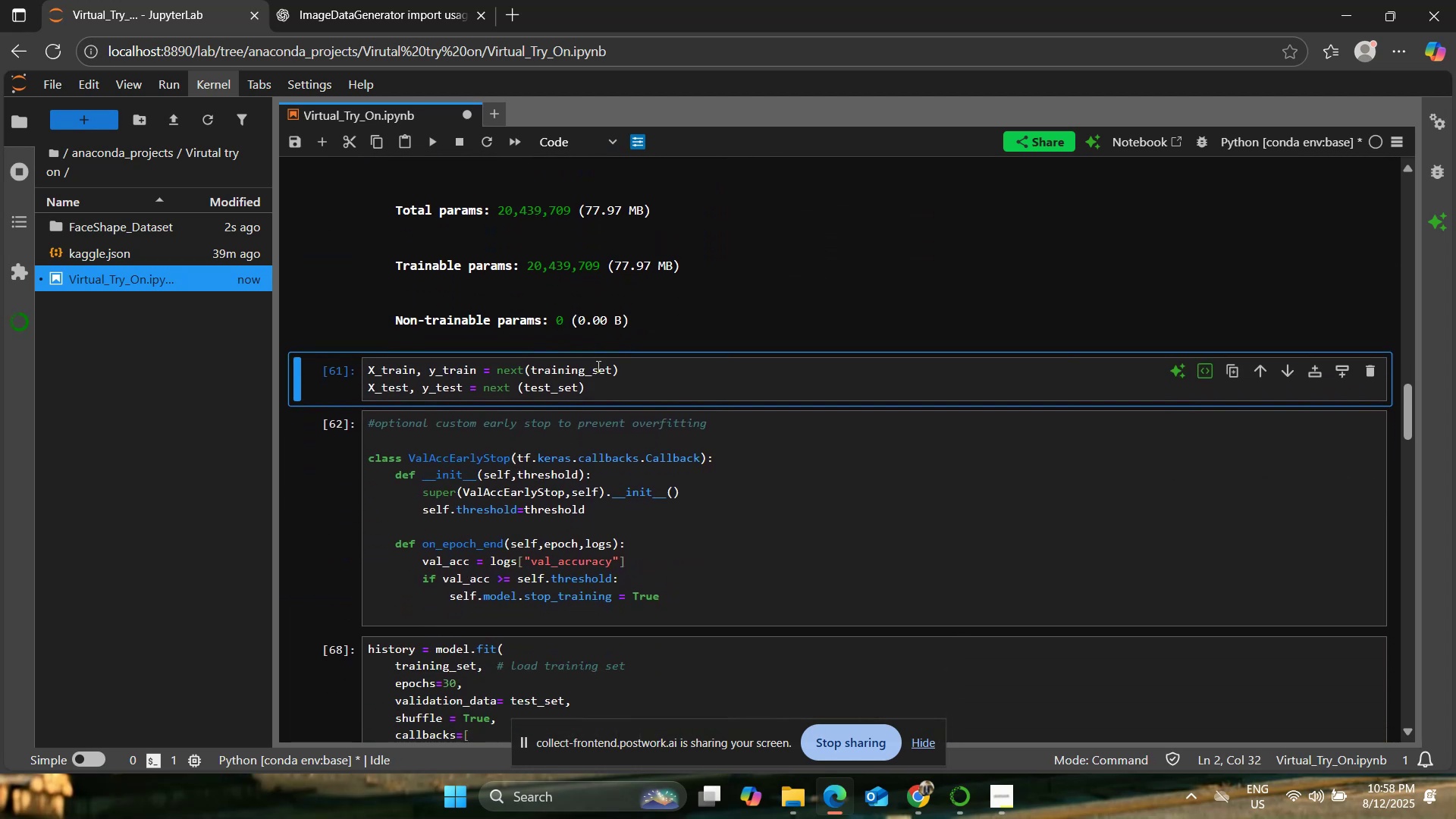 
left_click([597, 373])
 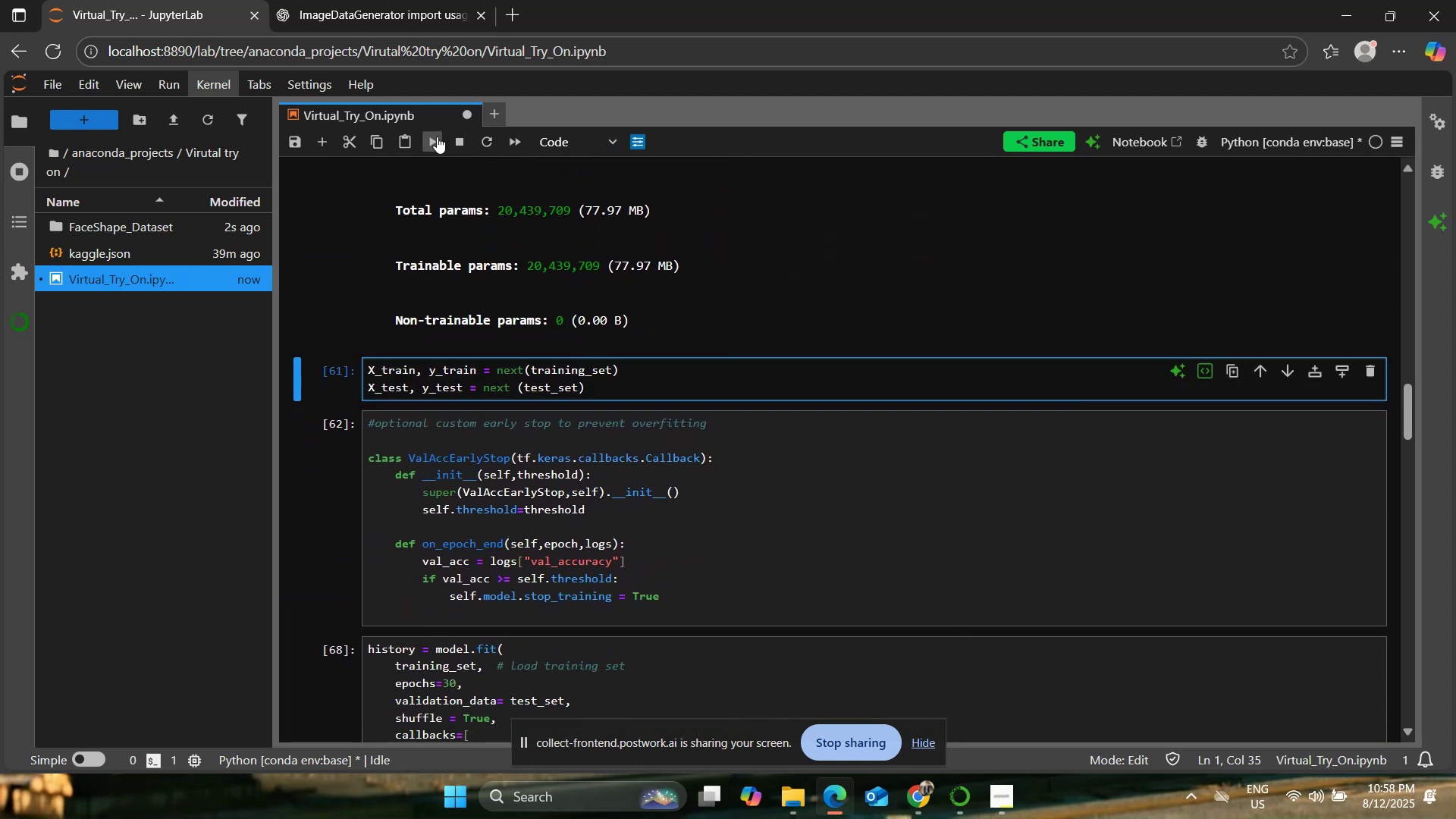 
left_click([437, 136])
 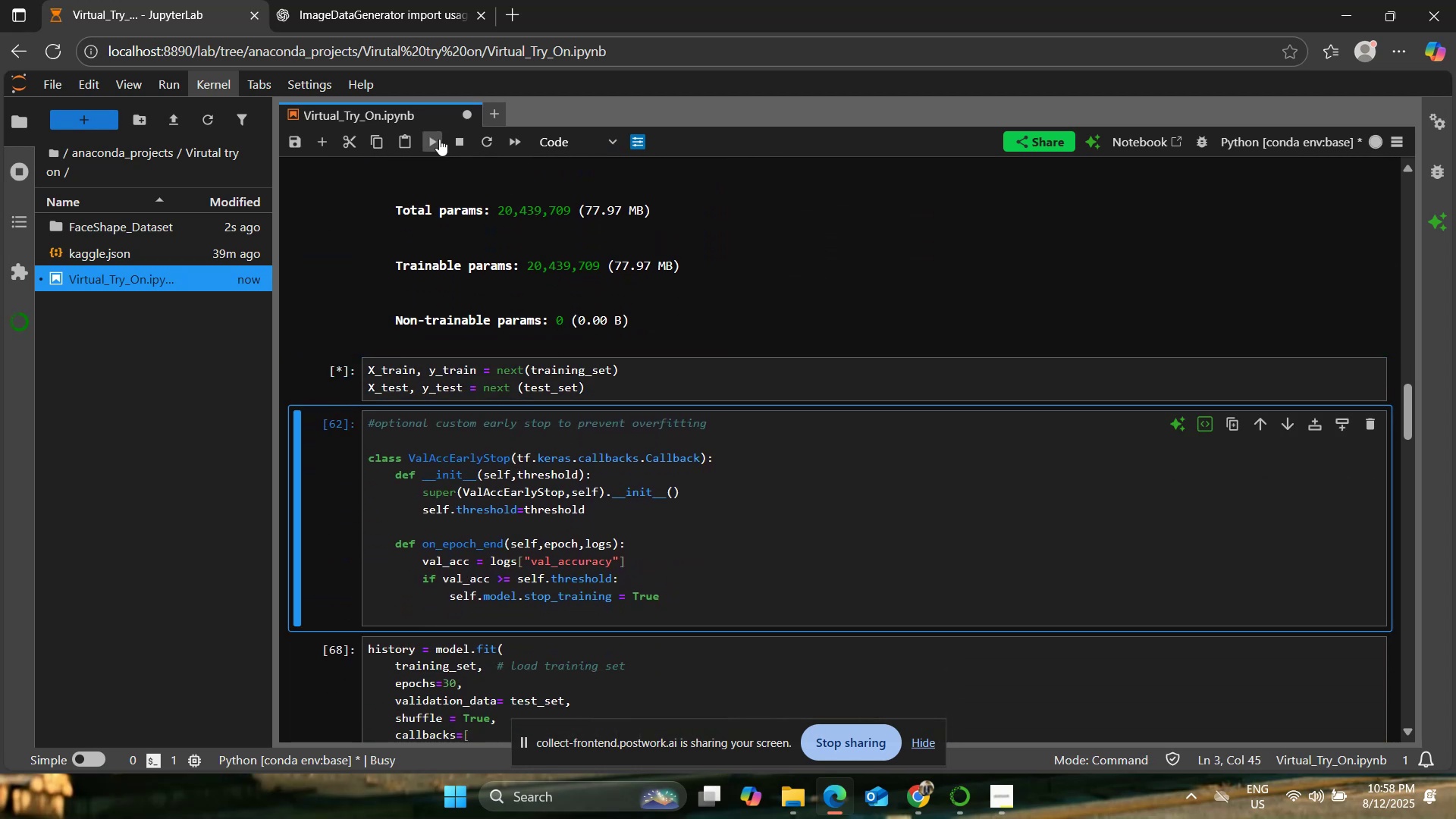 
left_click([439, 140])
 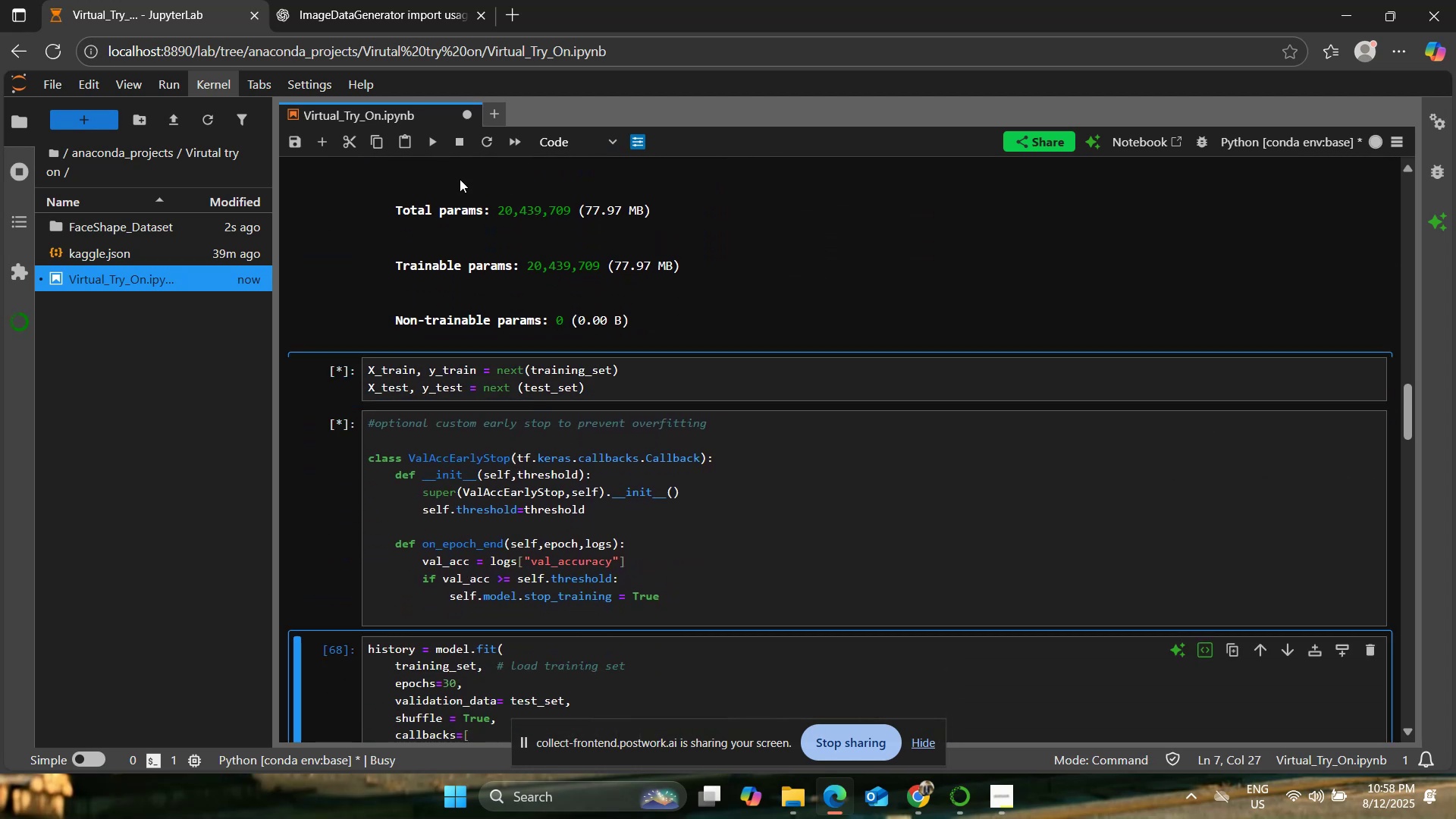 
scroll: coordinate [570, 382], scroll_direction: down, amount: 4.0
 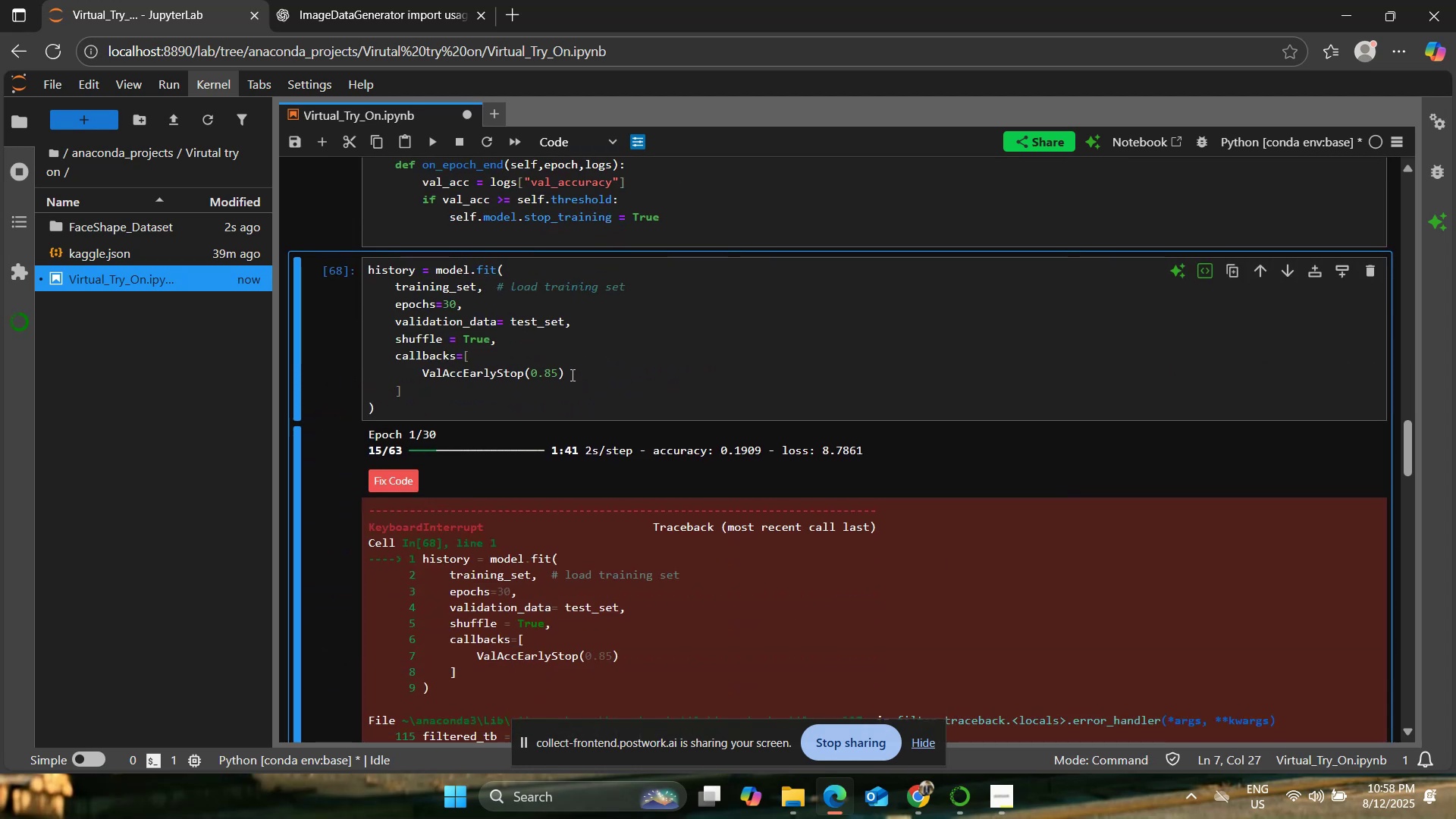 
left_click([572, 361])
 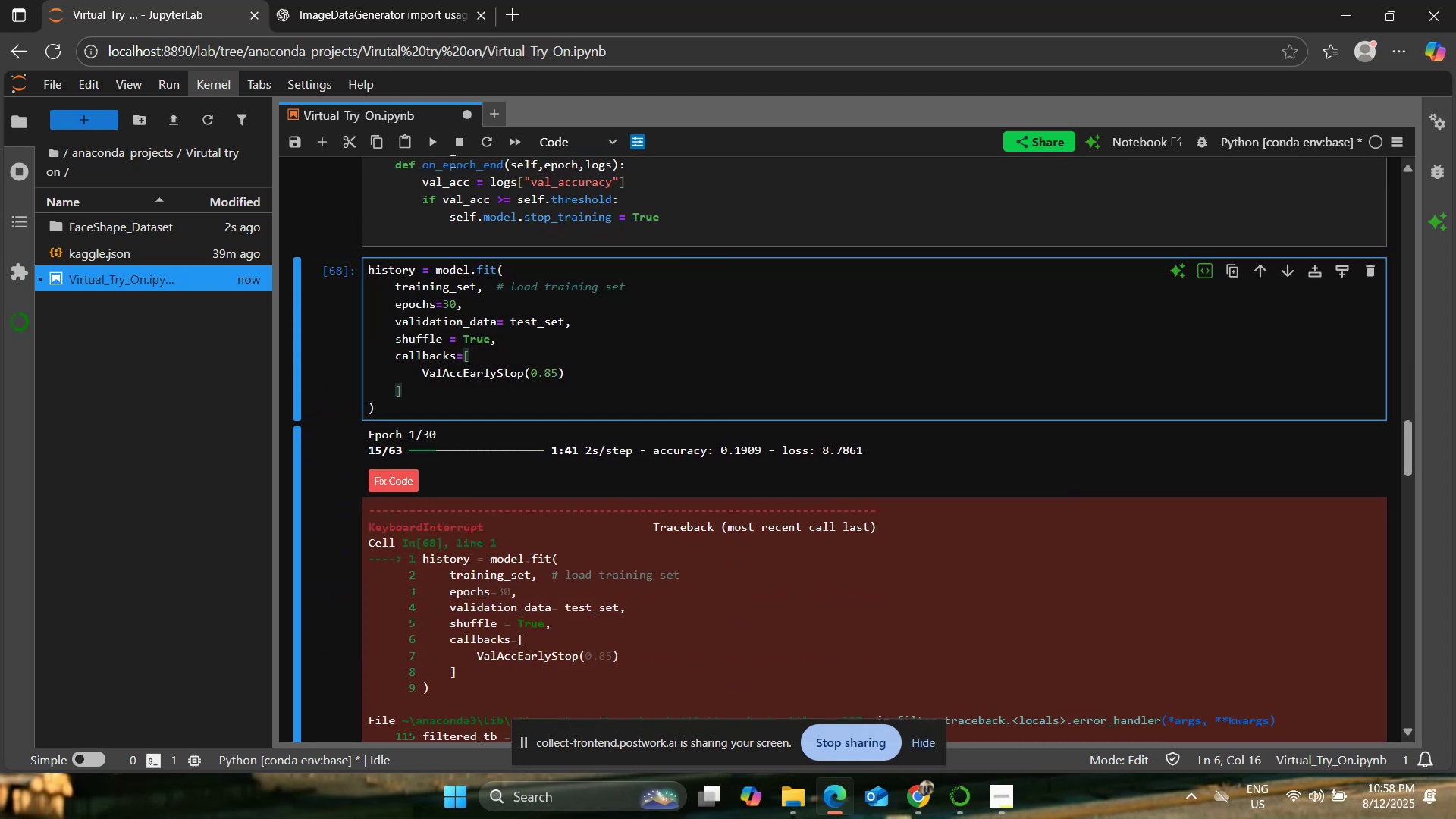 
left_click([431, 141])
 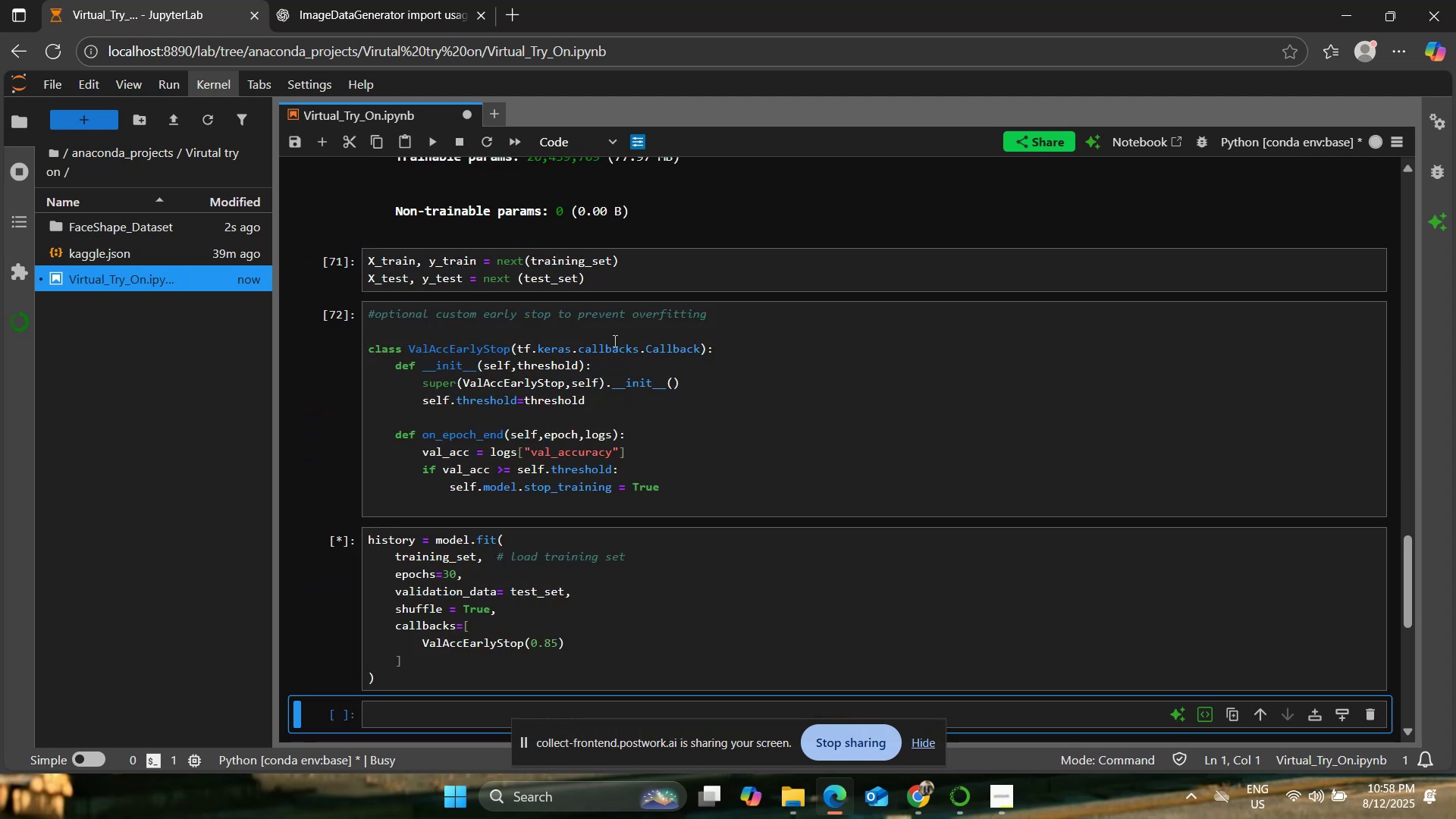 
left_click([613, 340])
 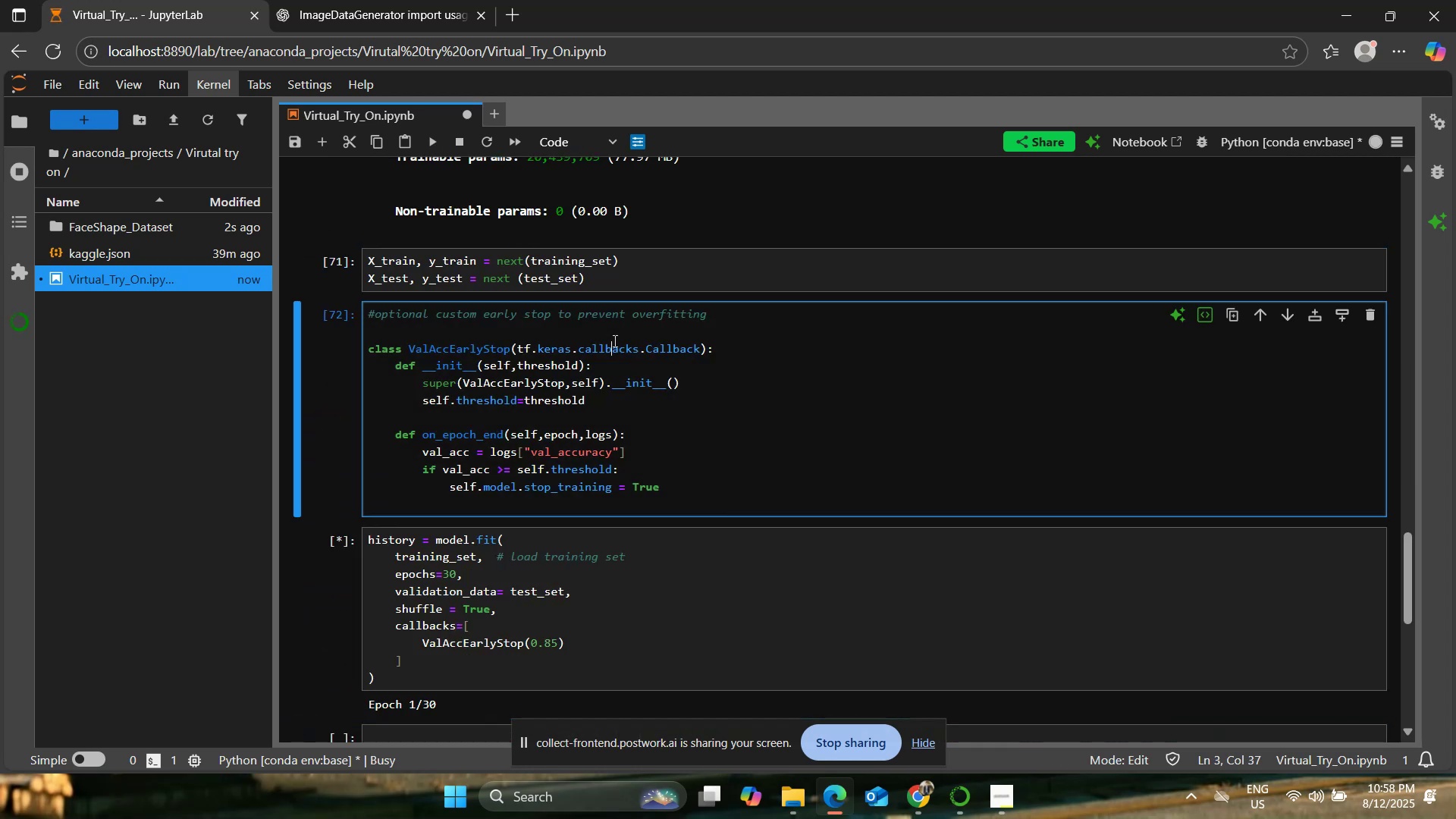 
key(Control+S)
 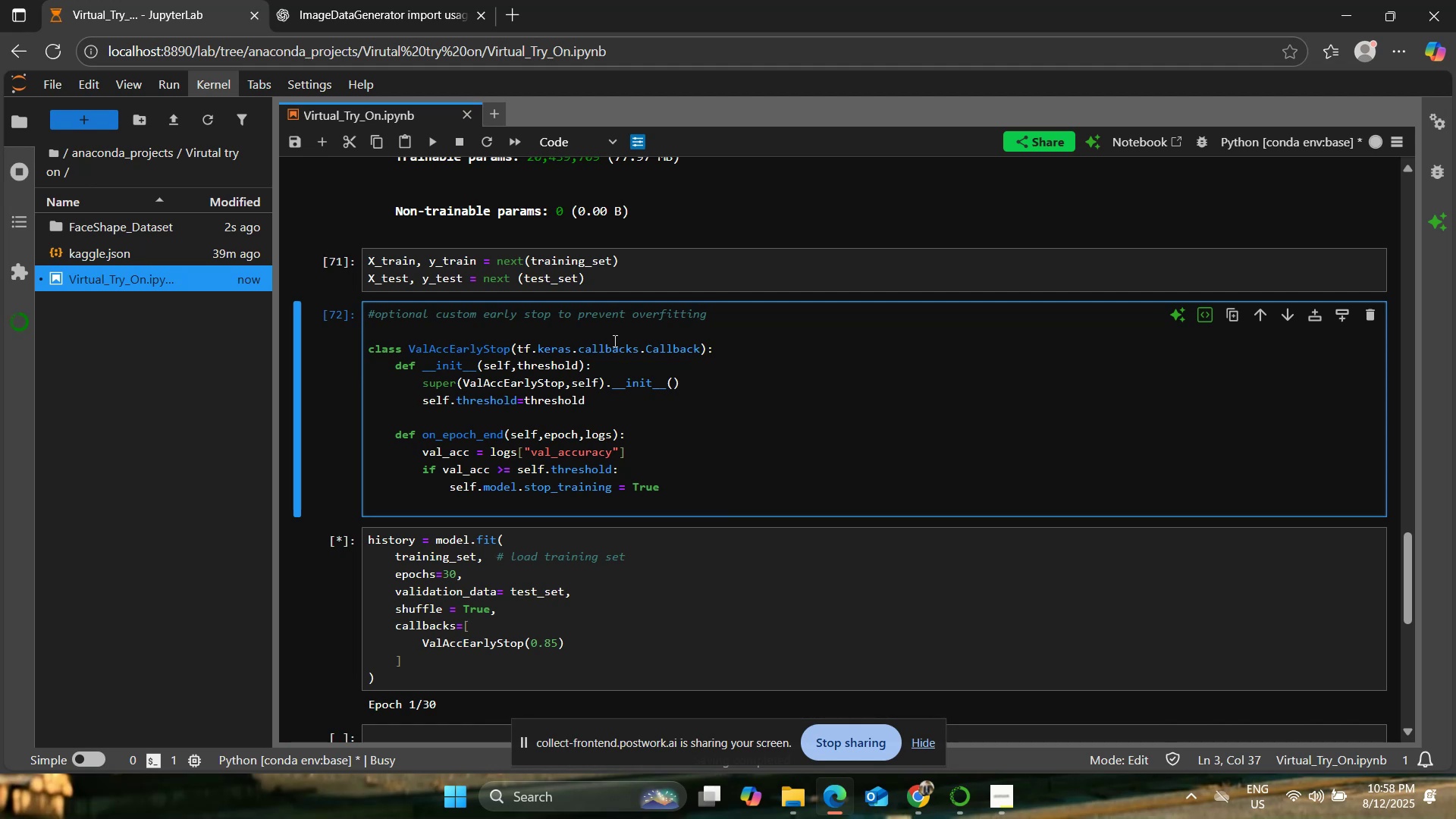 
scroll: coordinate [614, 340], scroll_direction: down, amount: 2.0
 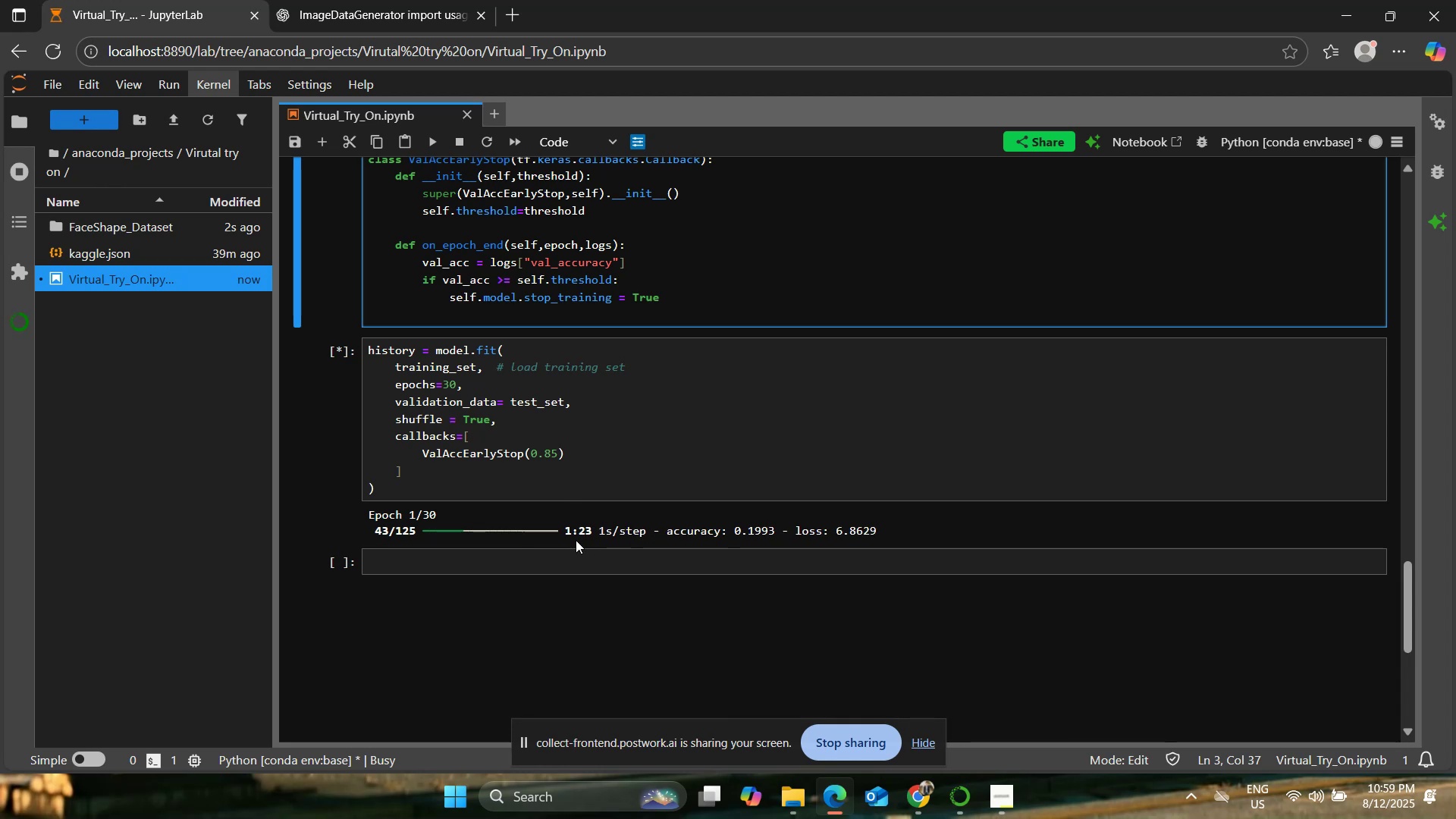 
wait(50.11)
 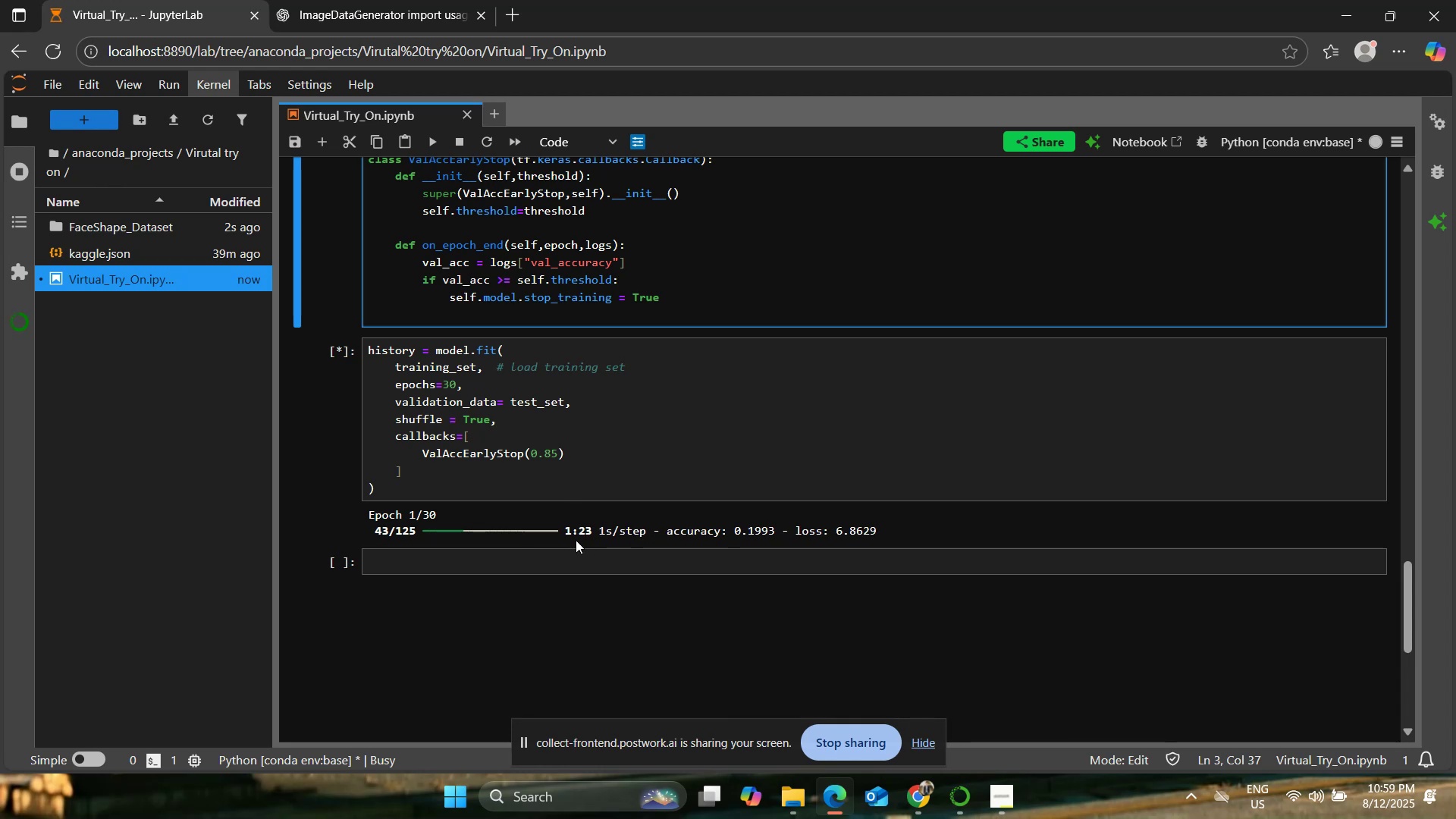 
left_click([461, 145])
 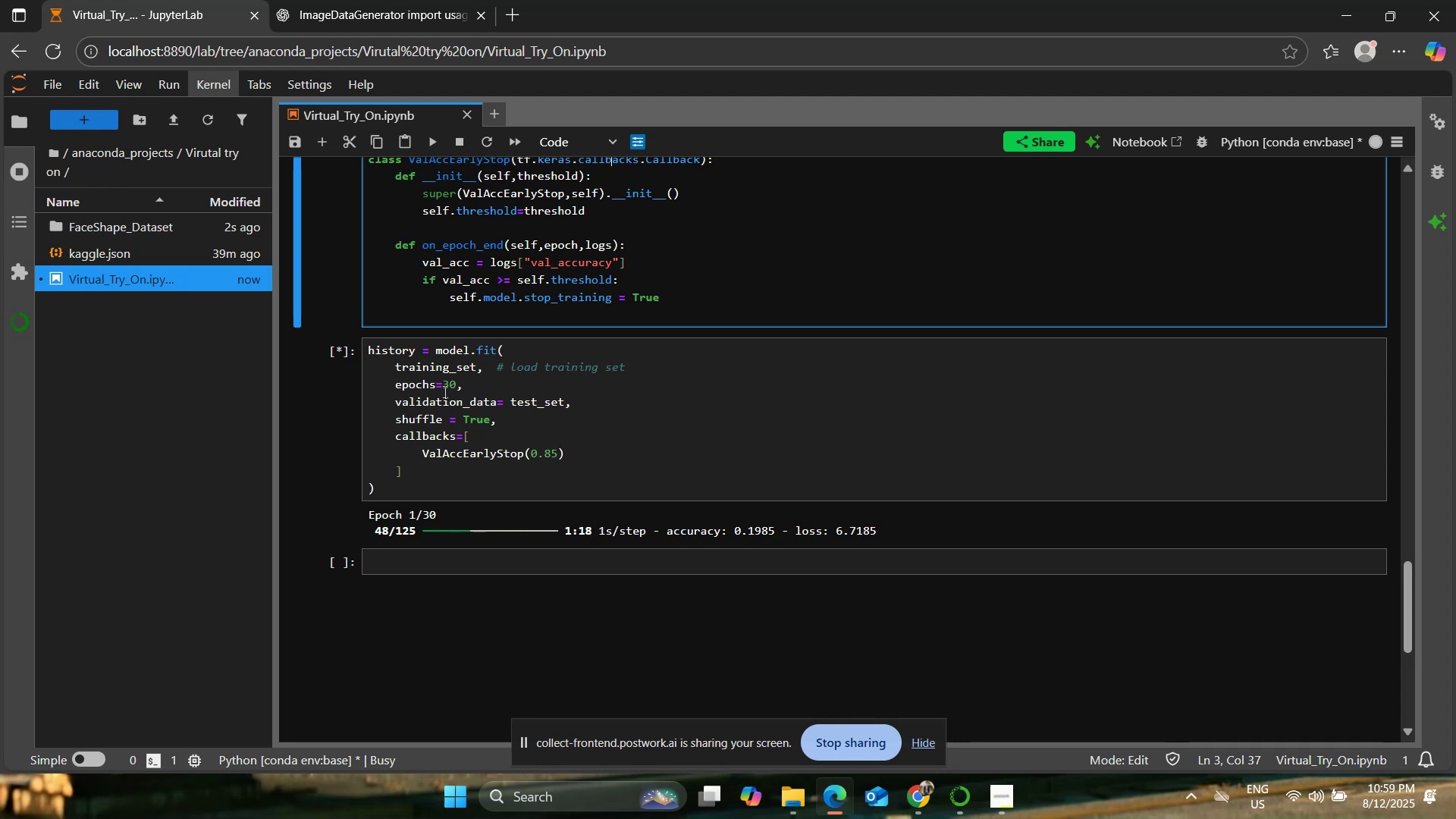 
left_click([443, 385])
 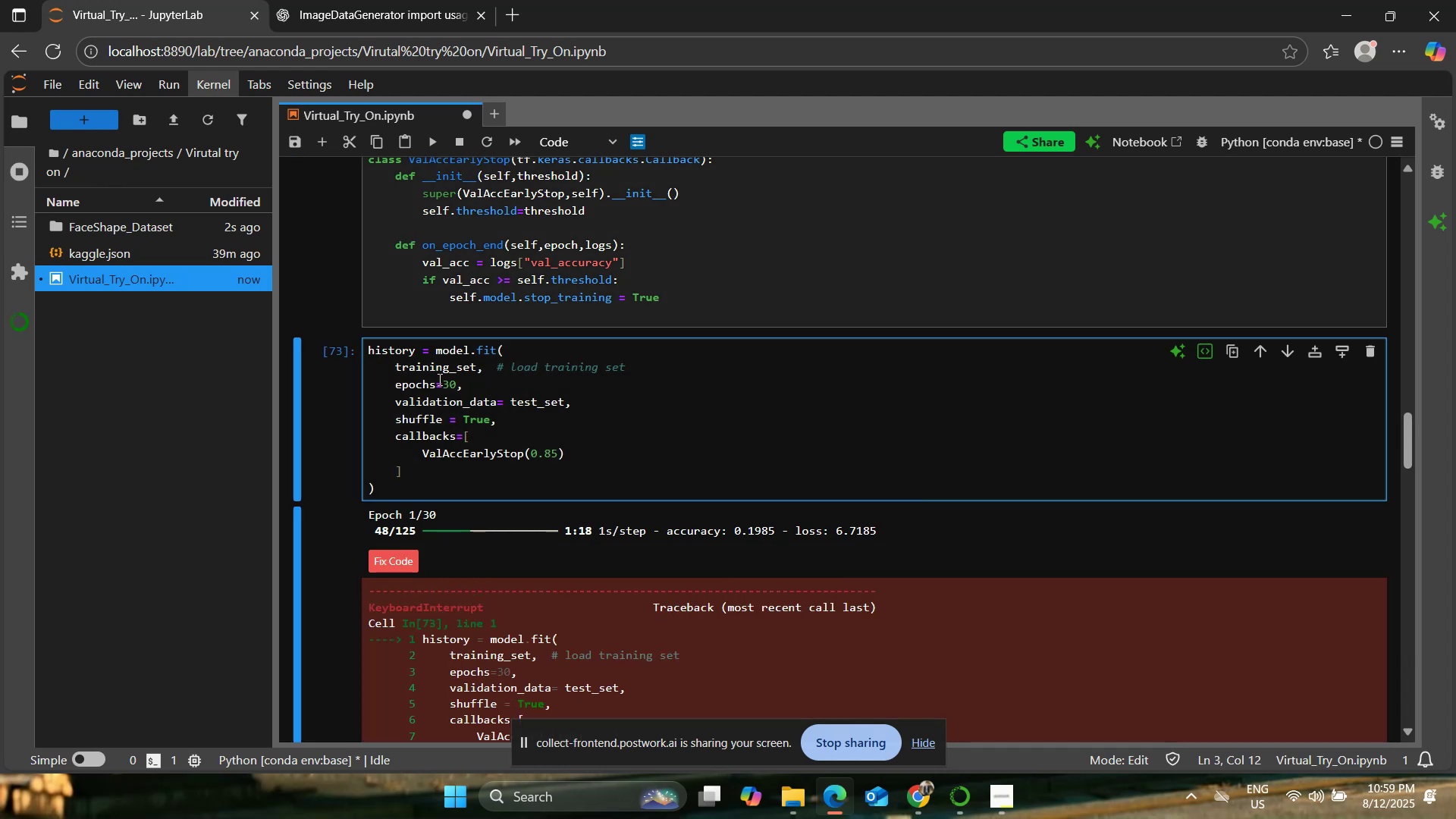 
left_click([444, 384])
 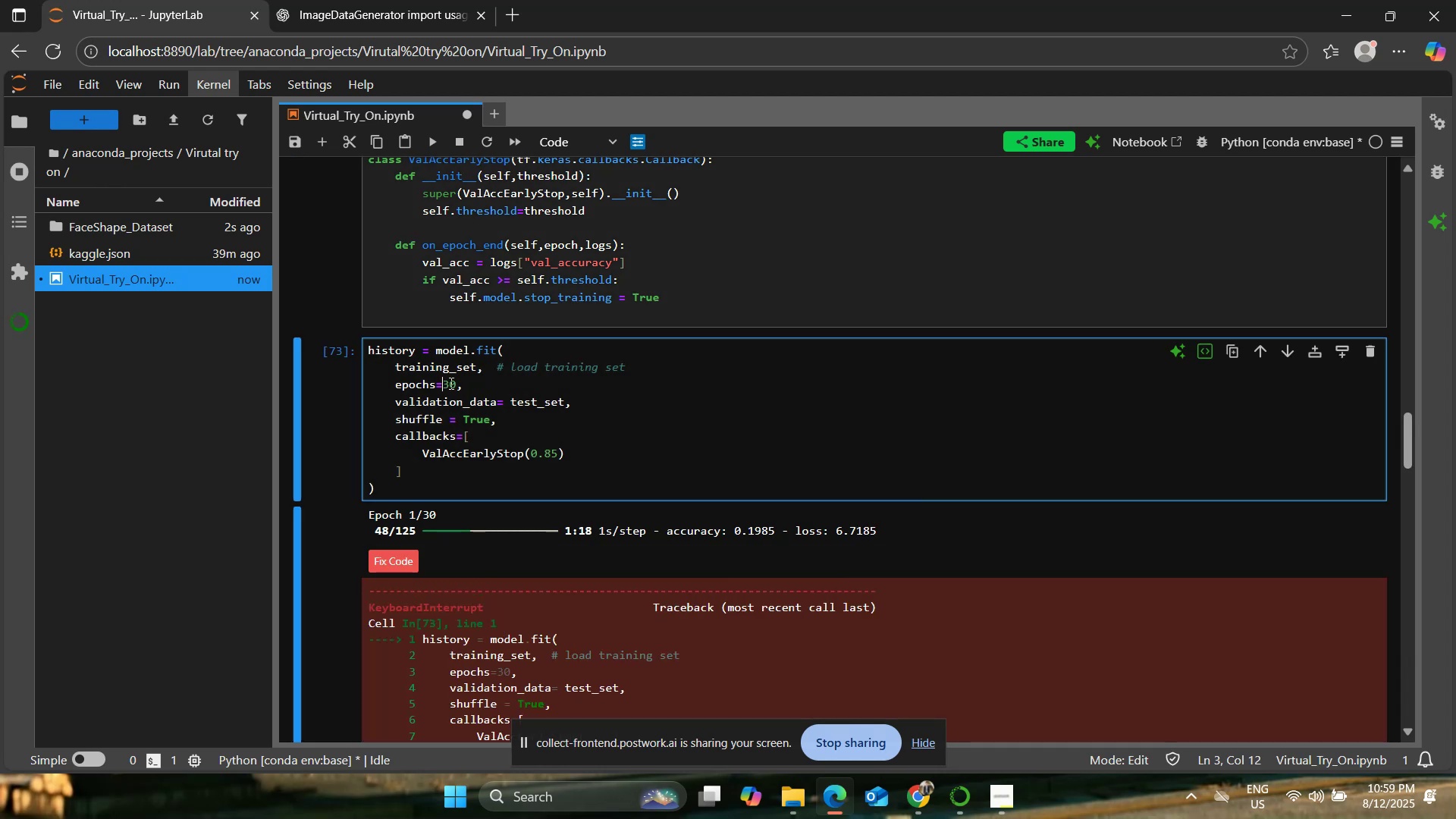 
left_click([449, 382])
 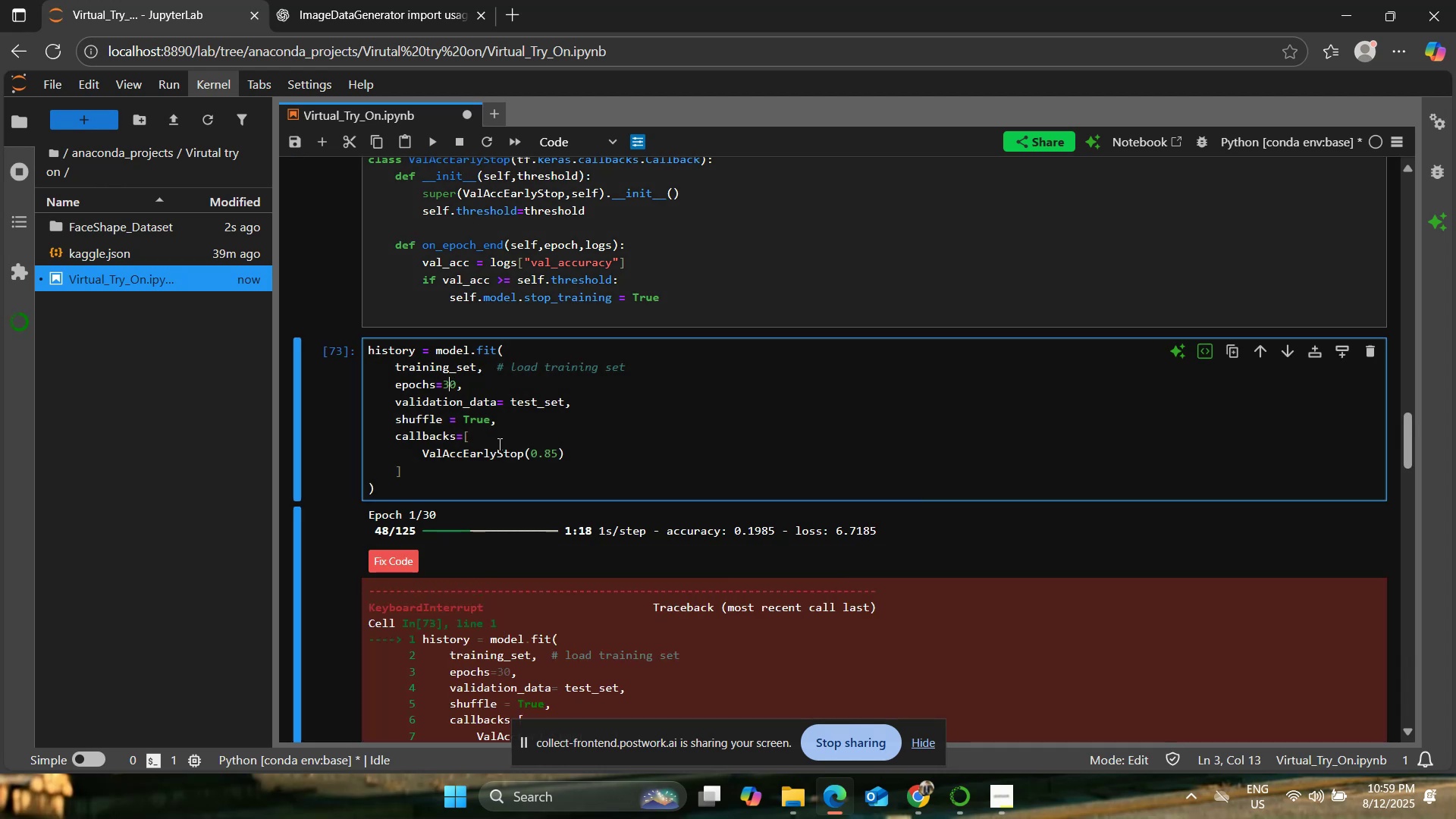 
key(Backspace)
 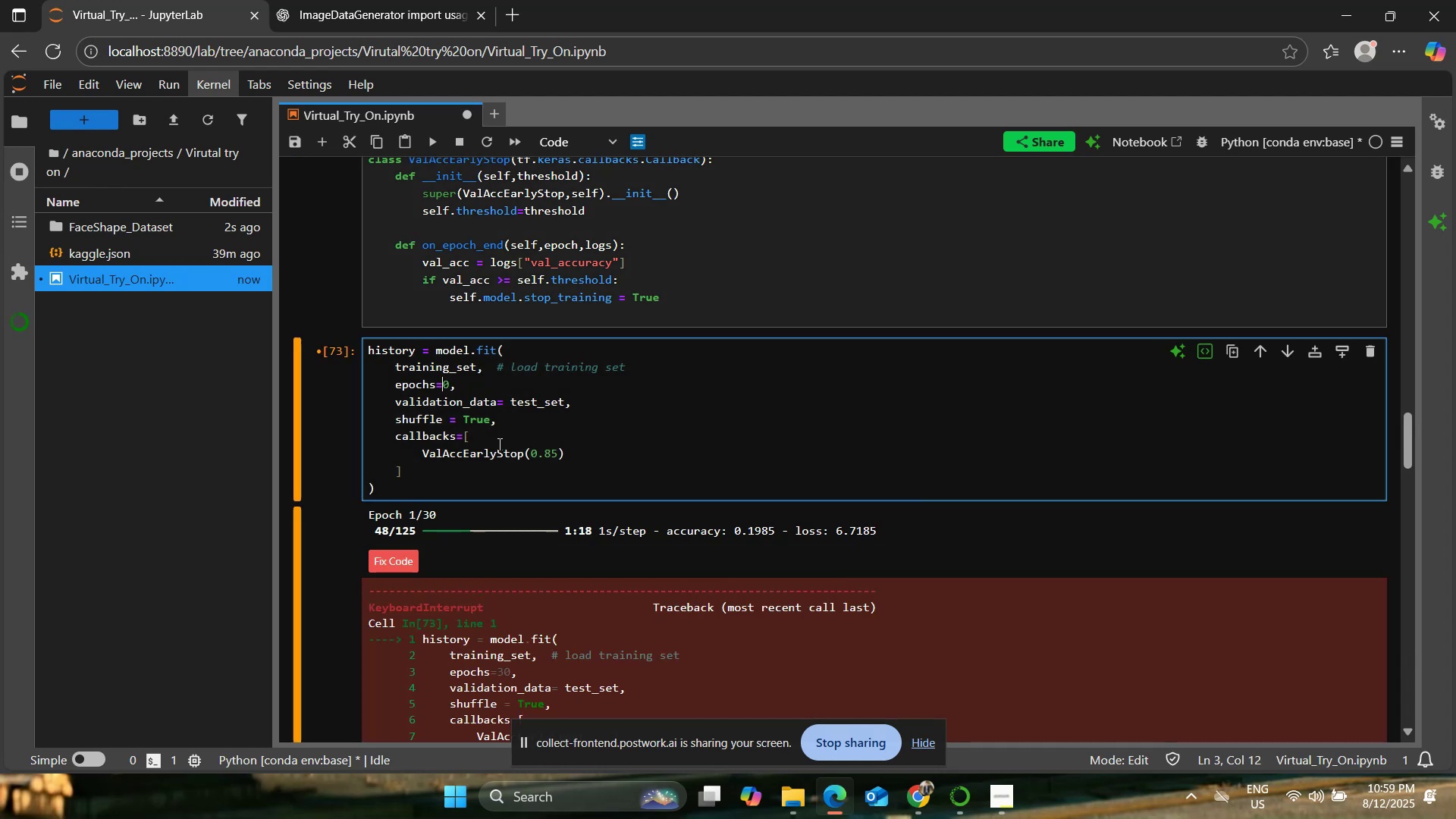 
key(1)
 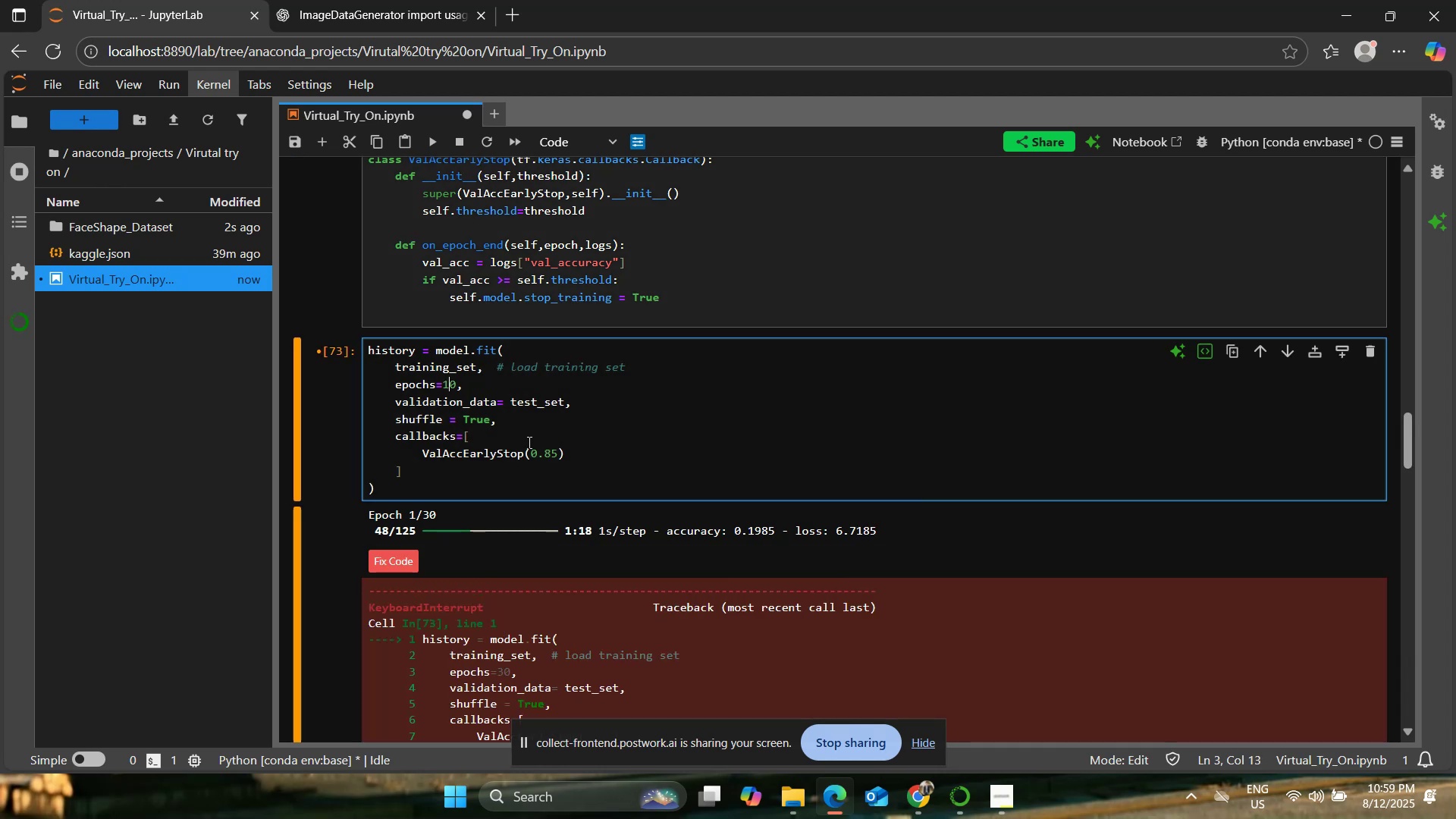 
left_click([549, 442])
 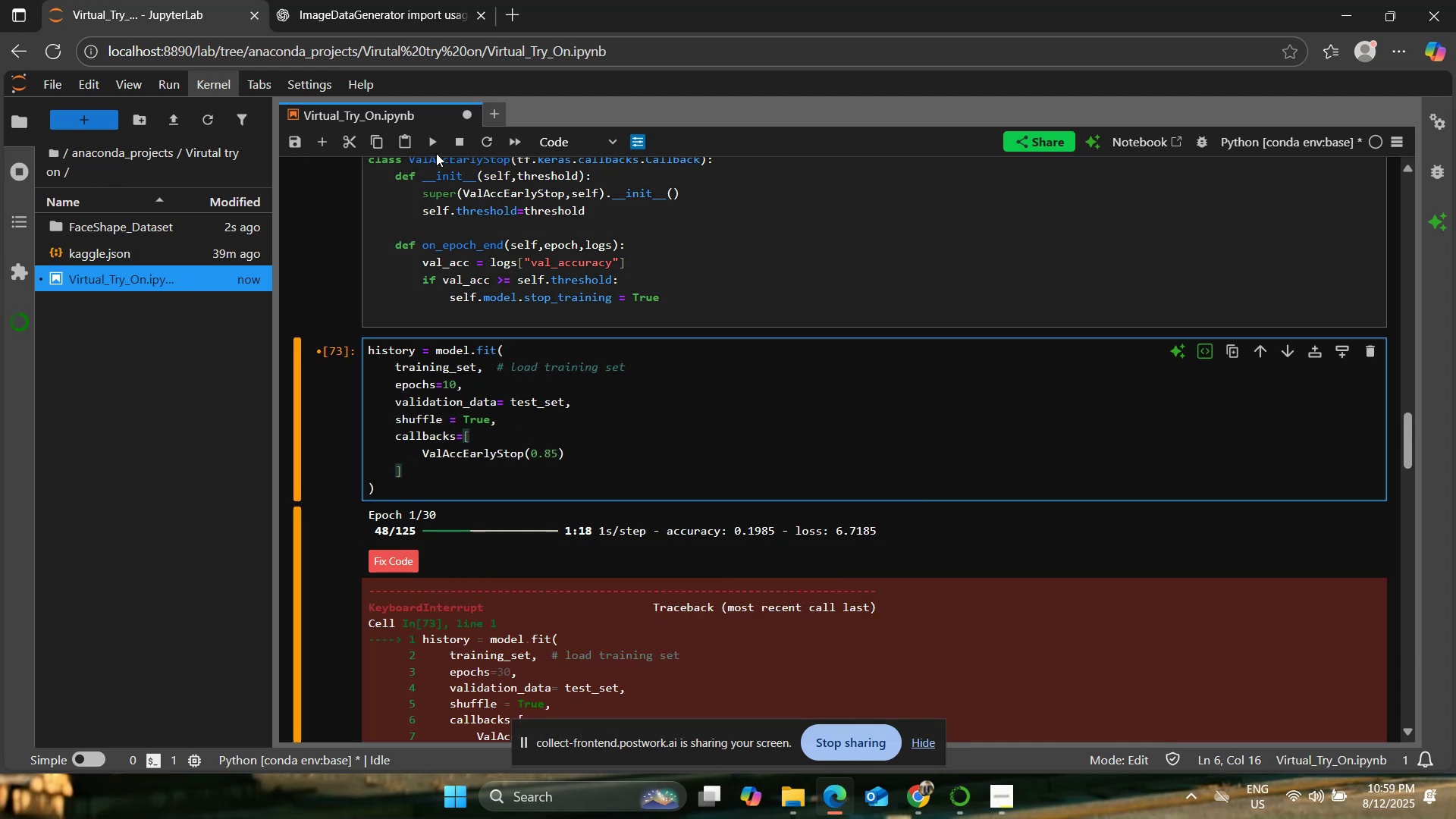 
left_click([435, 143])
 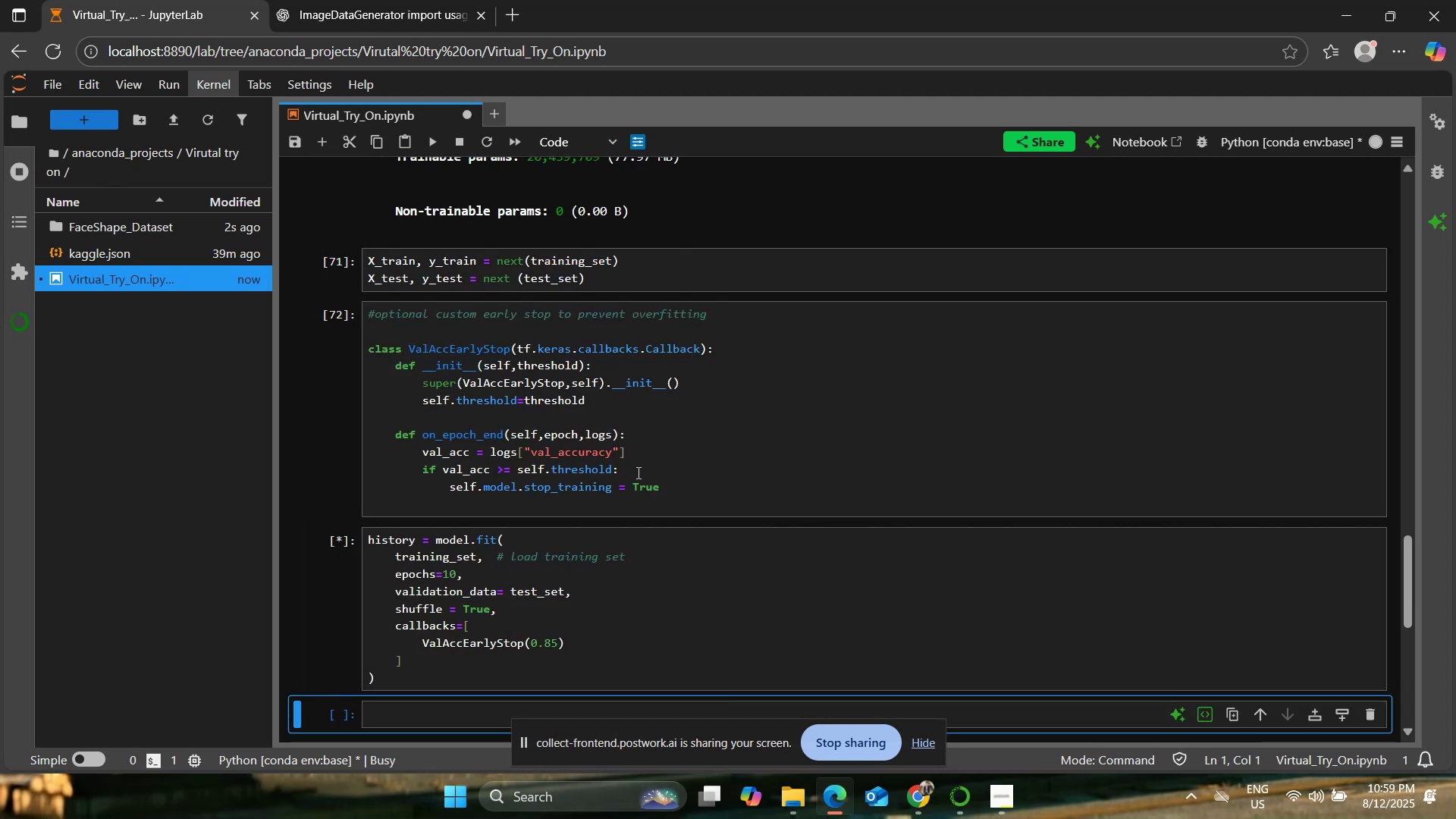 
scroll: coordinate [647, 482], scroll_direction: down, amount: 3.0
 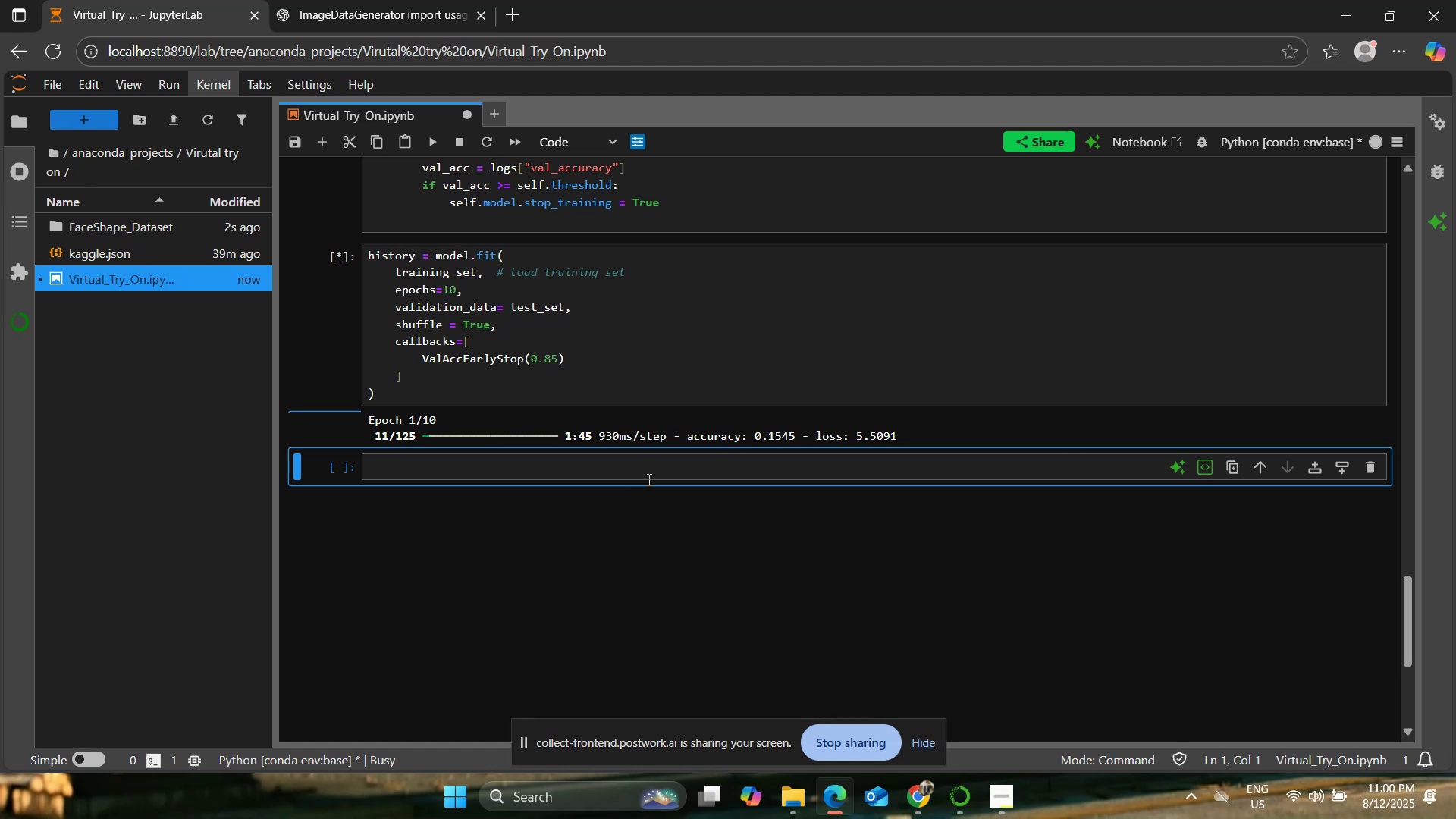 
wait(17.53)
 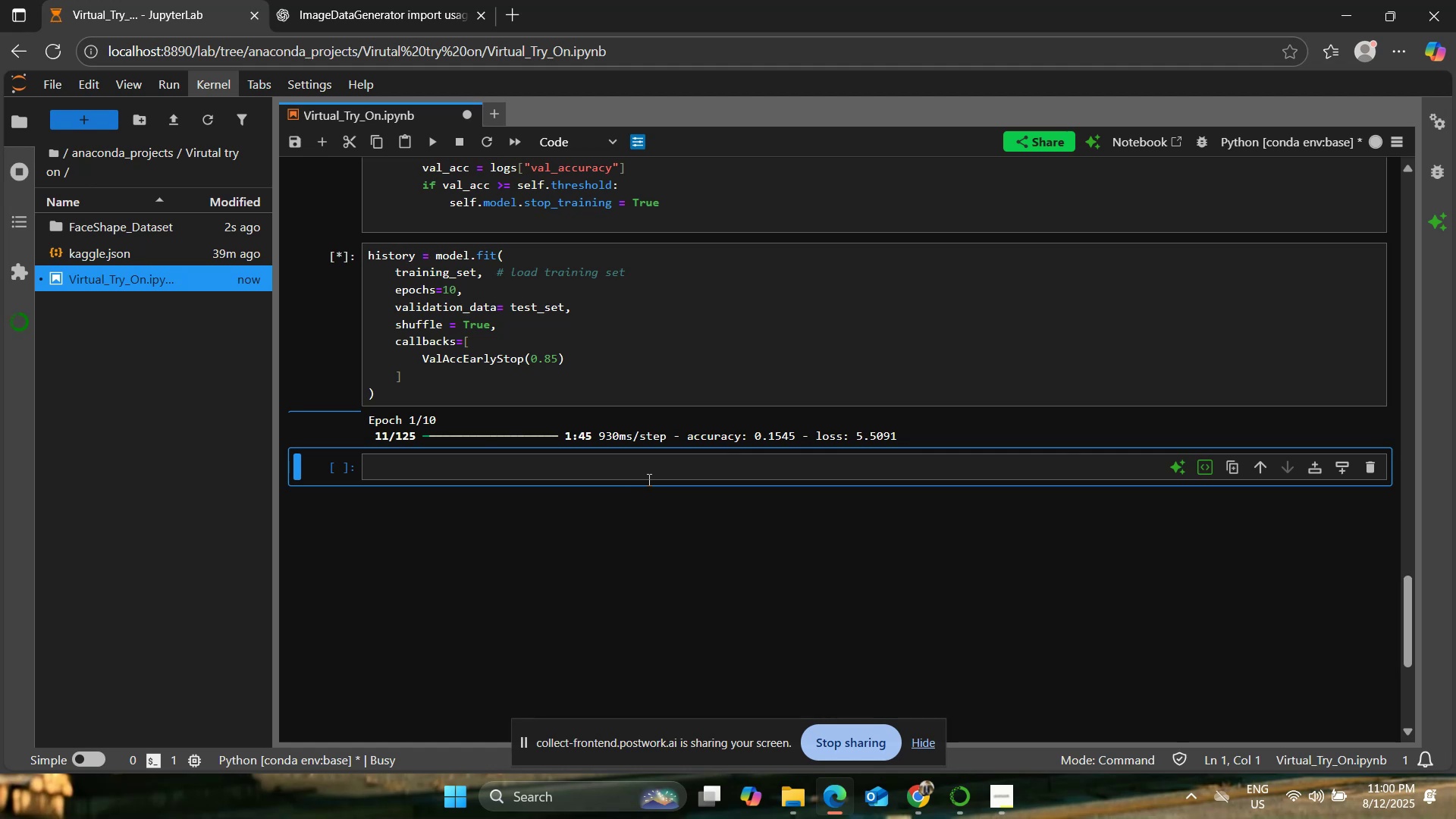 
left_click([927, 800])
 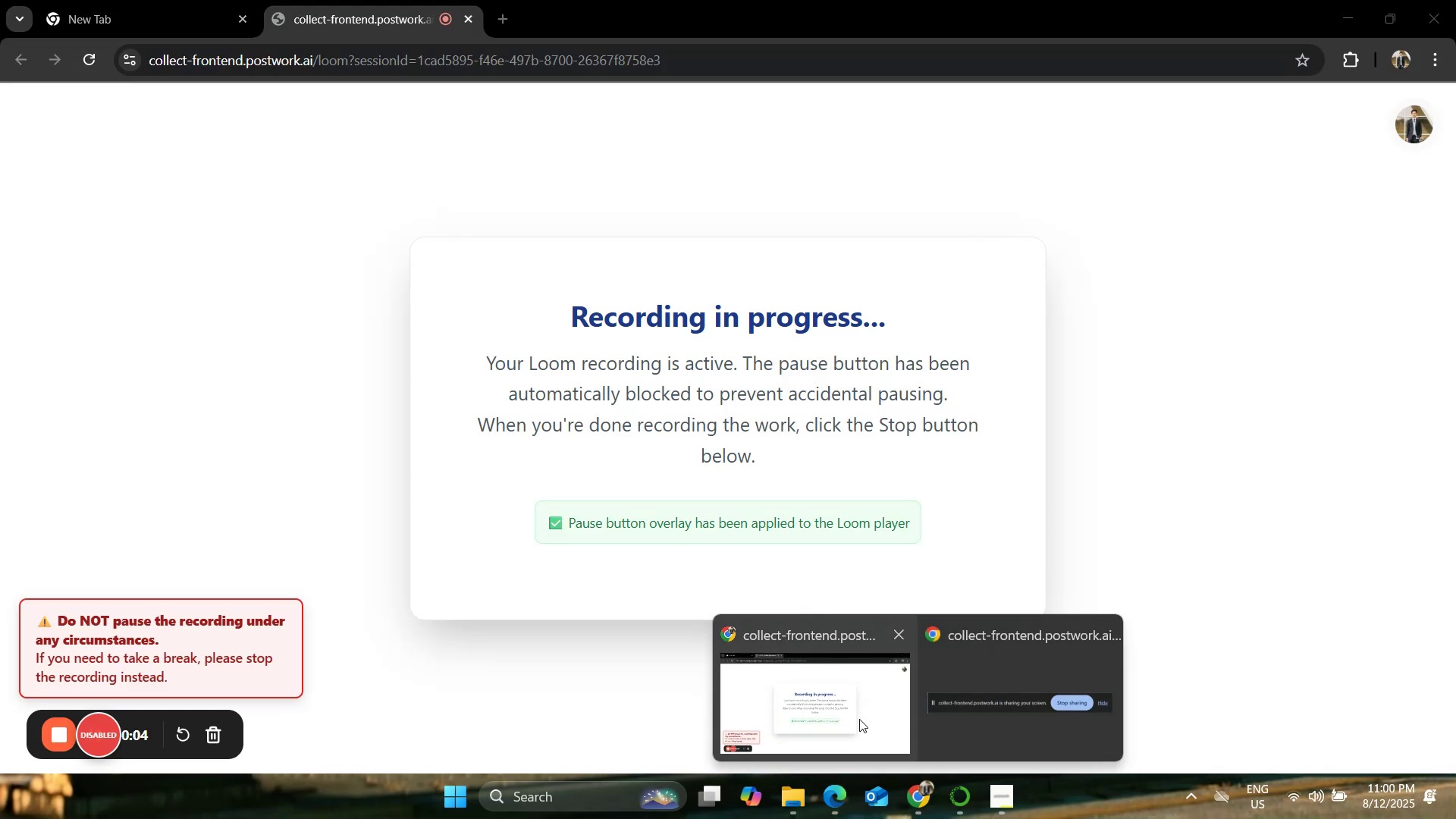 
left_click([859, 719])
 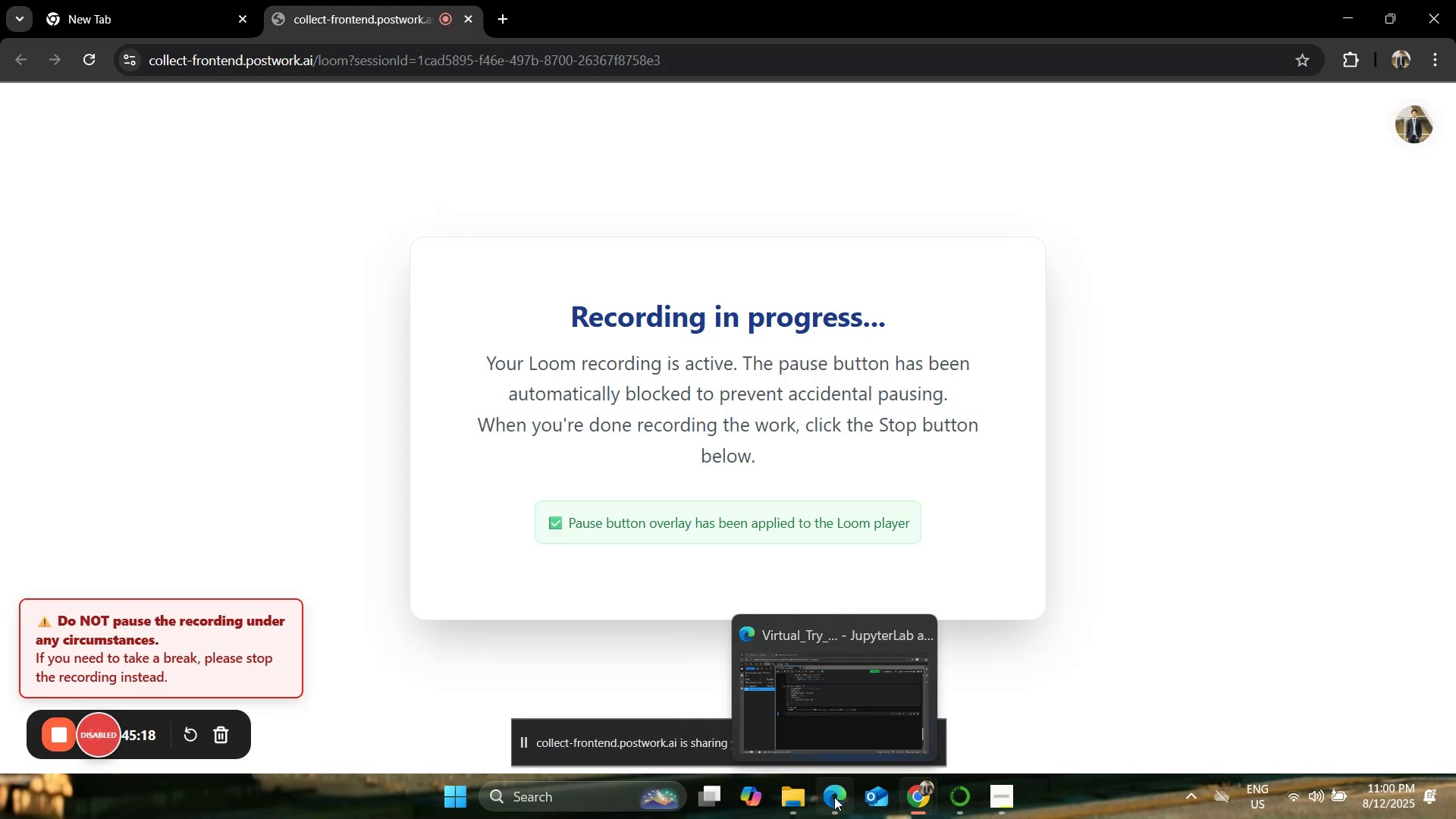 
left_click([834, 797])
 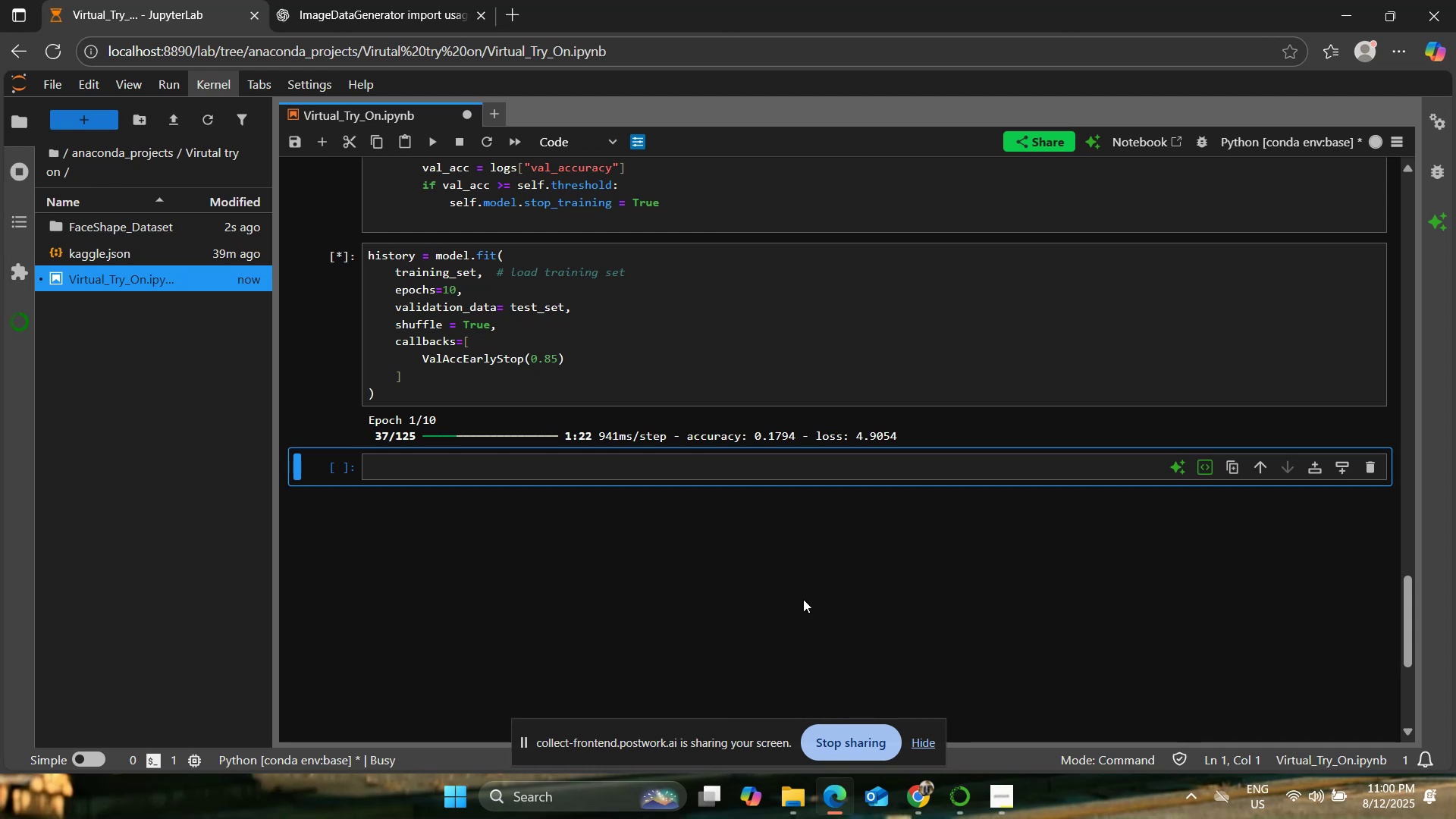 
wait(20.12)
 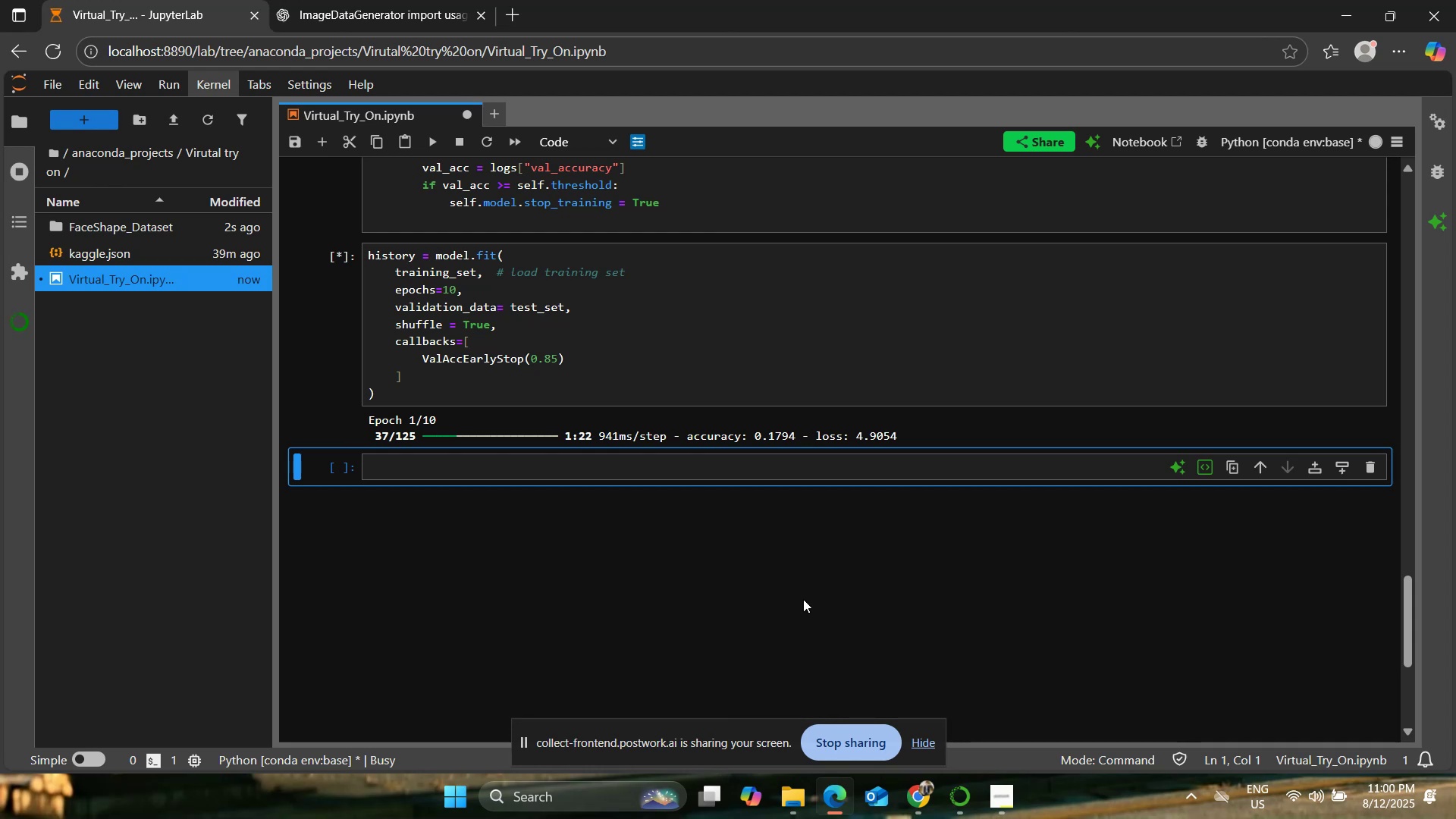 
left_click([379, 0])
 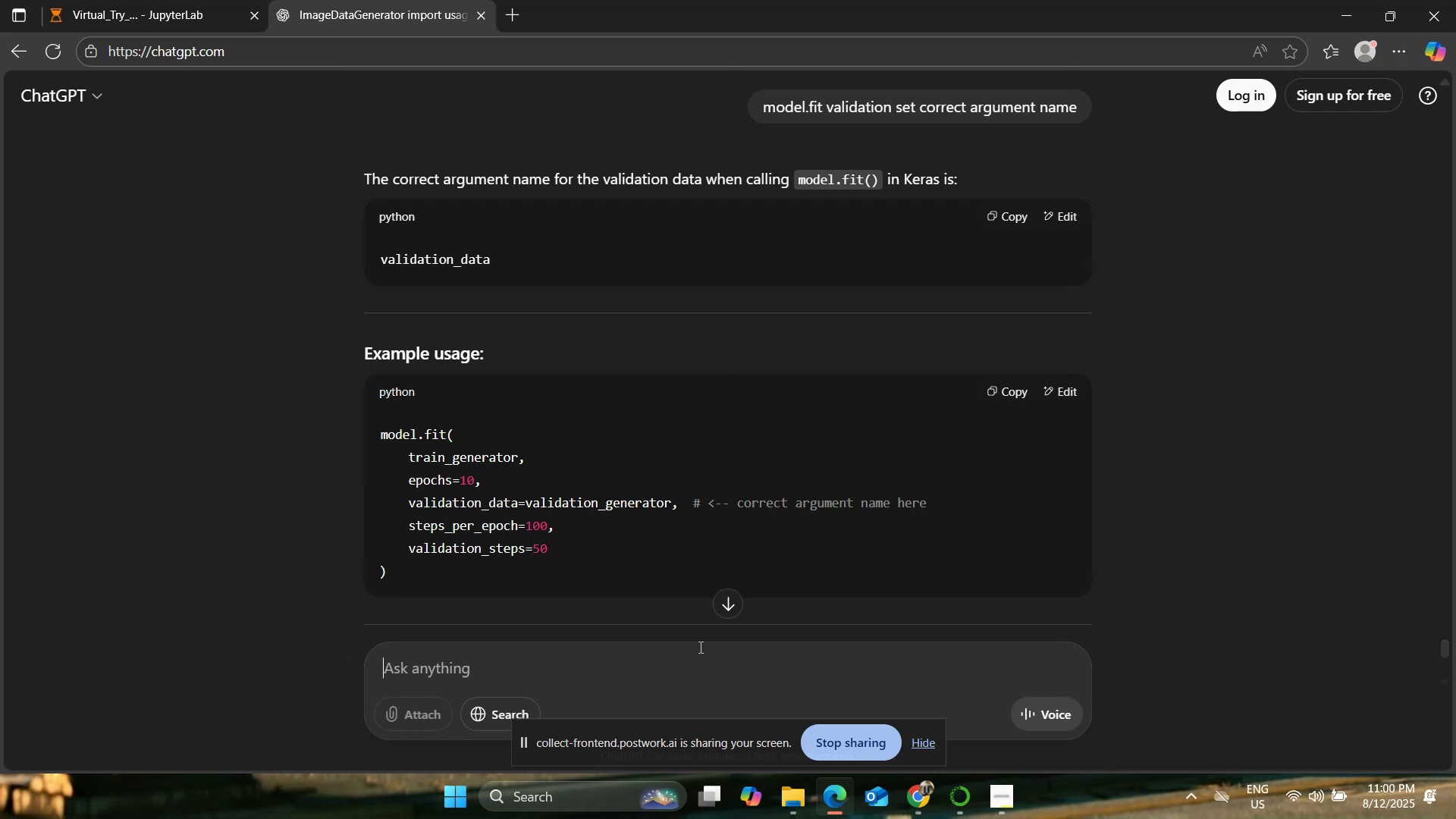 
scroll: coordinate [488, 537], scroll_direction: down, amount: 3.0
 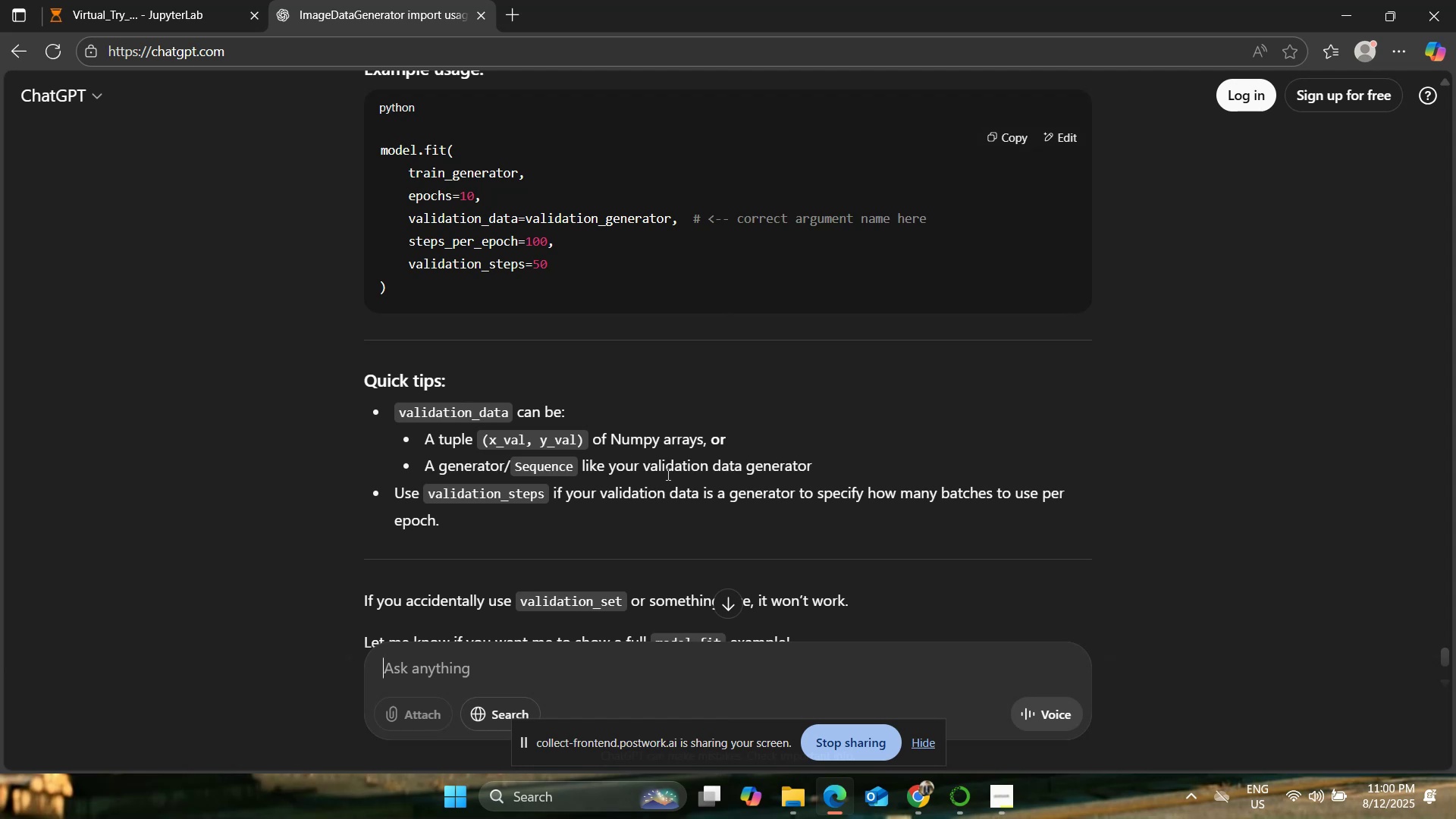 
wait(16.04)
 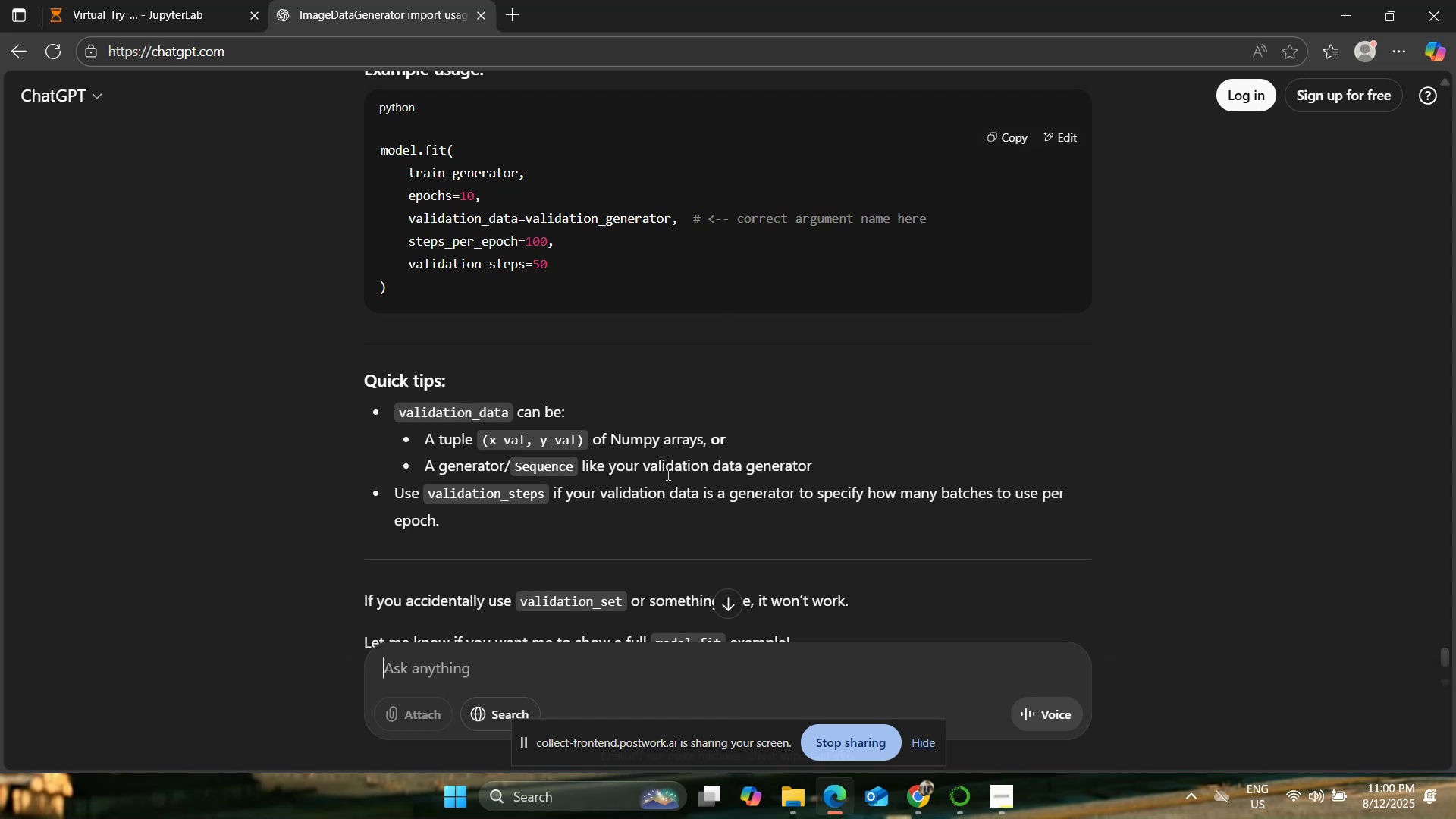 
scroll: coordinate [537, 510], scroll_direction: down, amount: 2.0
 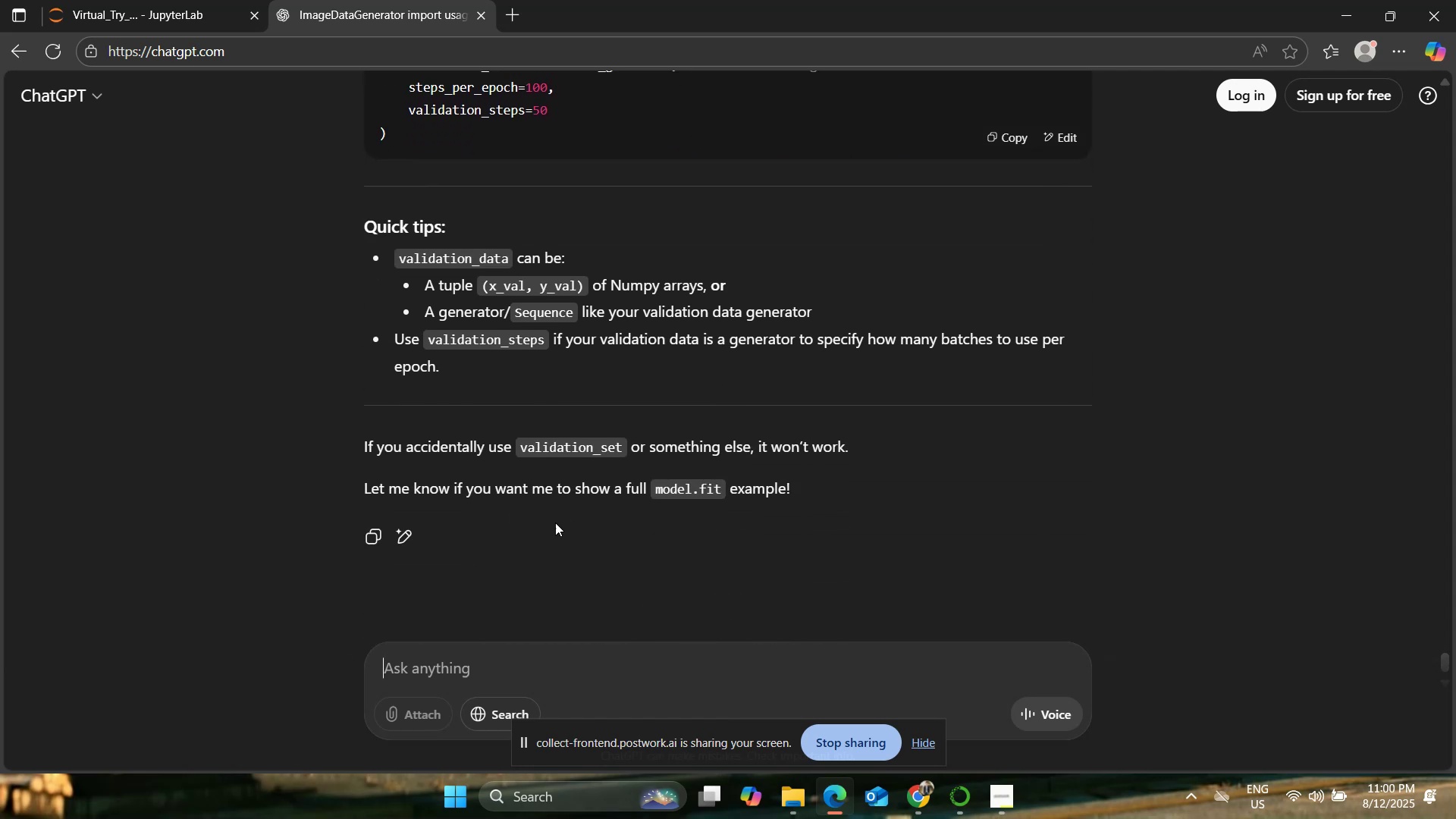 
scroll: coordinate [646, 517], scroll_direction: up, amount: 5.0
 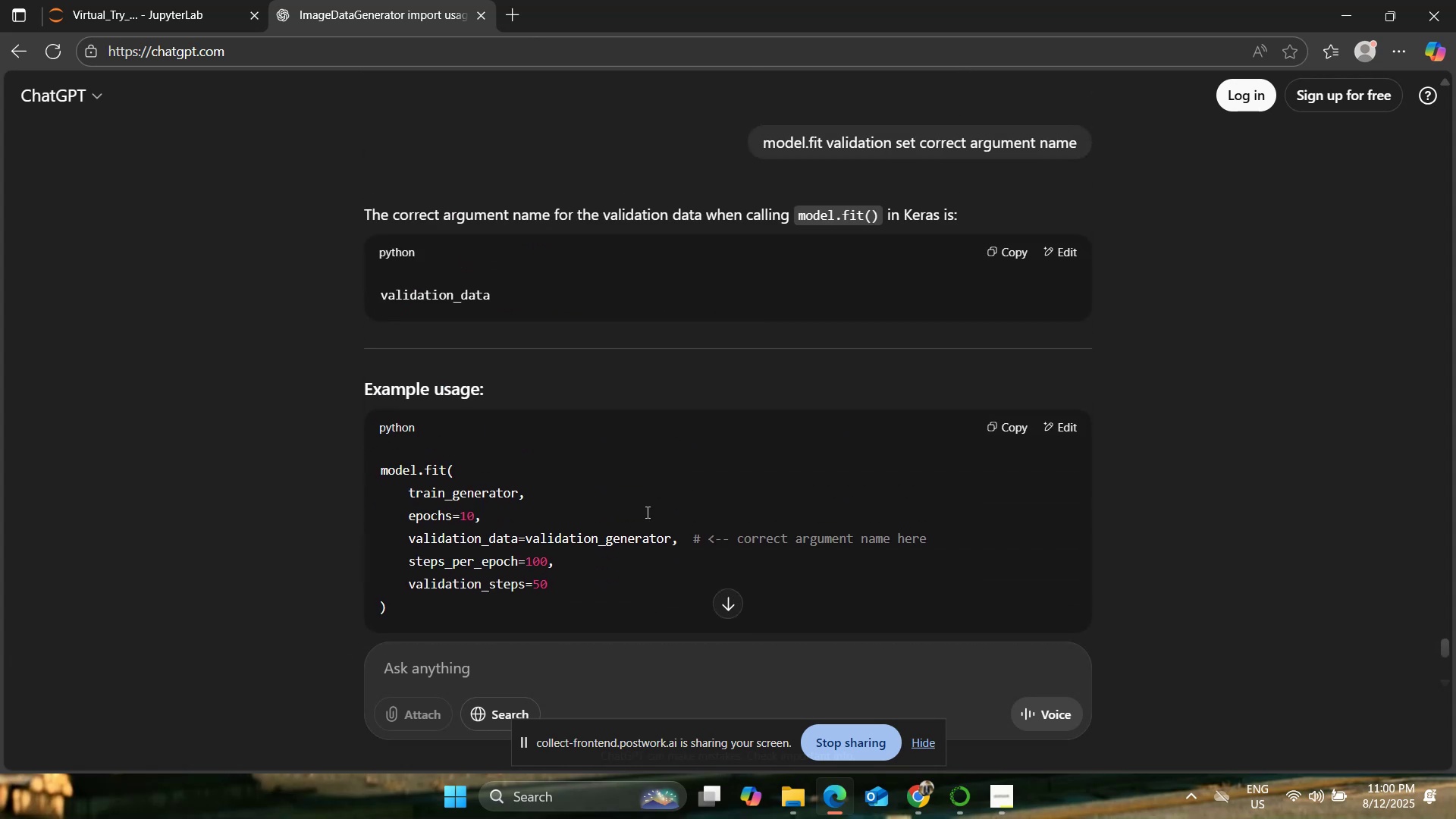 
scroll: coordinate [648, 510], scroll_direction: none, amount: 0.0
 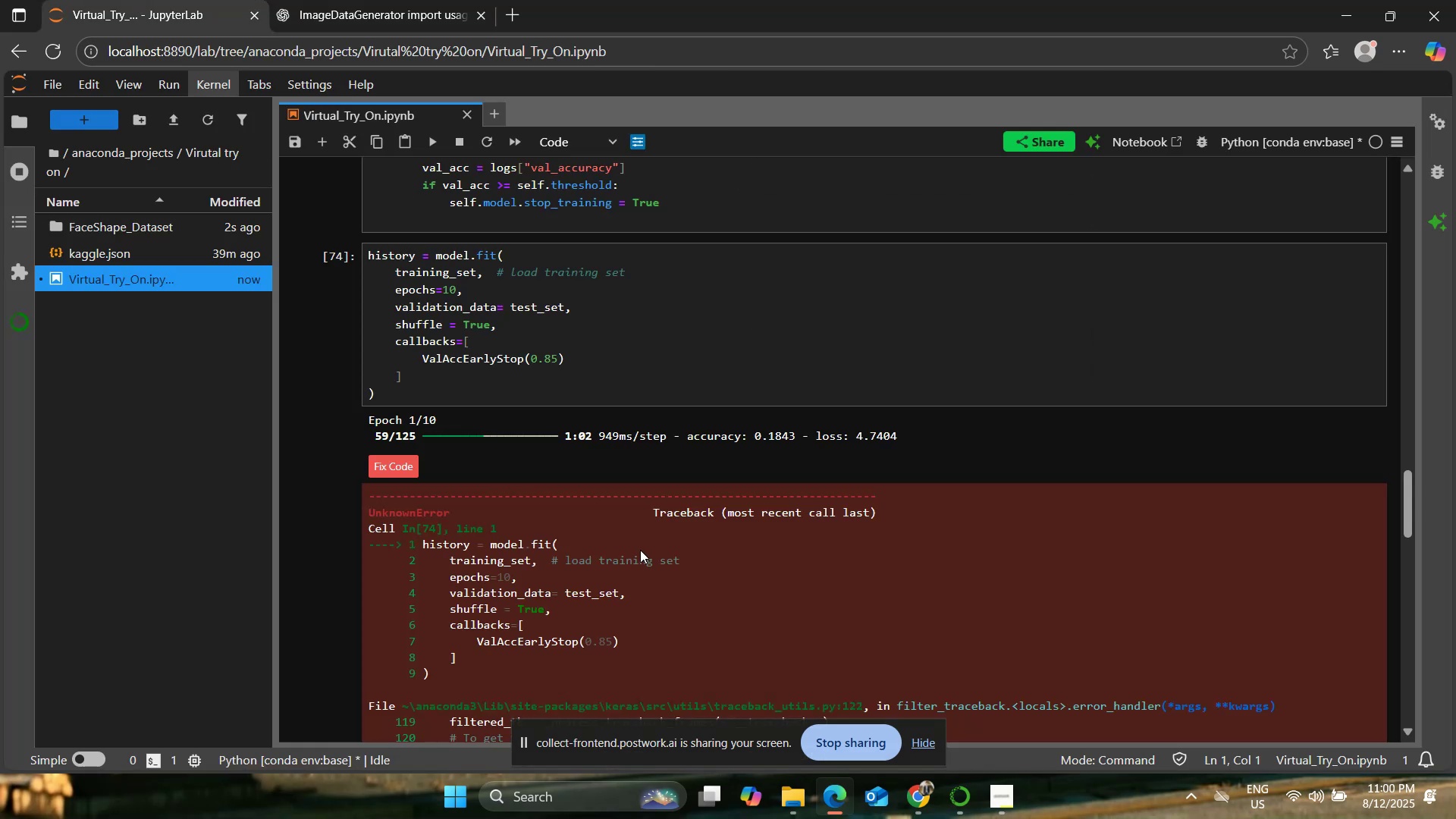 
scroll: coordinate [714, 543], scroll_direction: down, amount: 7.0
 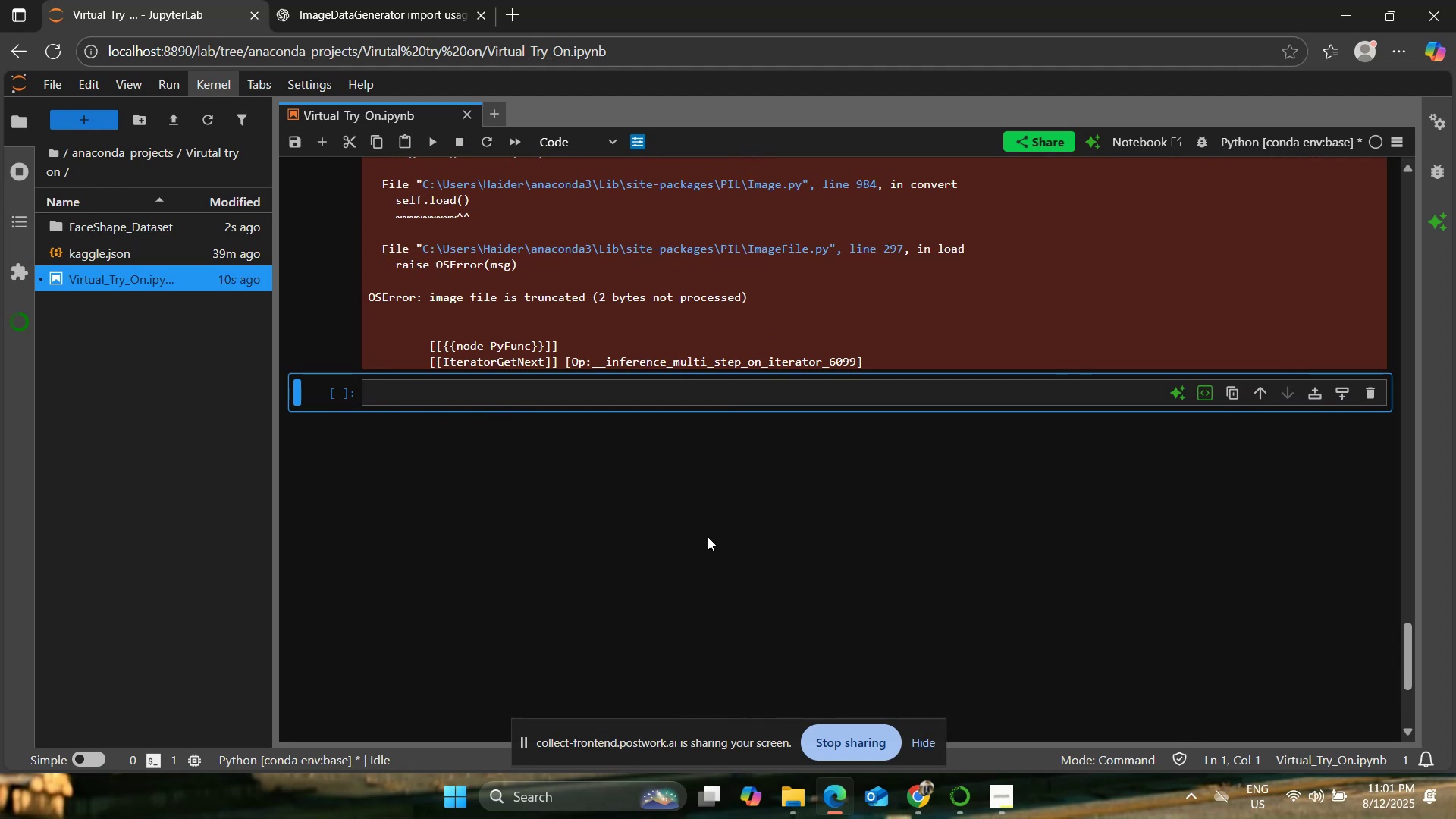 
scroll: coordinate [703, 531], scroll_direction: up, amount: 14.0
 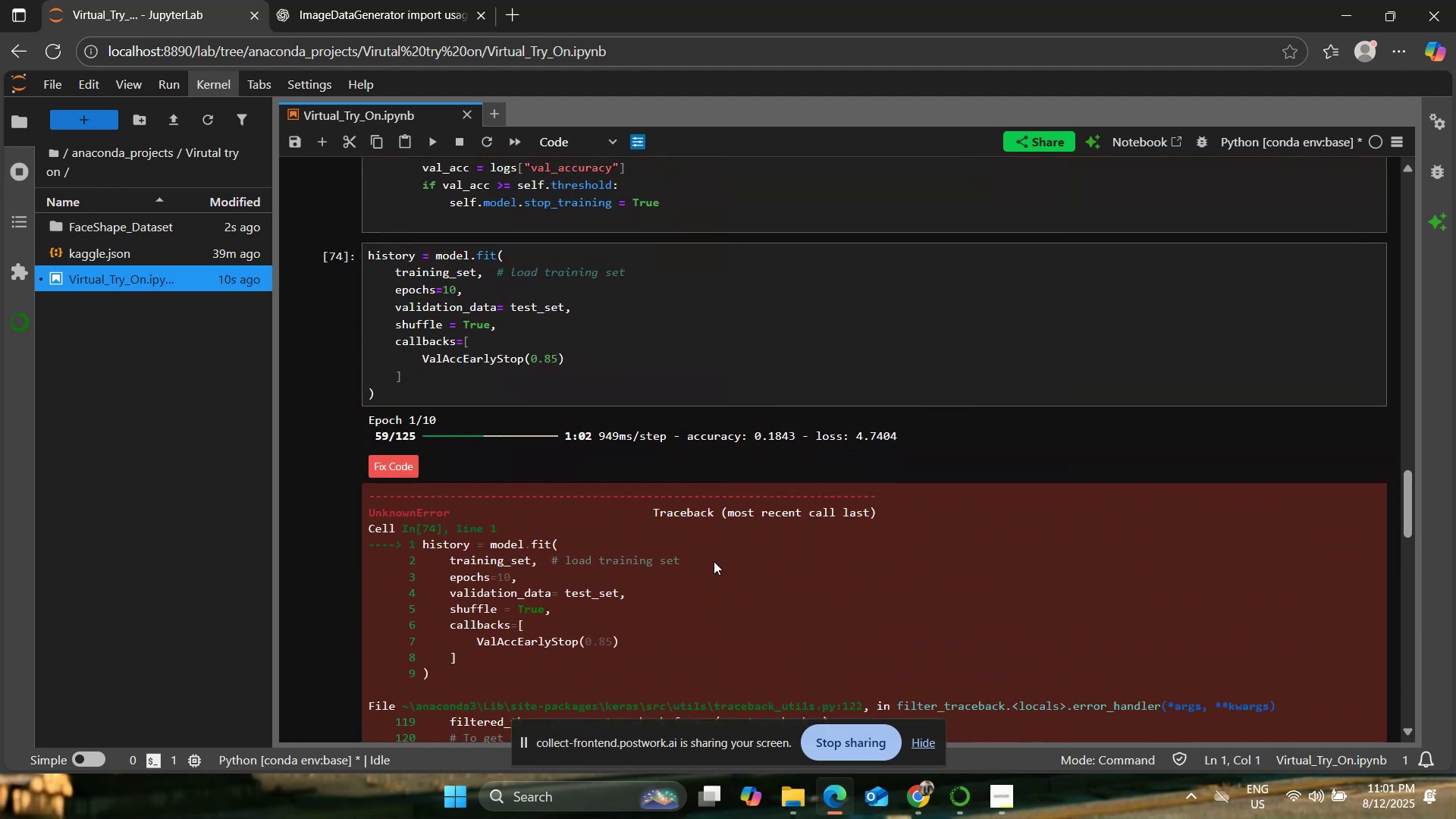 
scroll: coordinate [735, 511], scroll_direction: down, amount: 6.0
 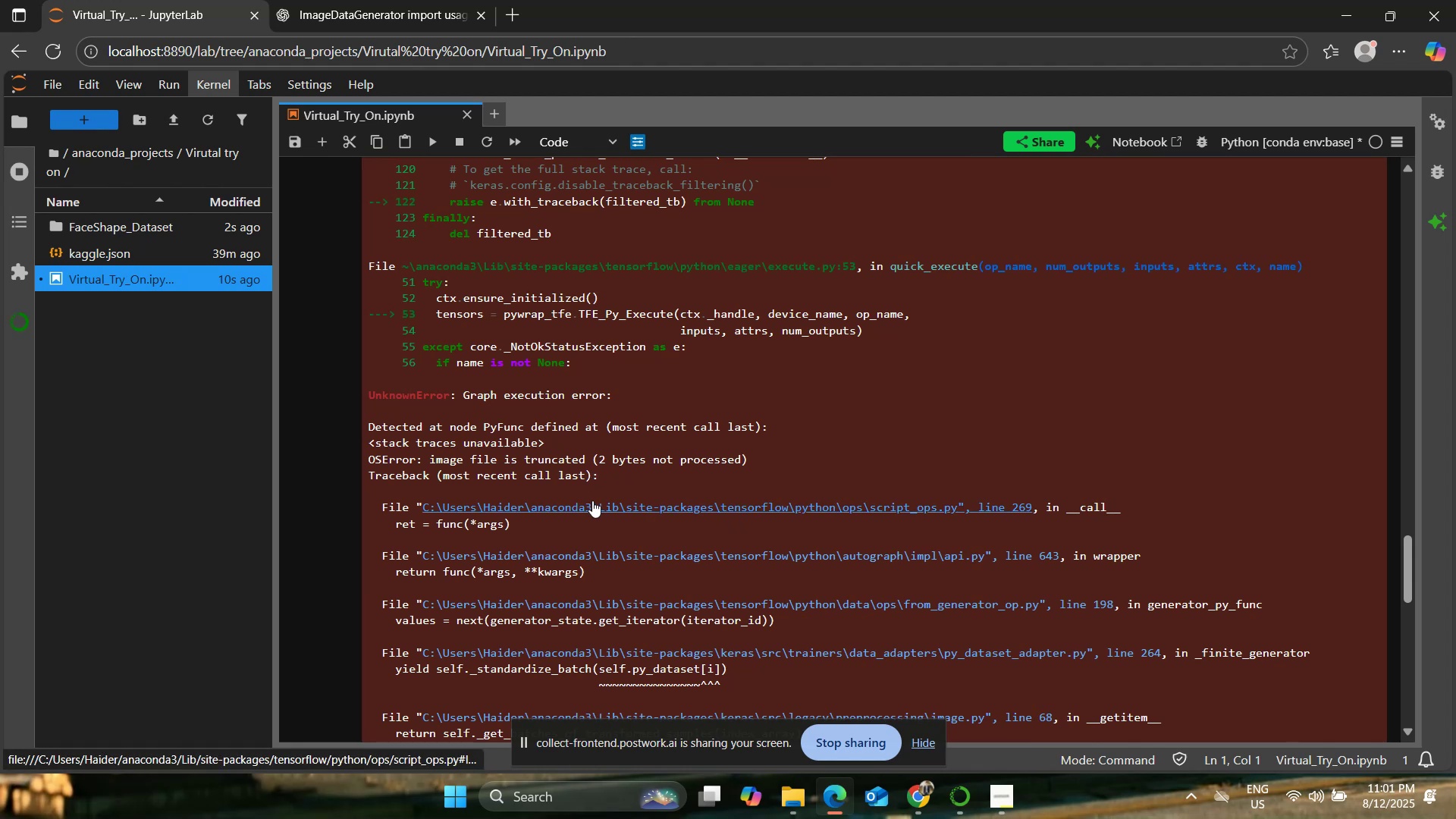 
wait(5.7)
 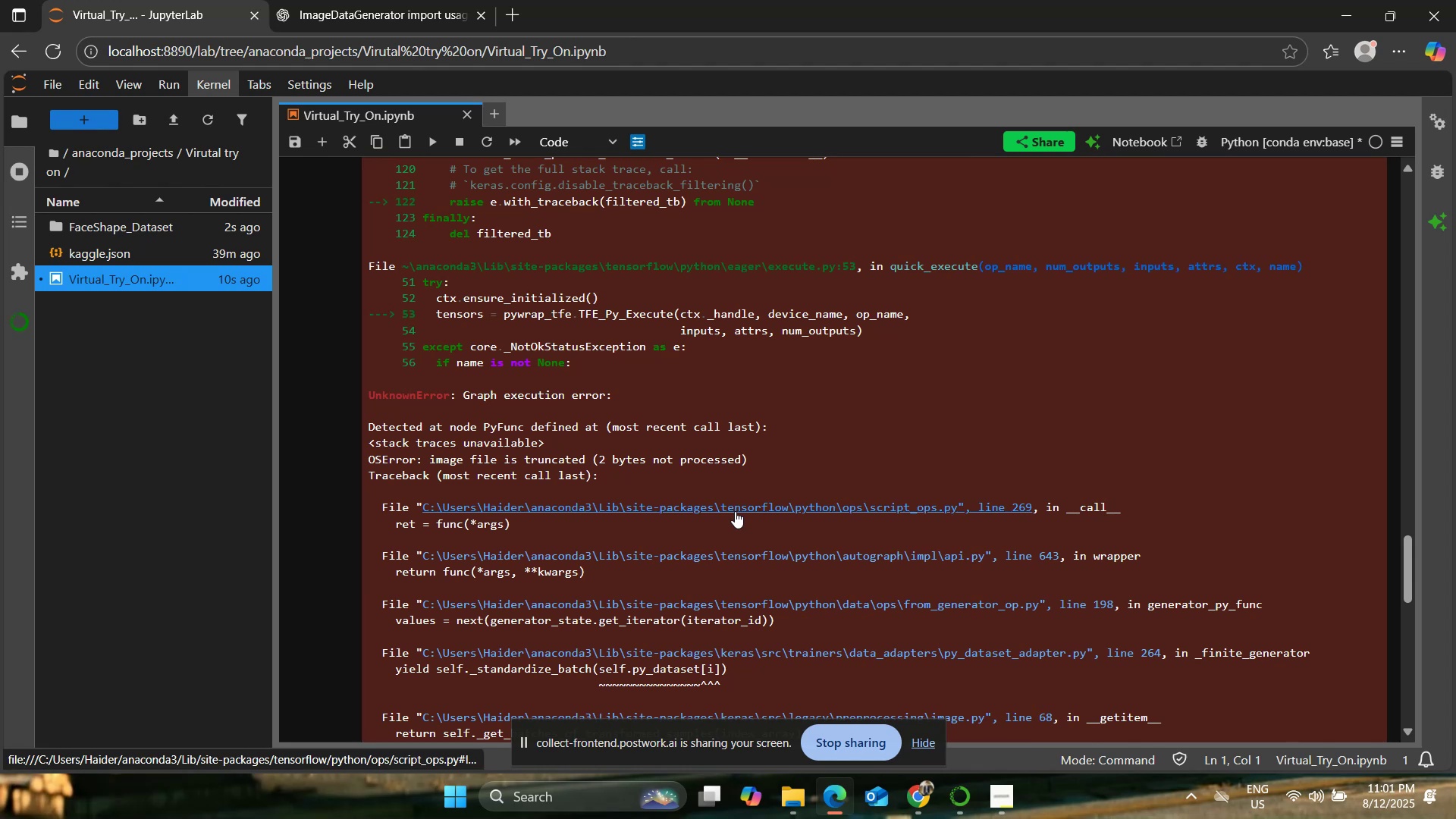 
scroll: coordinate [557, 491], scroll_direction: down, amount: 5.0
 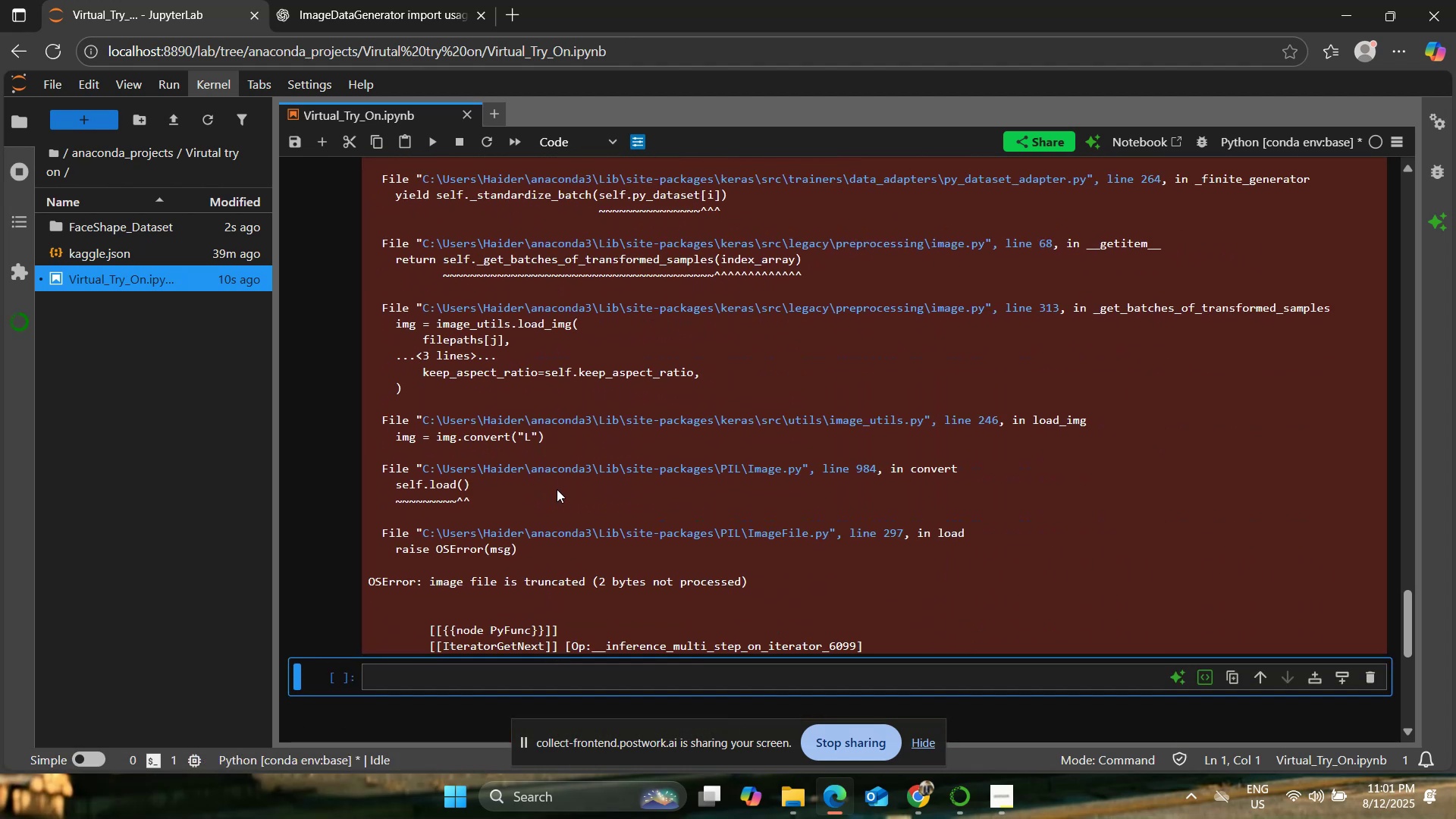 
scroll: coordinate [558, 486], scroll_direction: up, amount: 9.0
 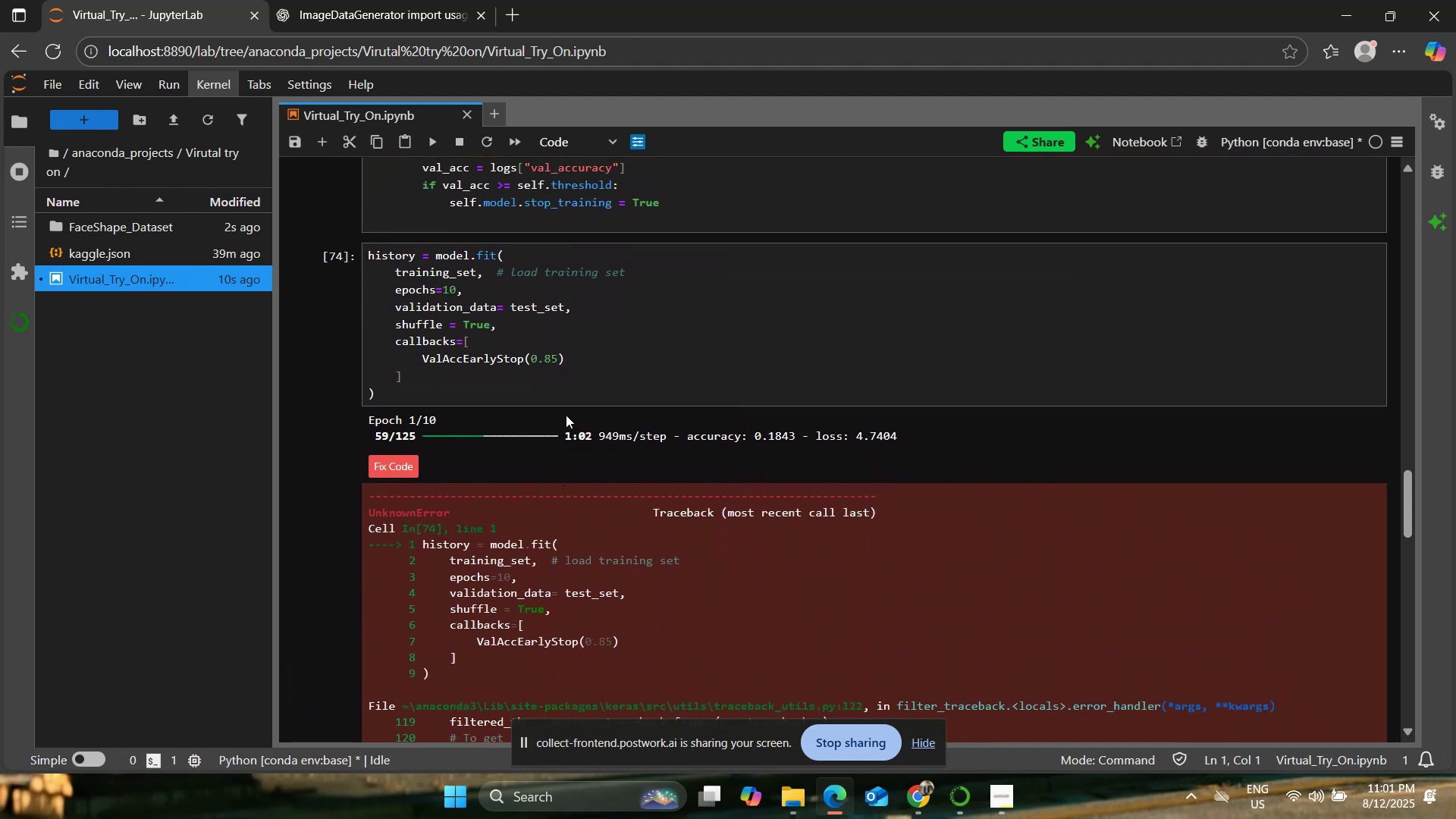 
left_click([573, 377])
 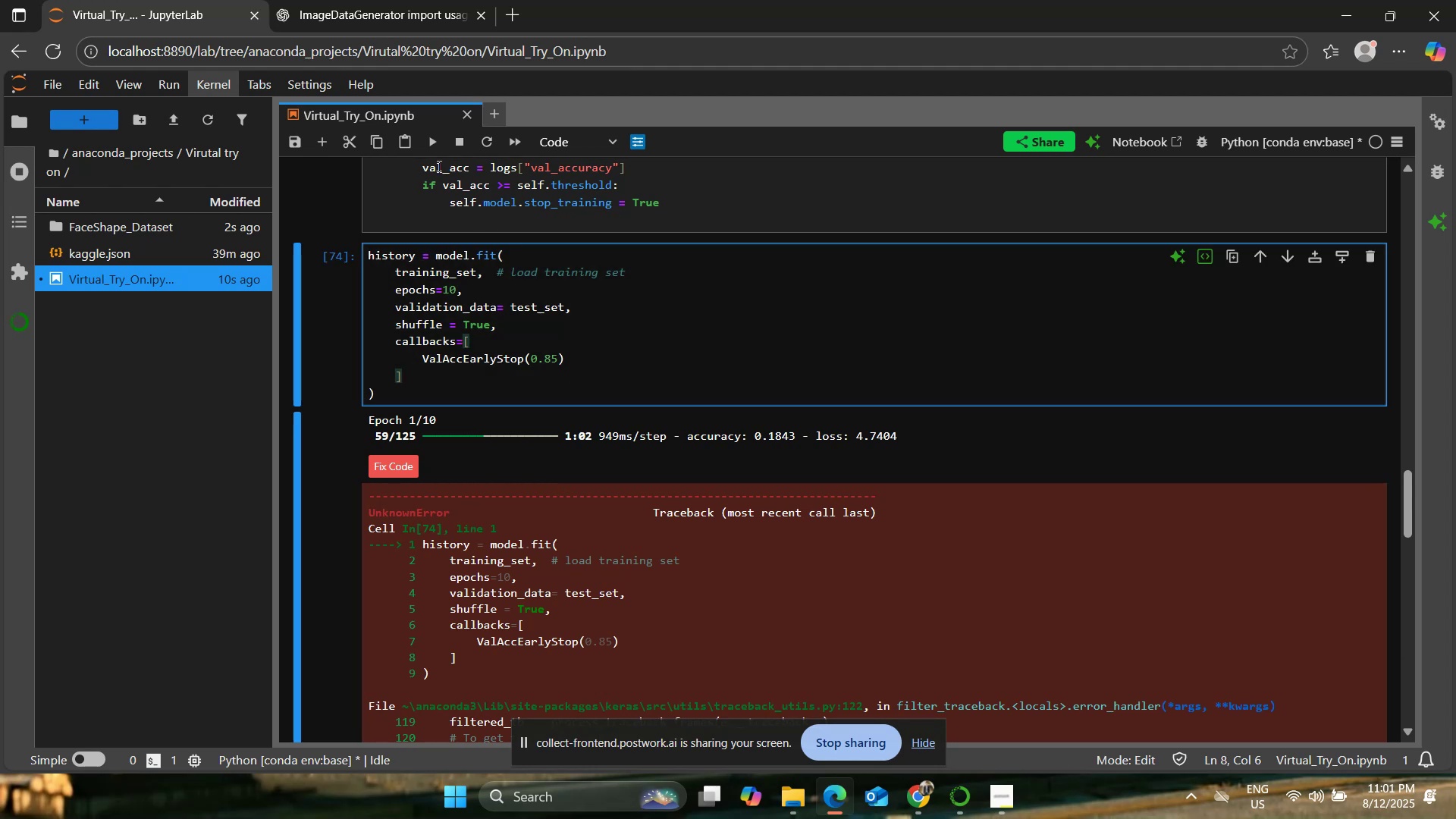 
left_click([428, 136])
 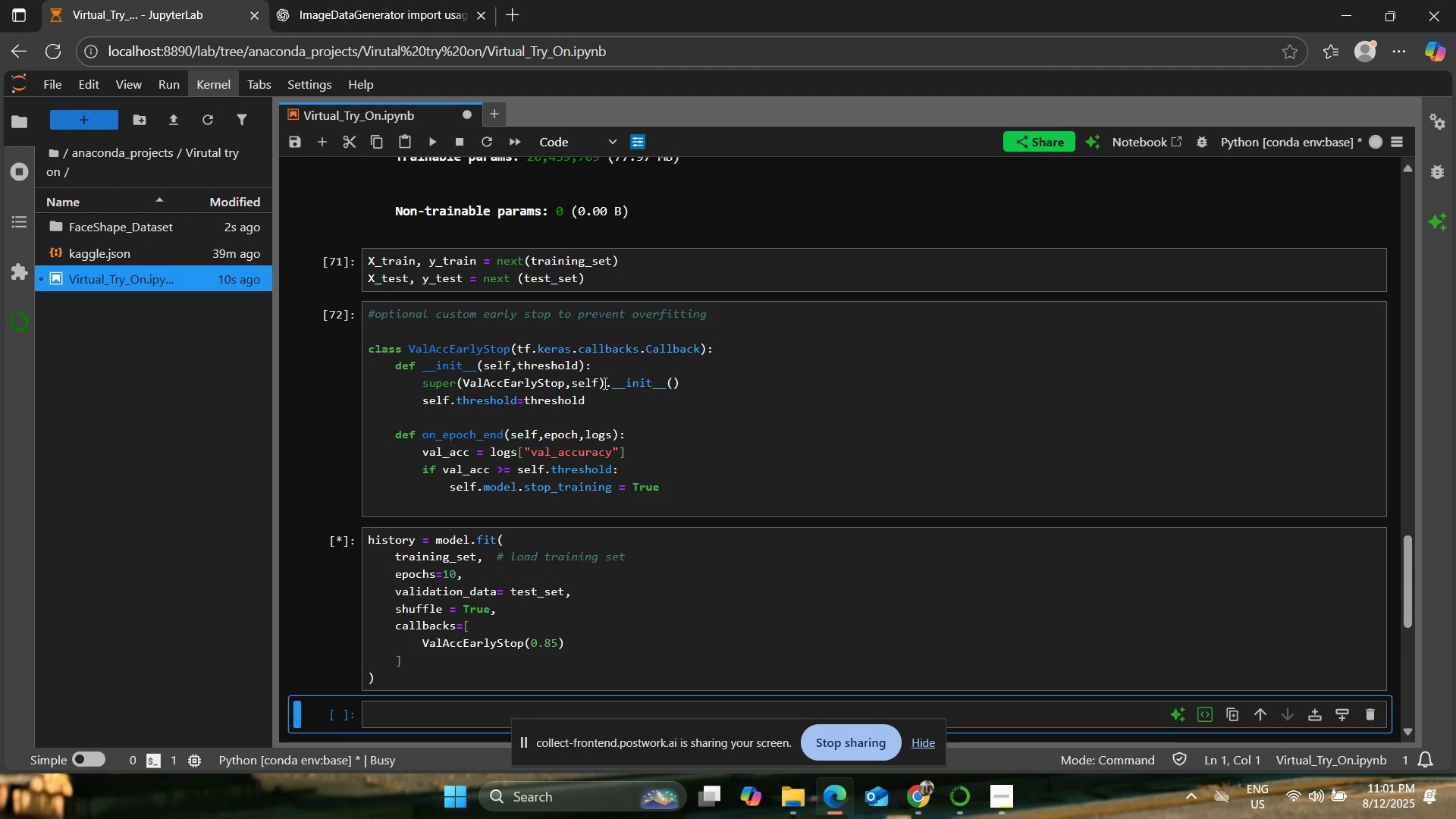 
scroll: coordinate [653, 463], scroll_direction: down, amount: 2.0
 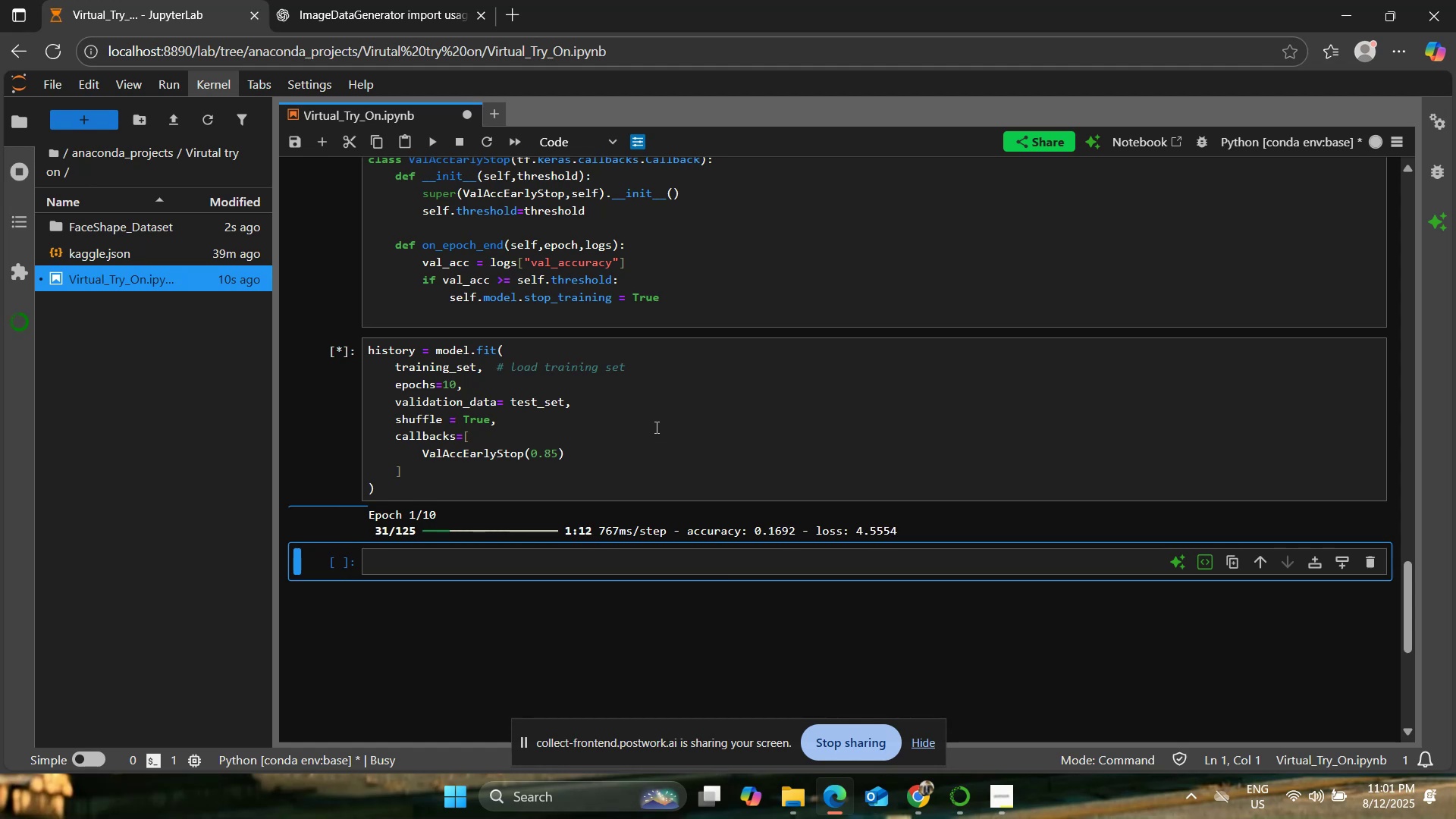 
wait(29.81)
 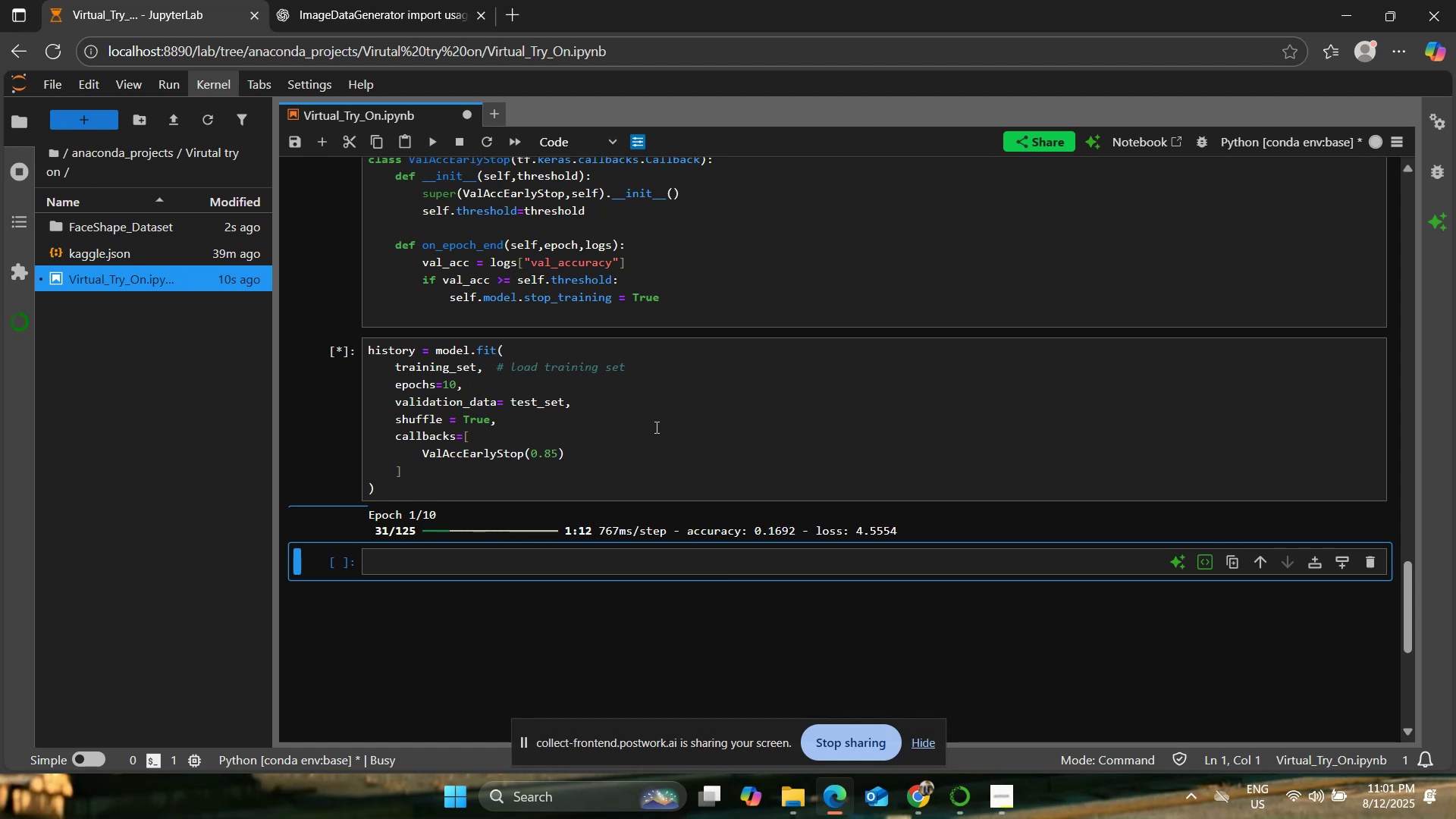 
scroll: coordinate [682, 532], scroll_direction: down, amount: 9.0
 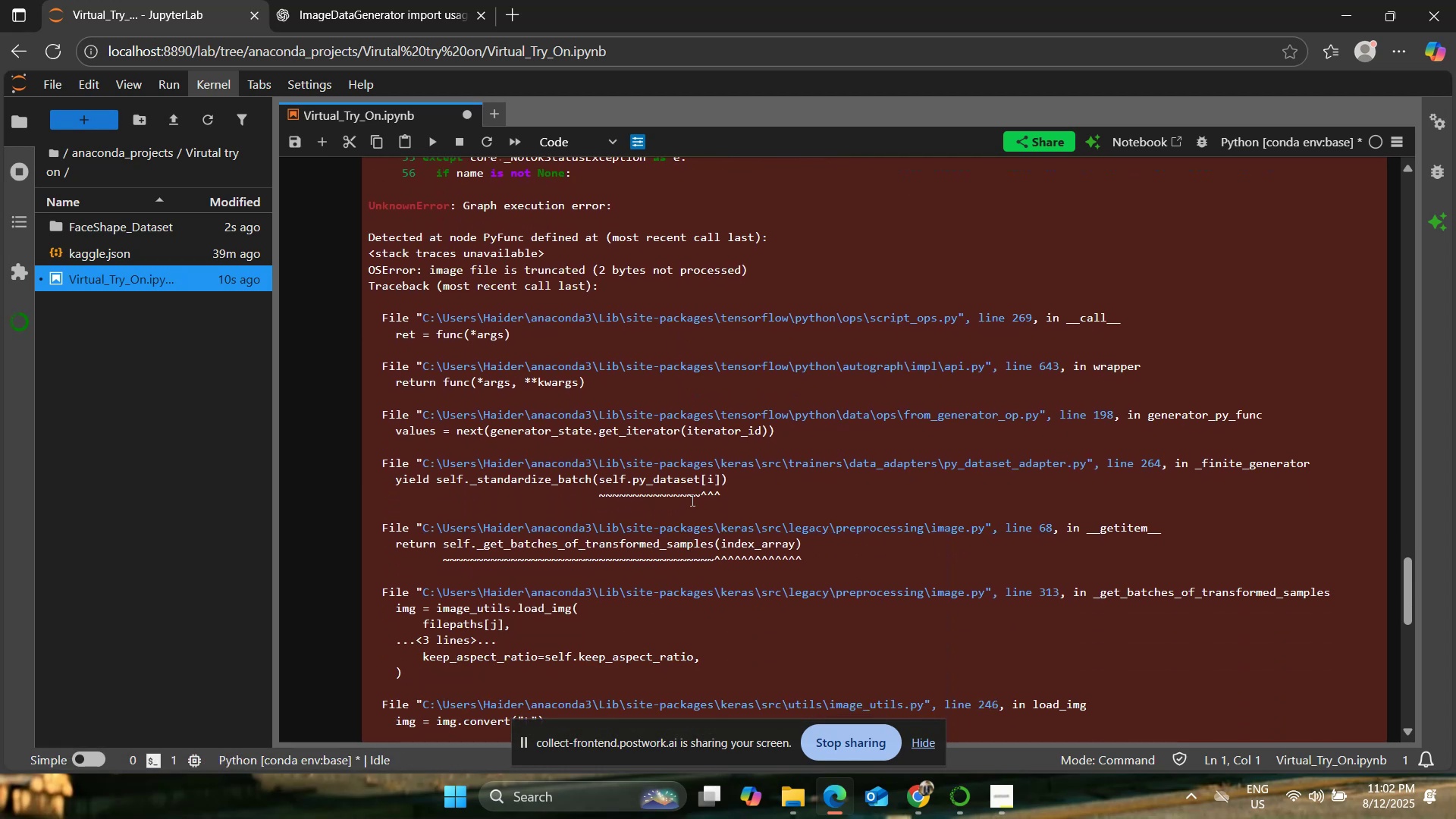 
scroll: coordinate [691, 500], scroll_direction: down, amount: 4.0
 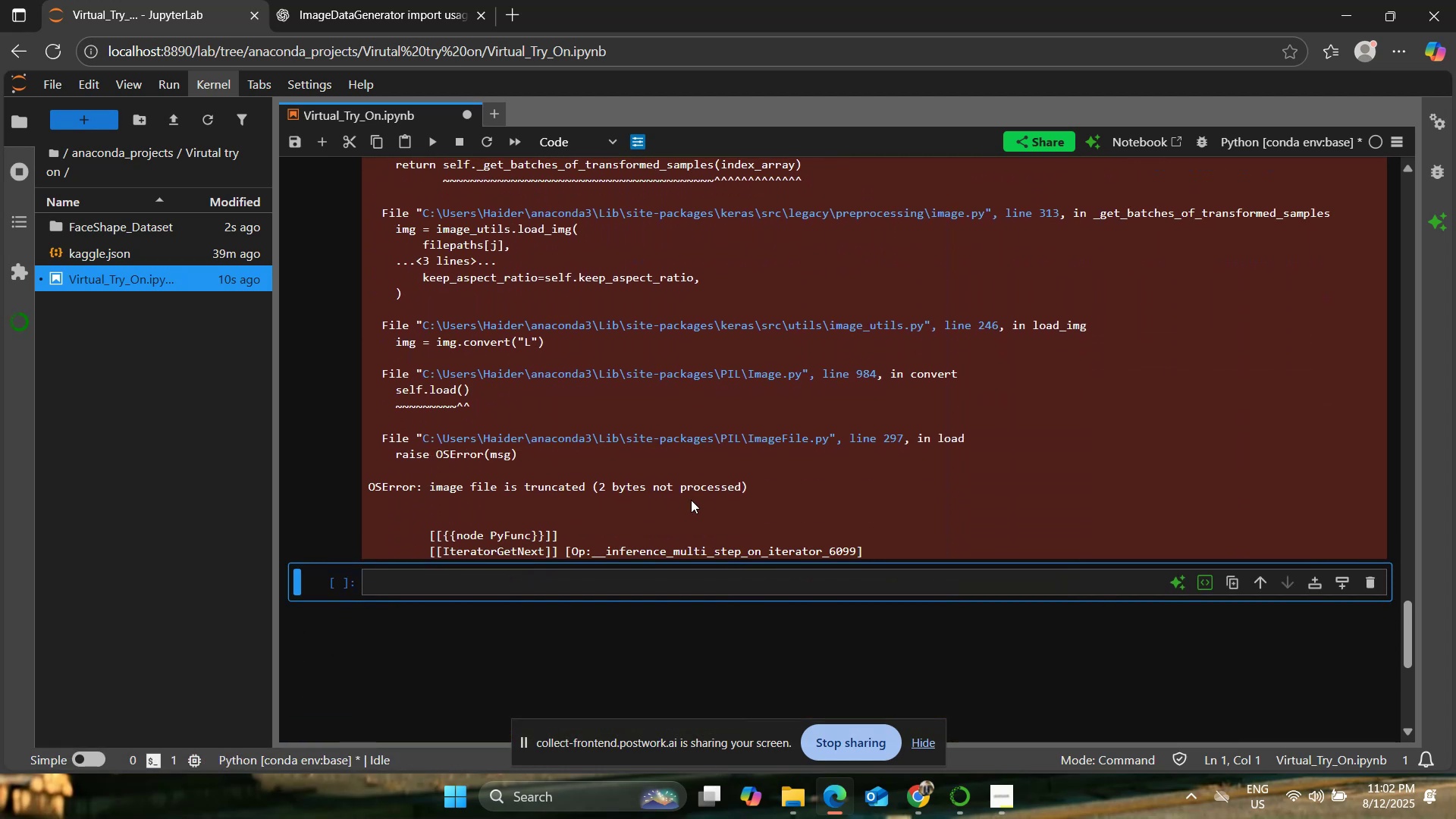 
wait(6.63)
 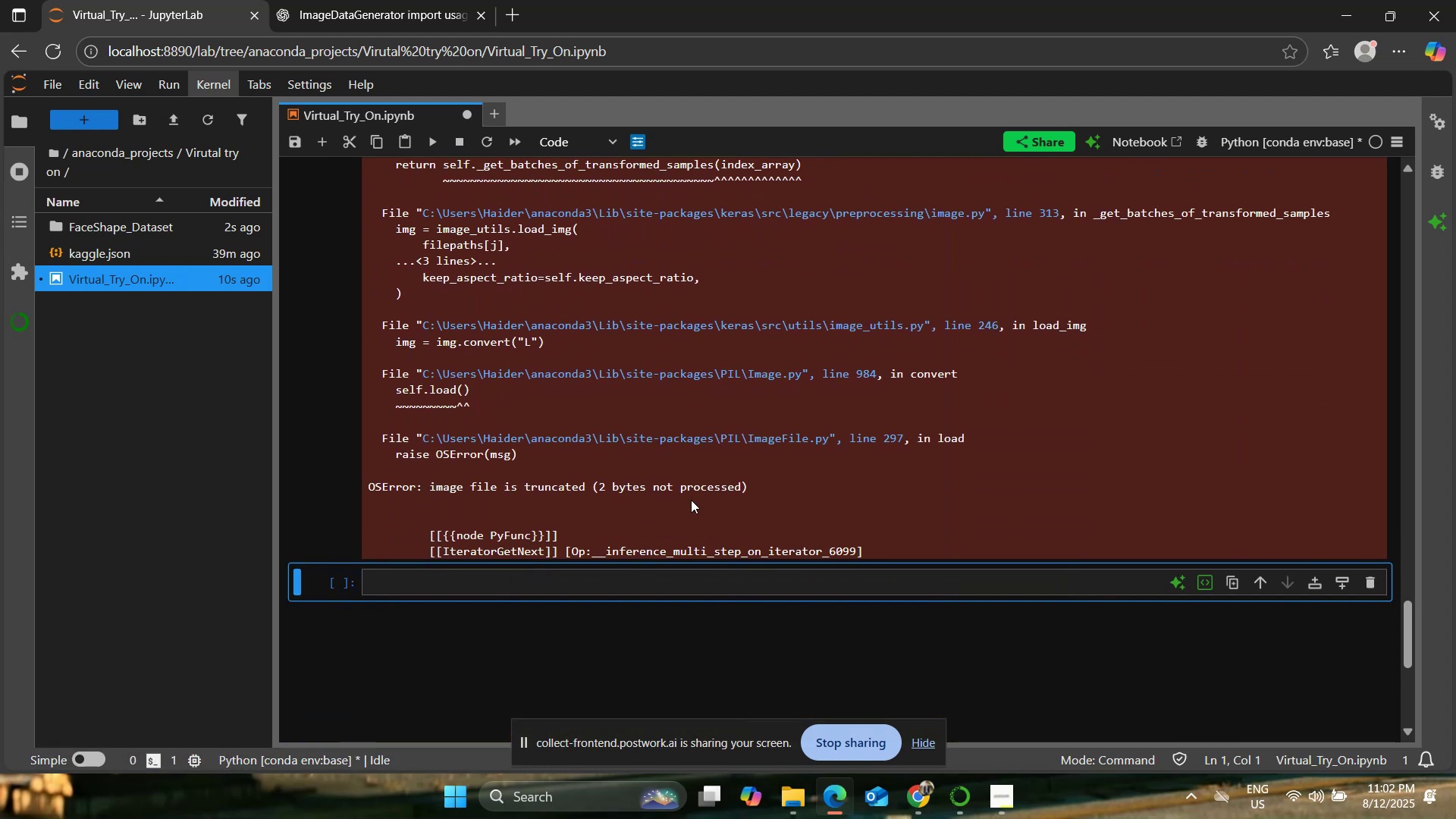 
scroll: coordinate [634, 414], scroll_direction: up, amount: 1.0
 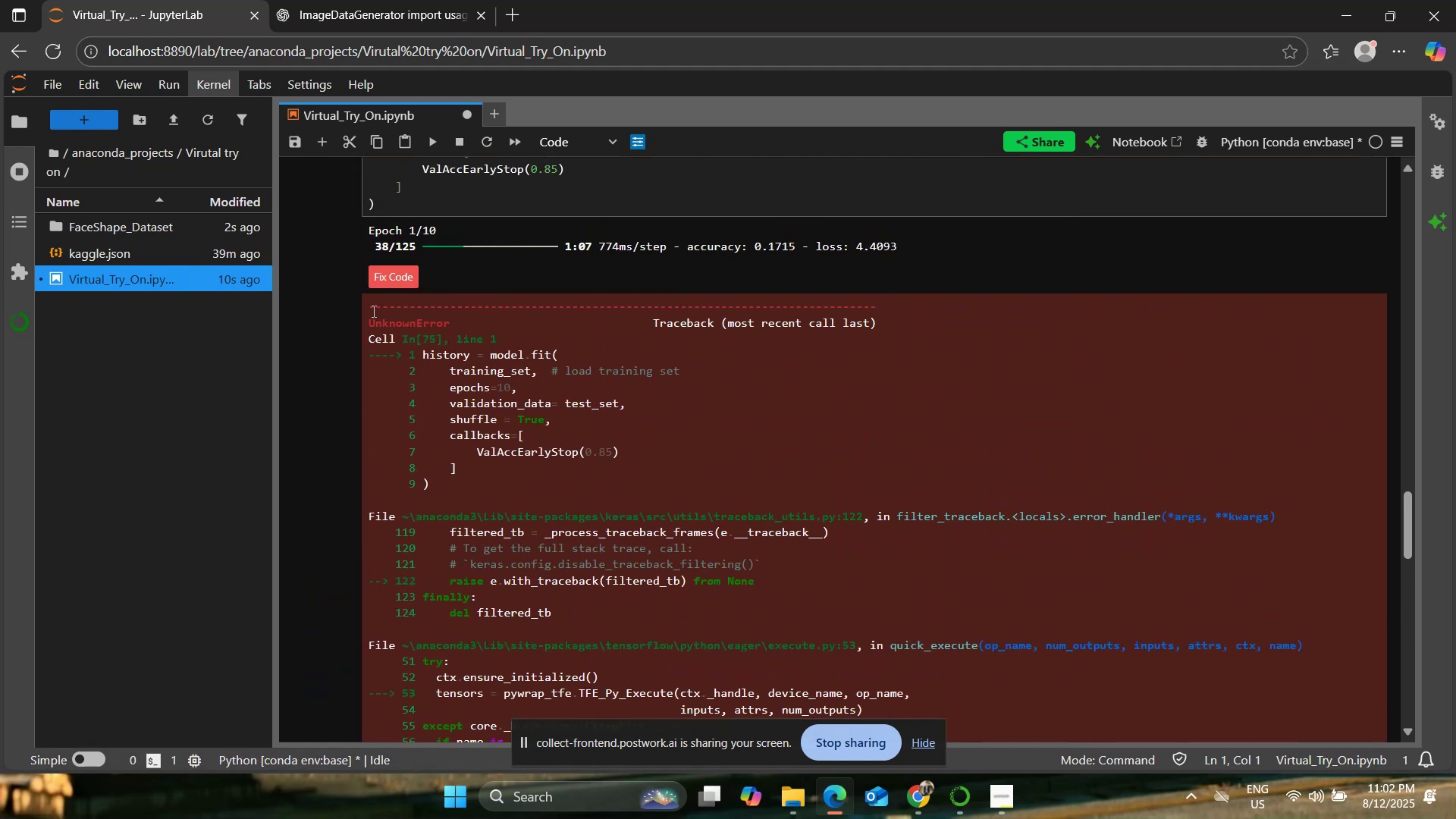 
left_click_drag(start_coordinate=[366, 303], to_coordinate=[853, 585])
 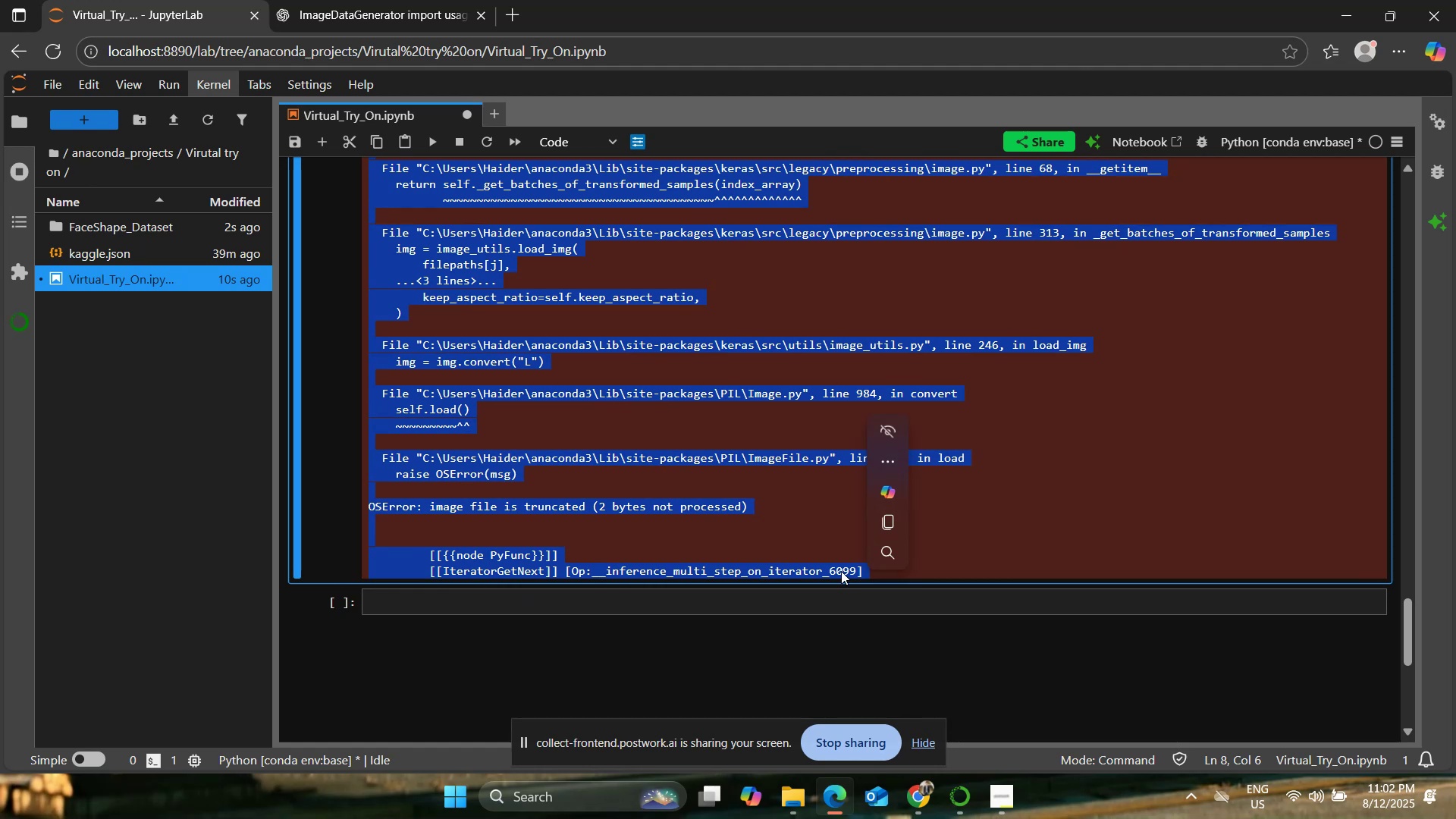 
right_click([839, 569])
 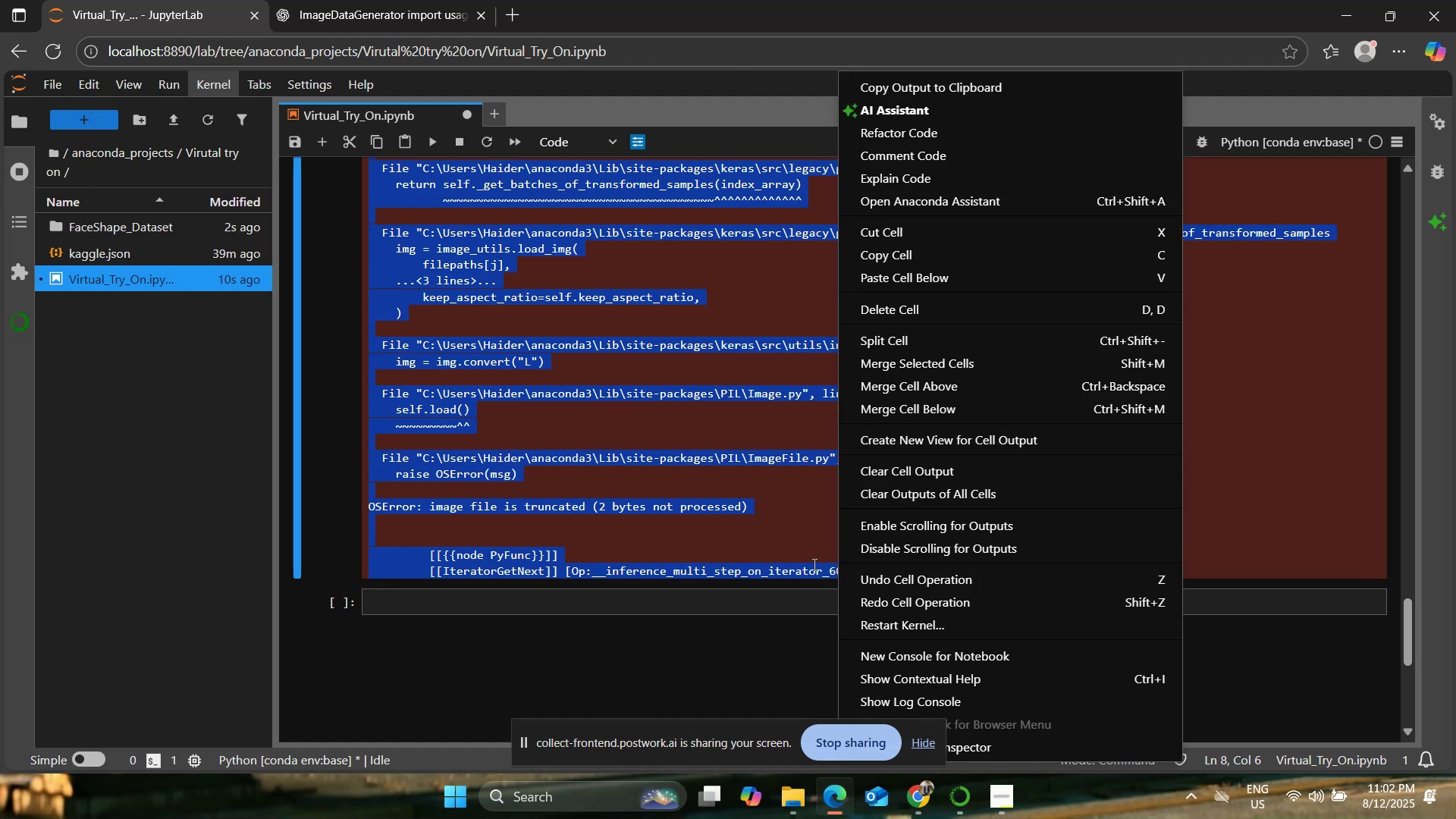 
left_click([799, 559])
 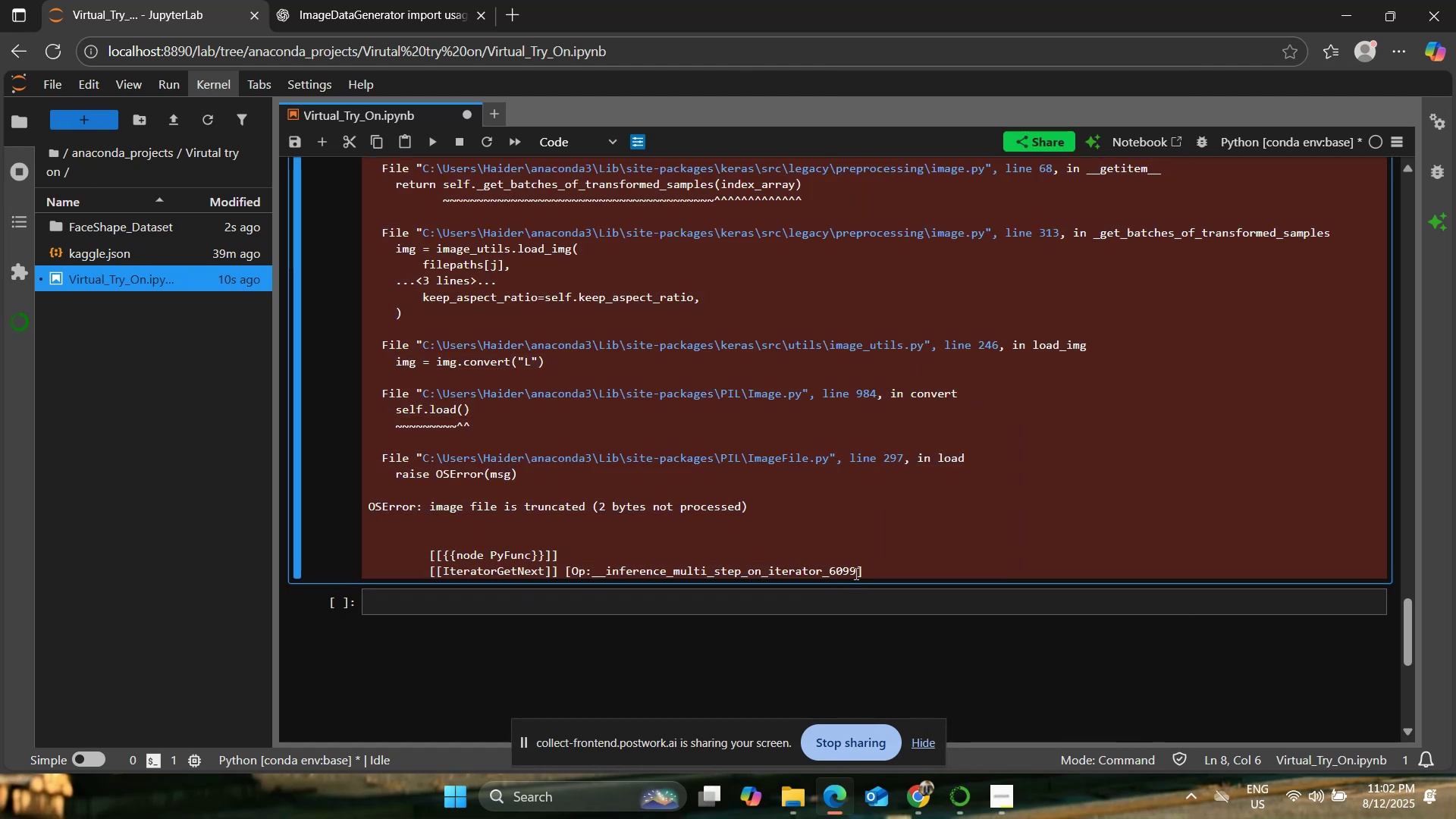 
left_click_drag(start_coordinate=[861, 571], to_coordinate=[388, 712])
 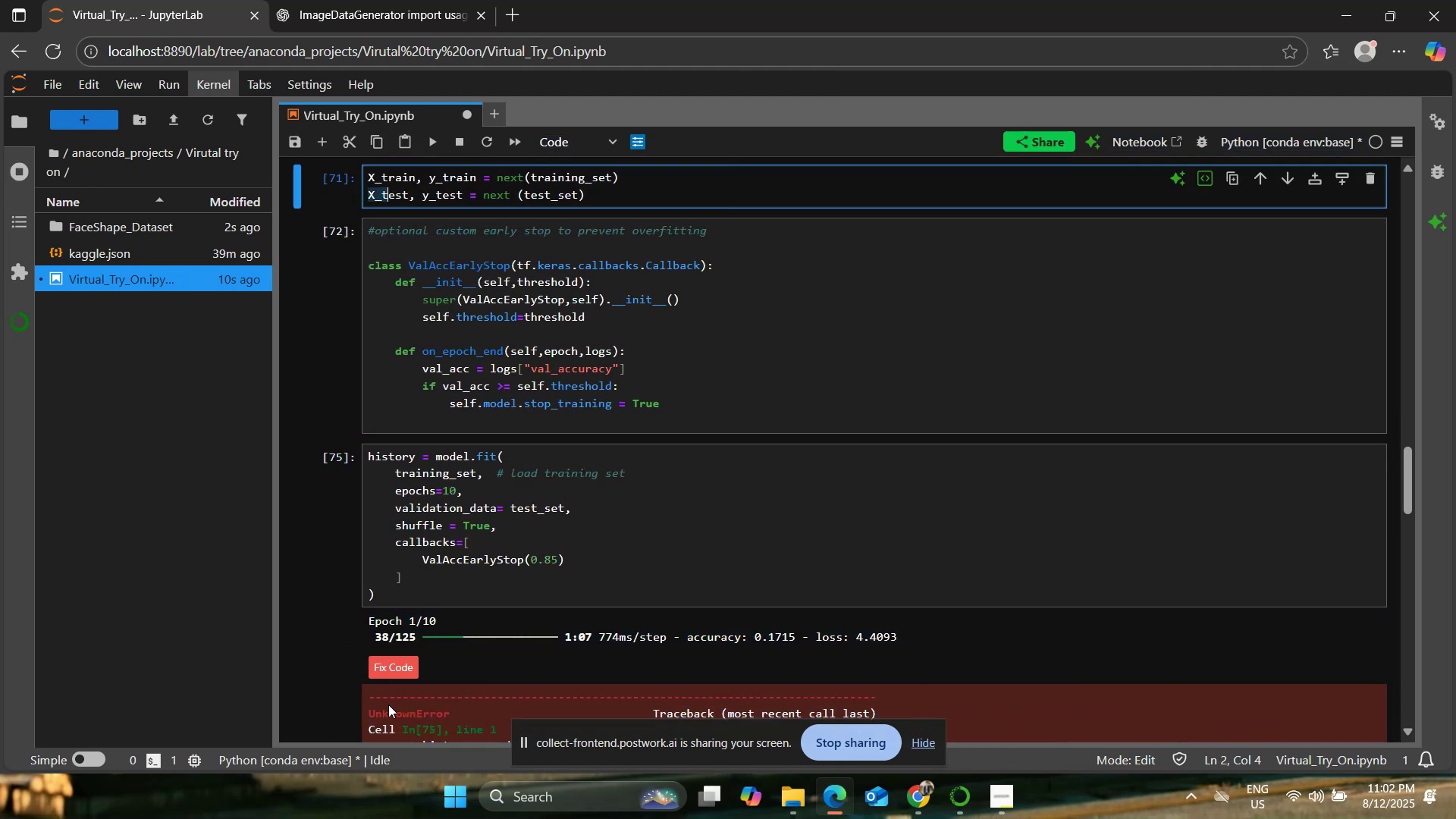 
left_click([388, 704])
 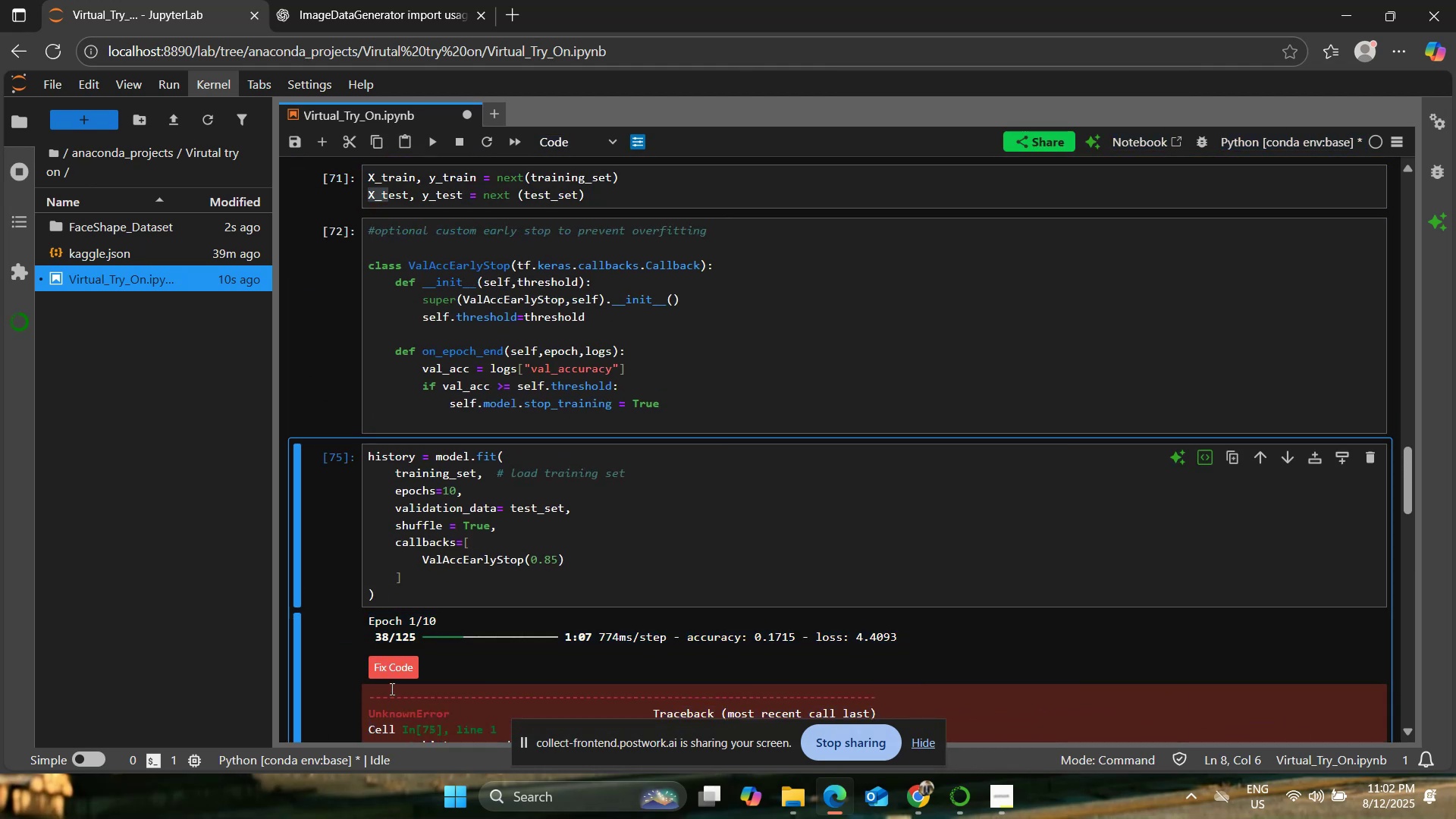 
scroll: coordinate [388, 689], scroll_direction: down, amount: 3.0
 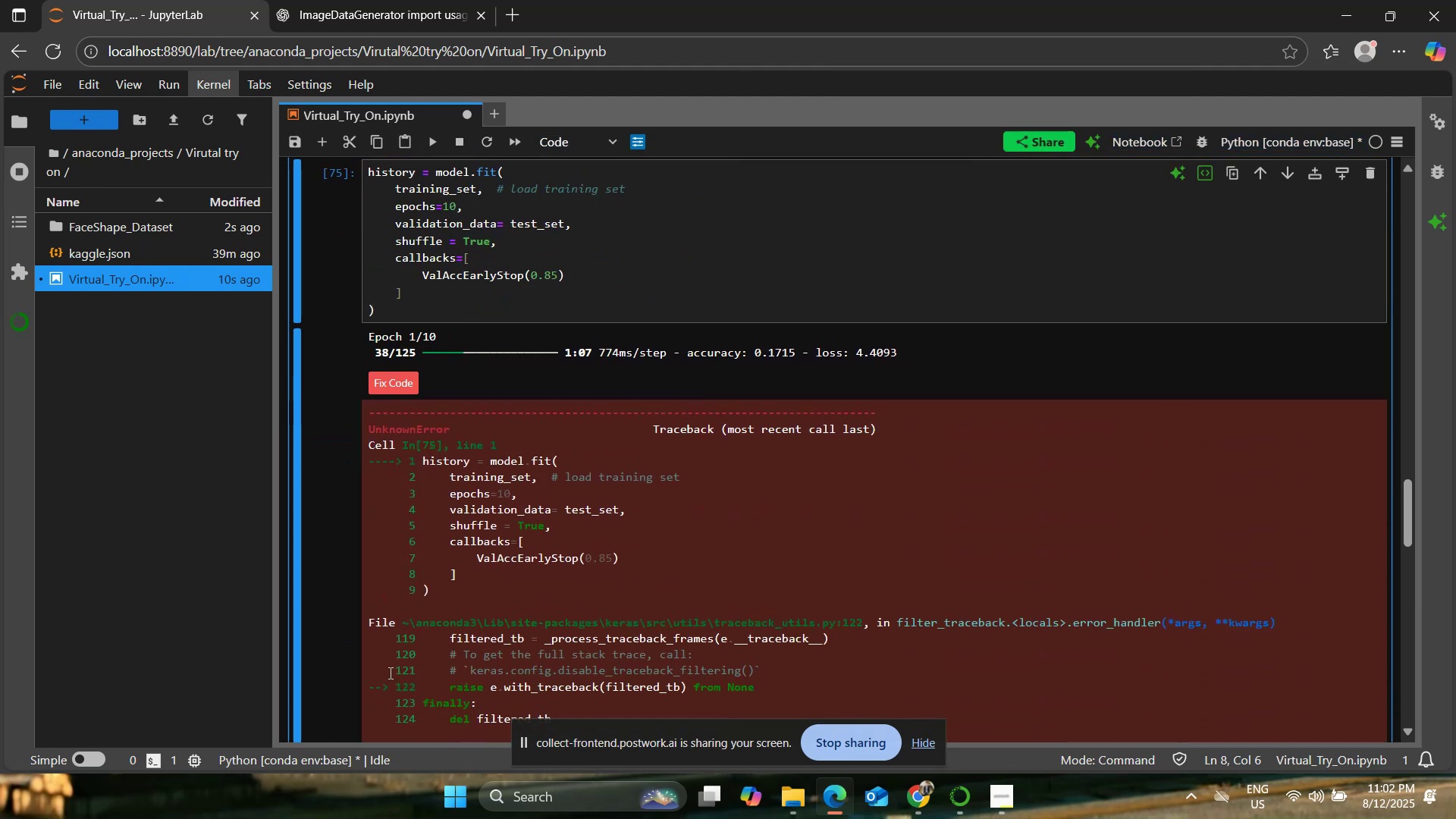 
left_click([409, 627])
 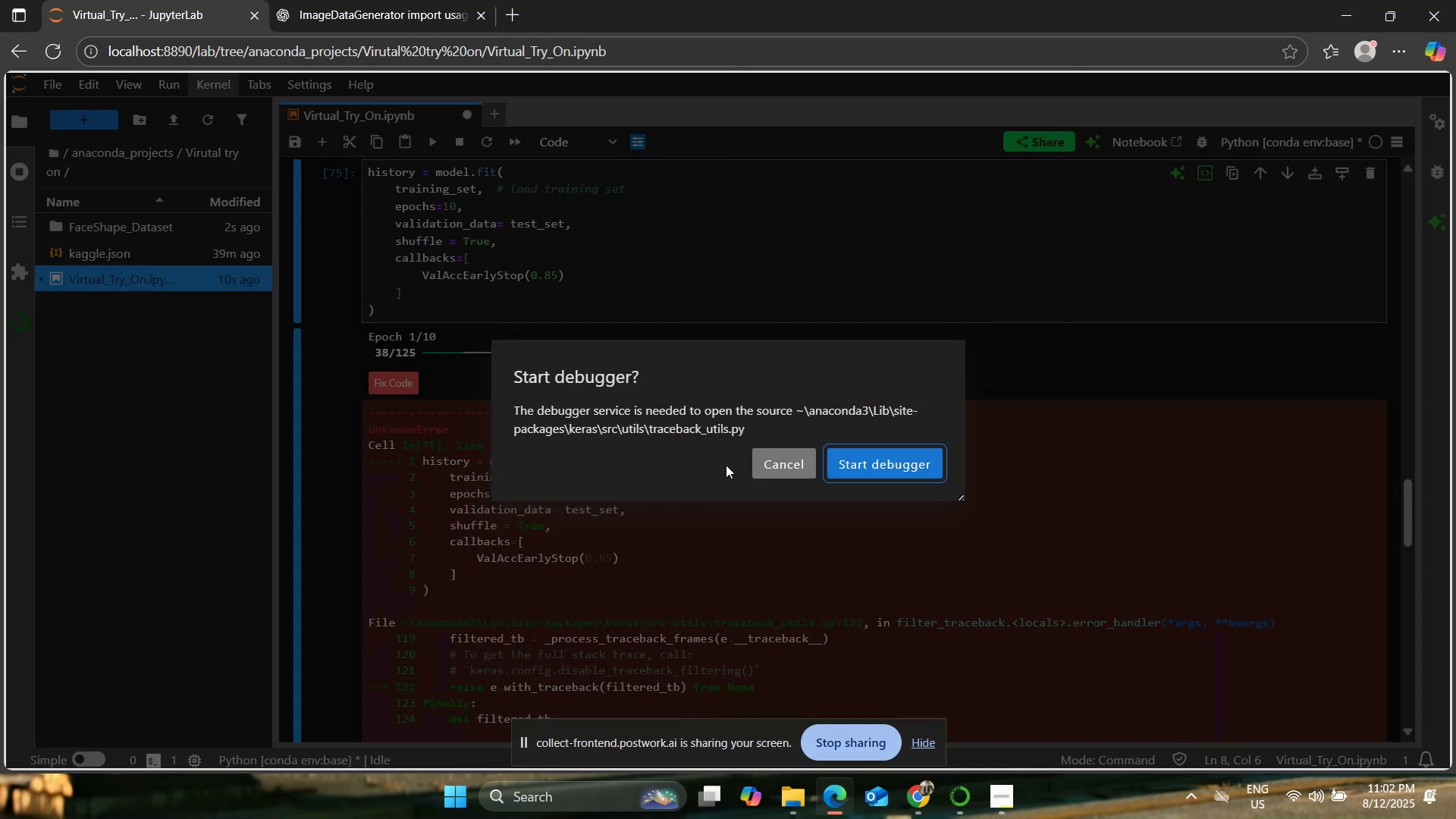 
left_click([759, 472])
 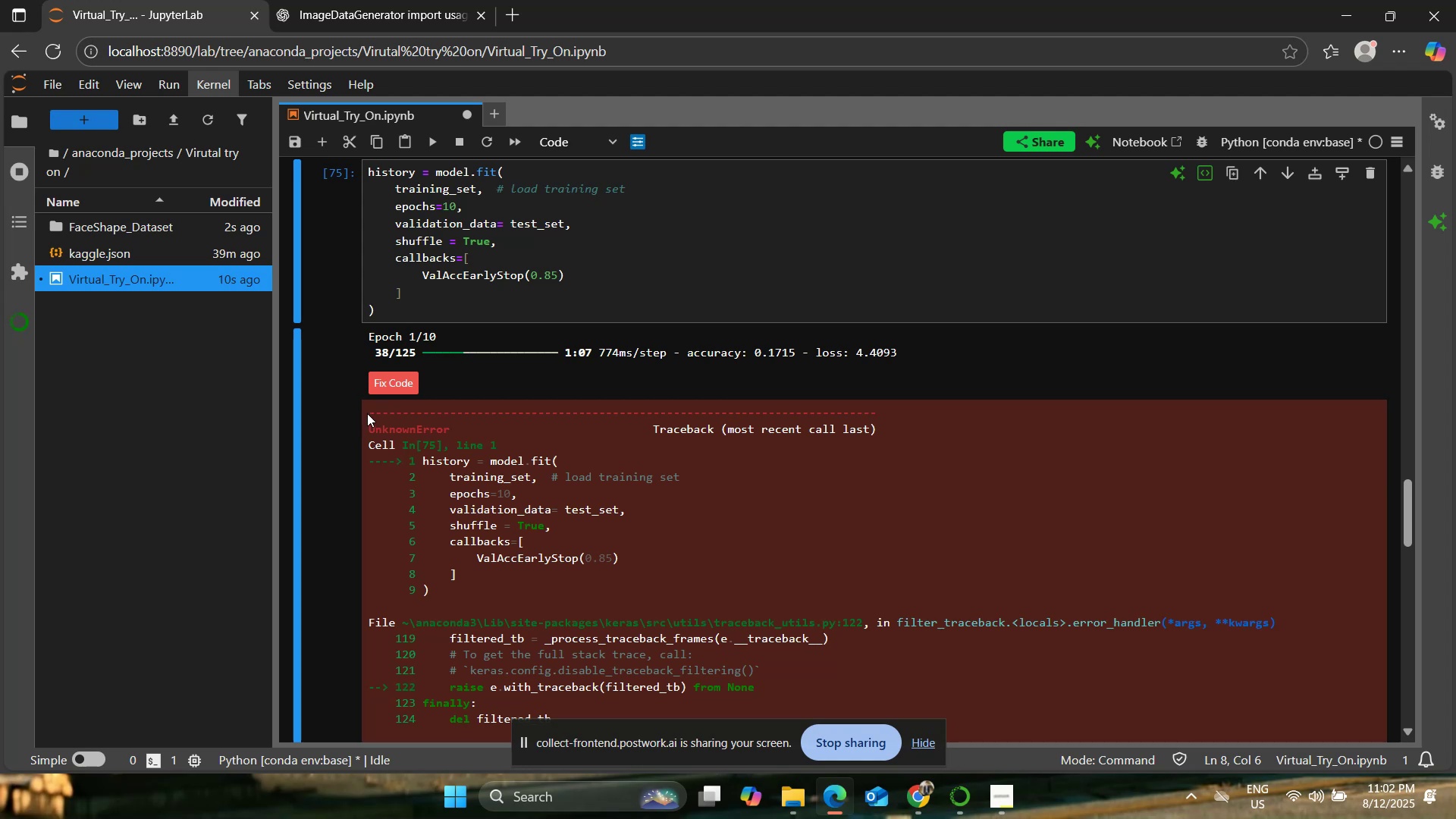 
left_click_drag(start_coordinate=[369, 413], to_coordinate=[864, 522])
 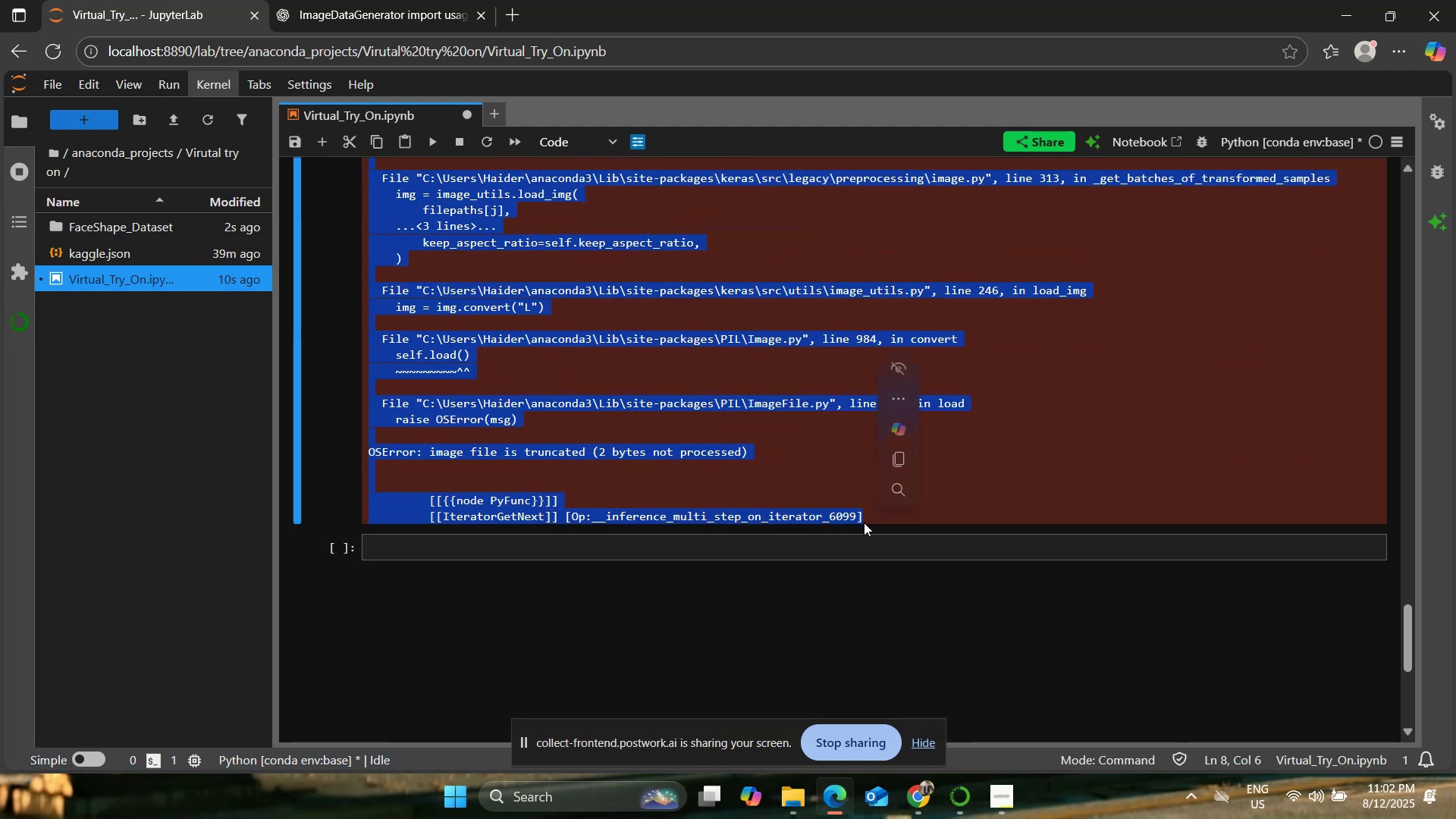 
key(Control+C)
 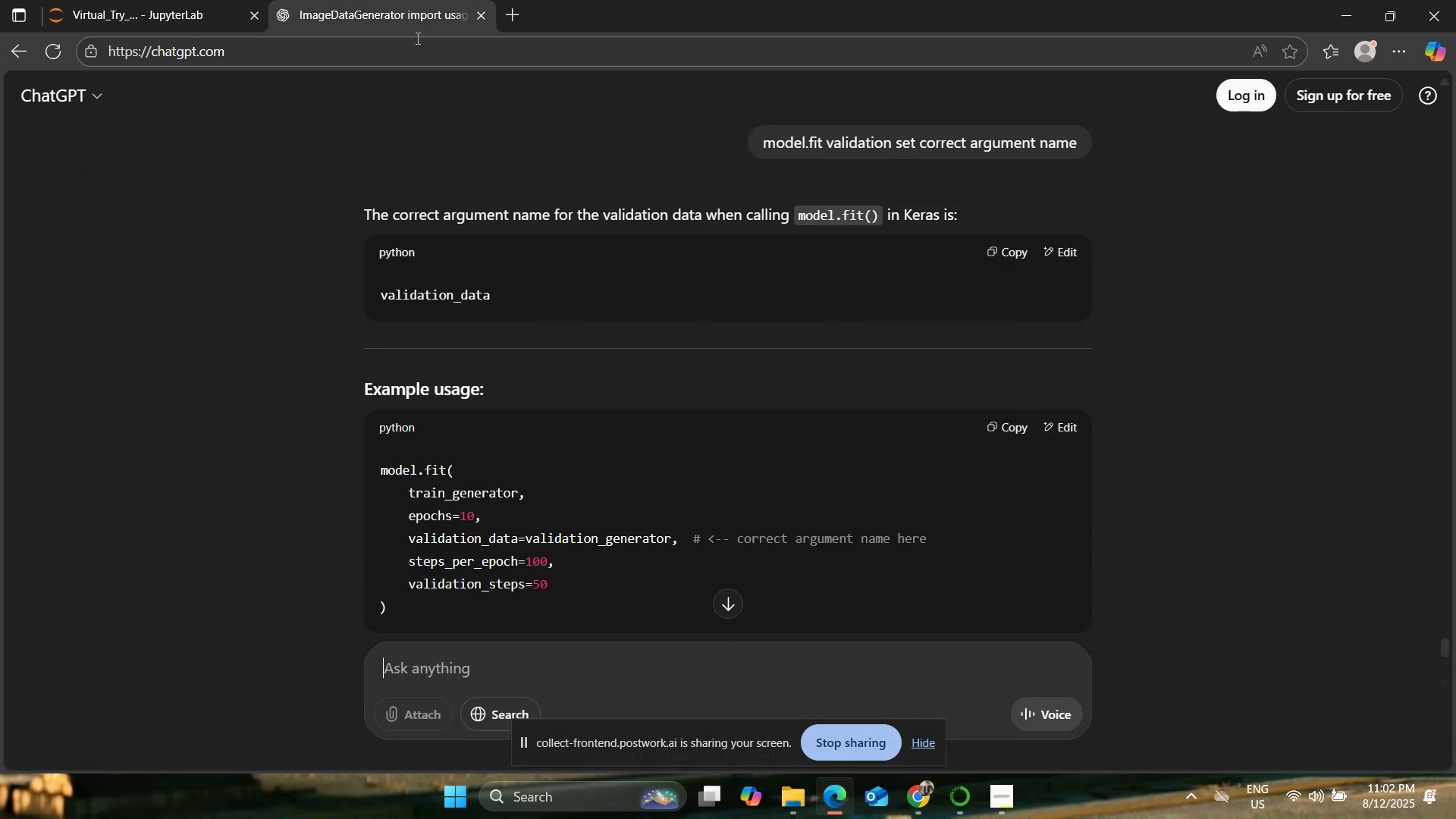 
key(Control+ControlLeft)
 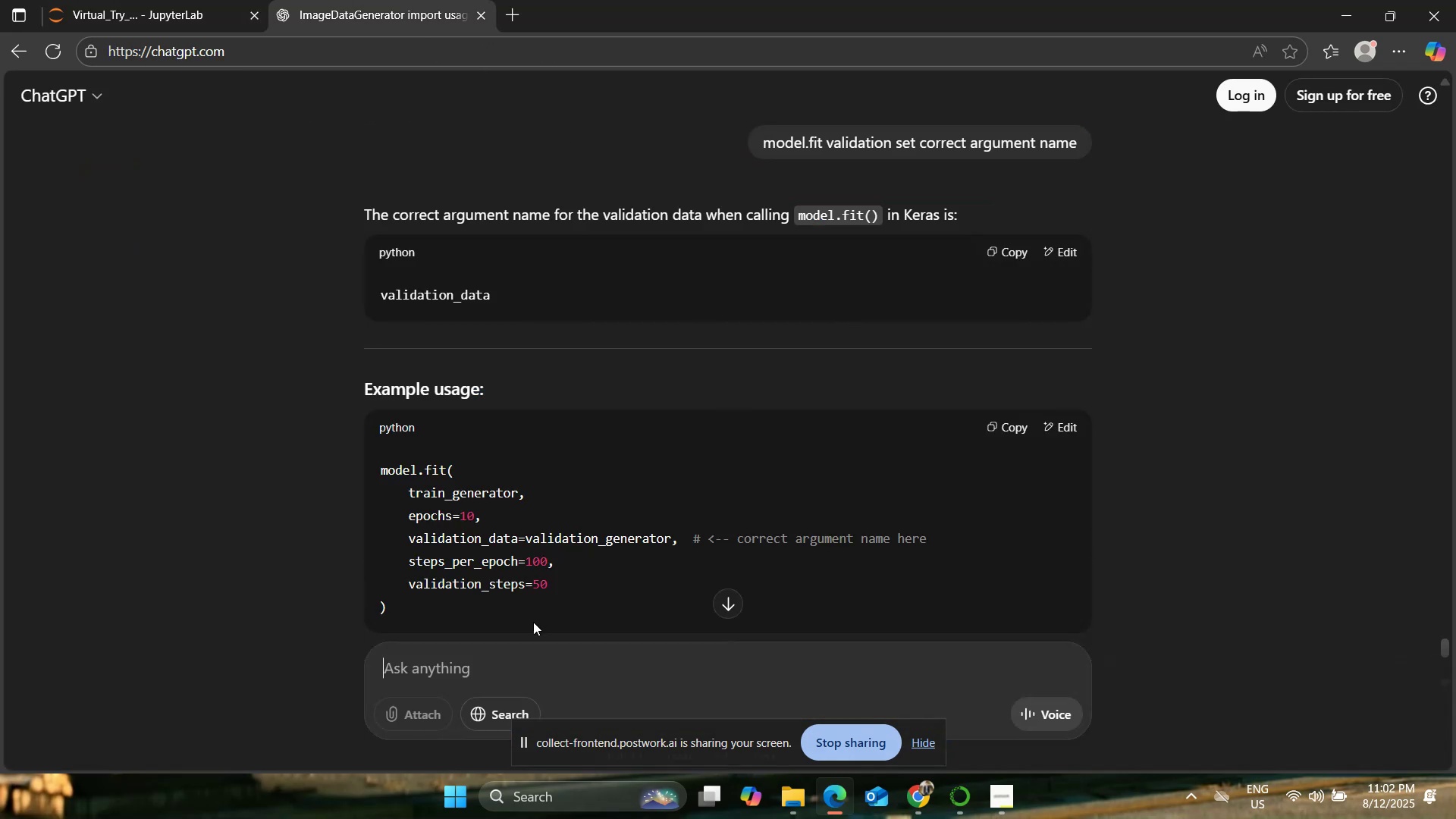 
key(Control+V)
 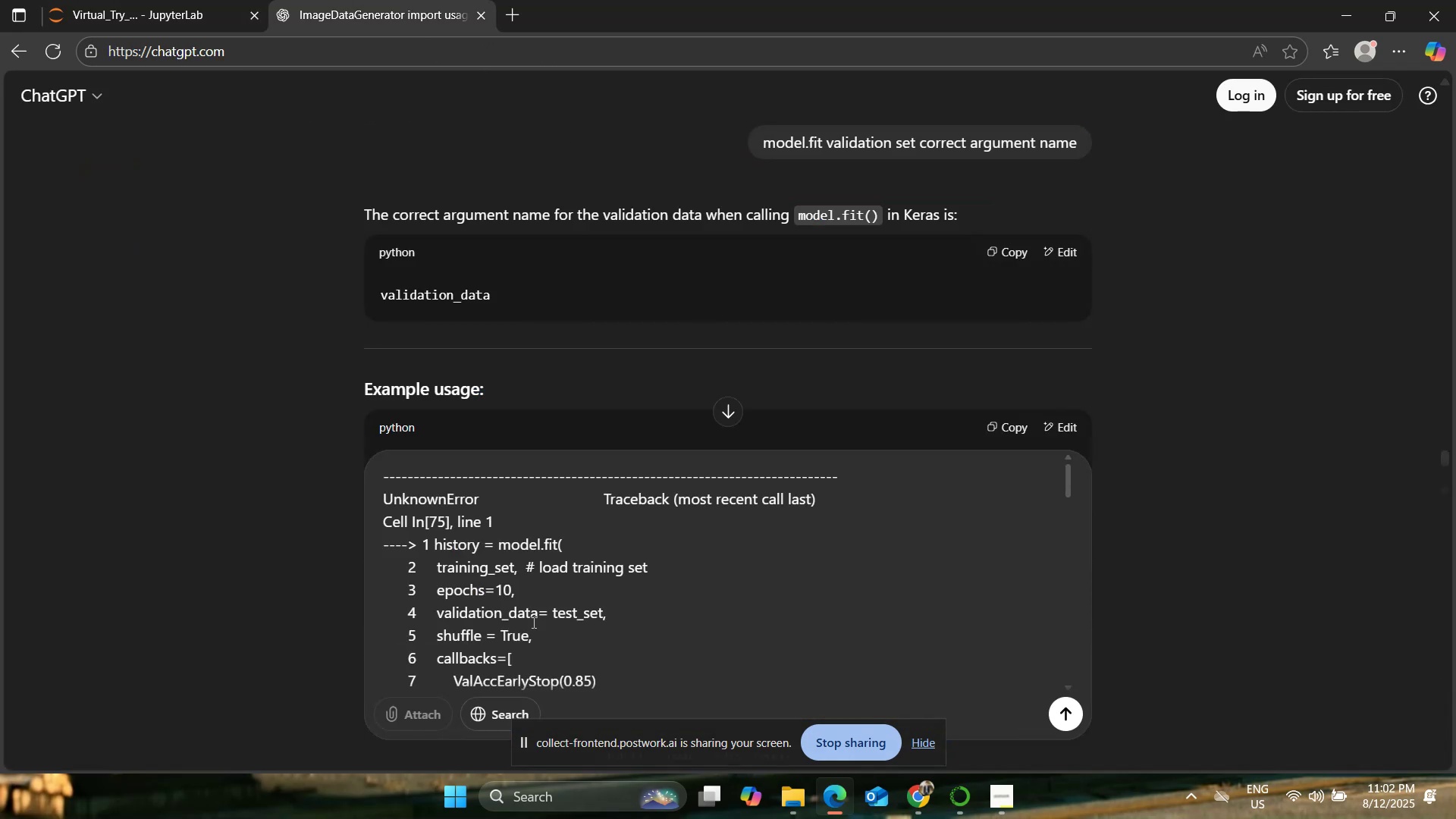 
key(Enter)
 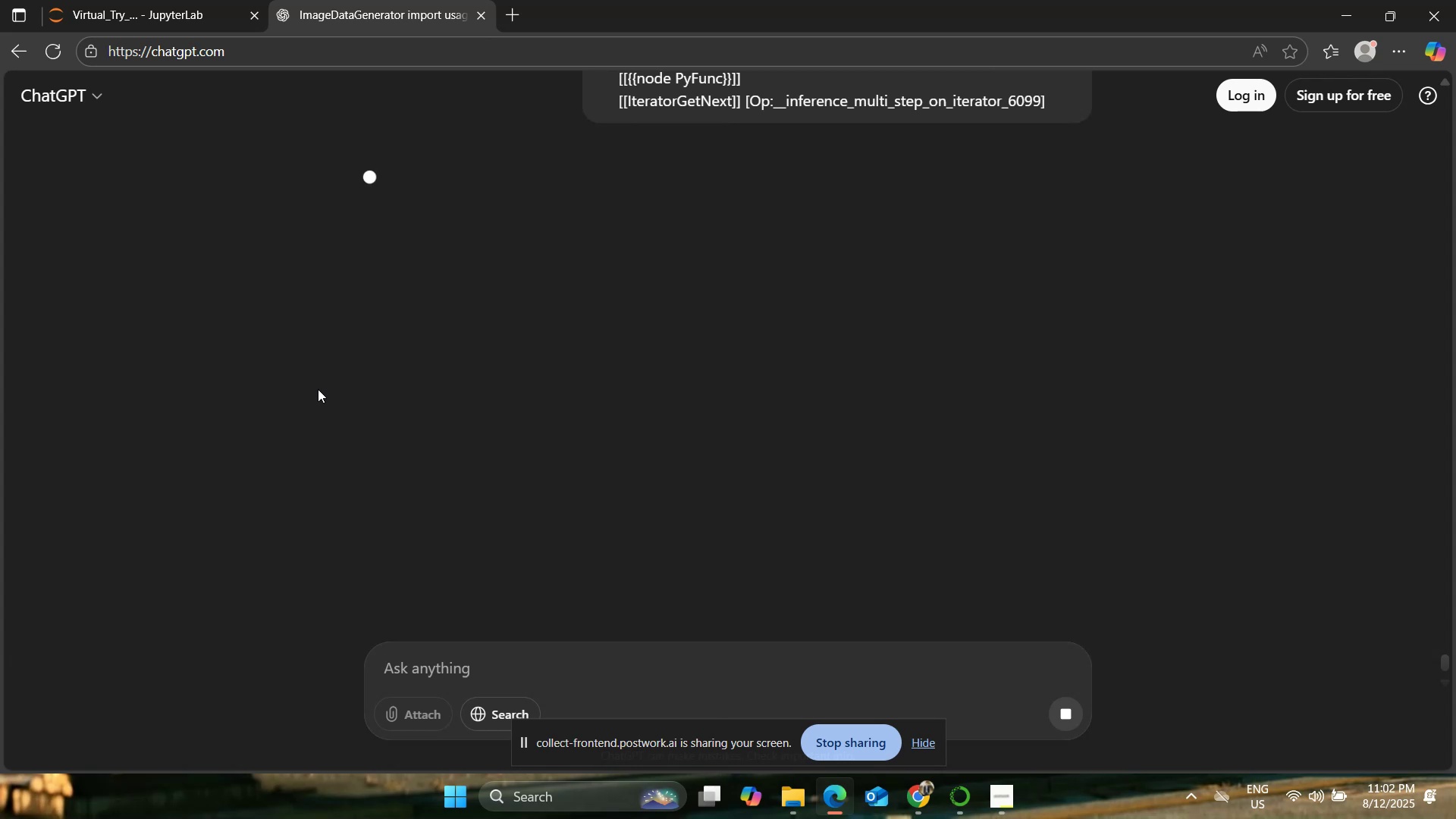 
wait(9.46)
 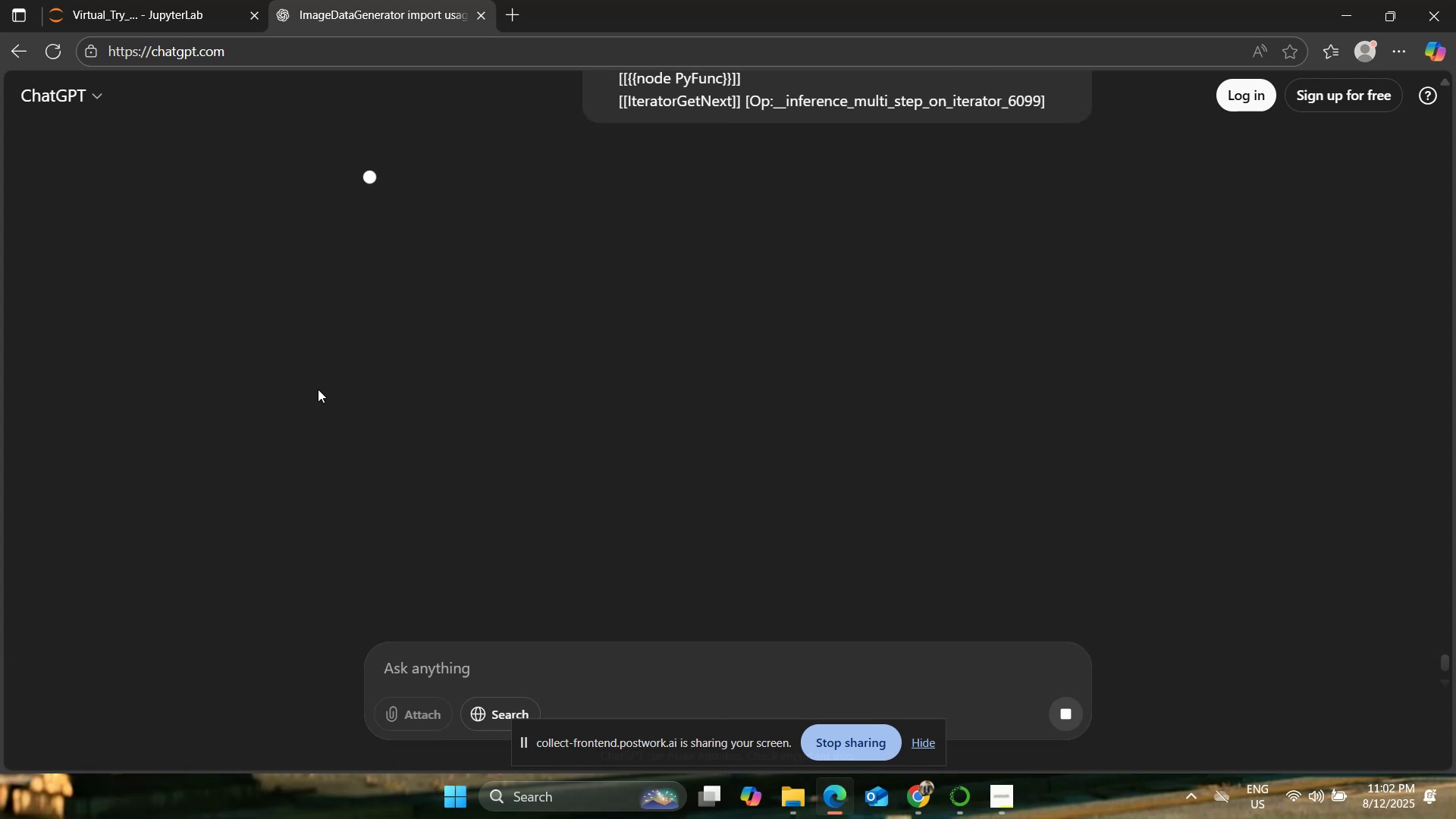 
scroll: coordinate [334, 381], scroll_direction: down, amount: 2.0
 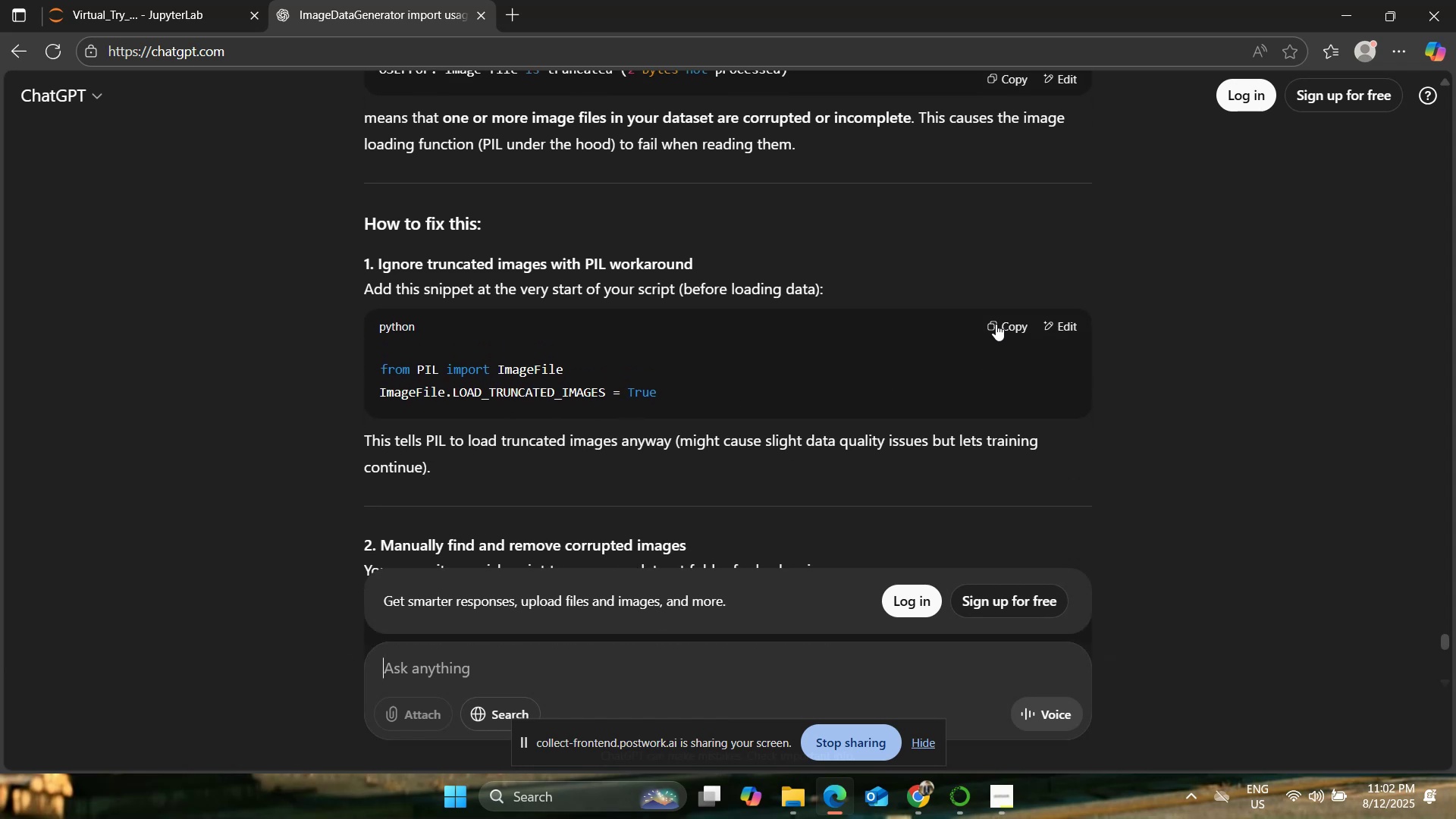 
left_click([996, 324])
 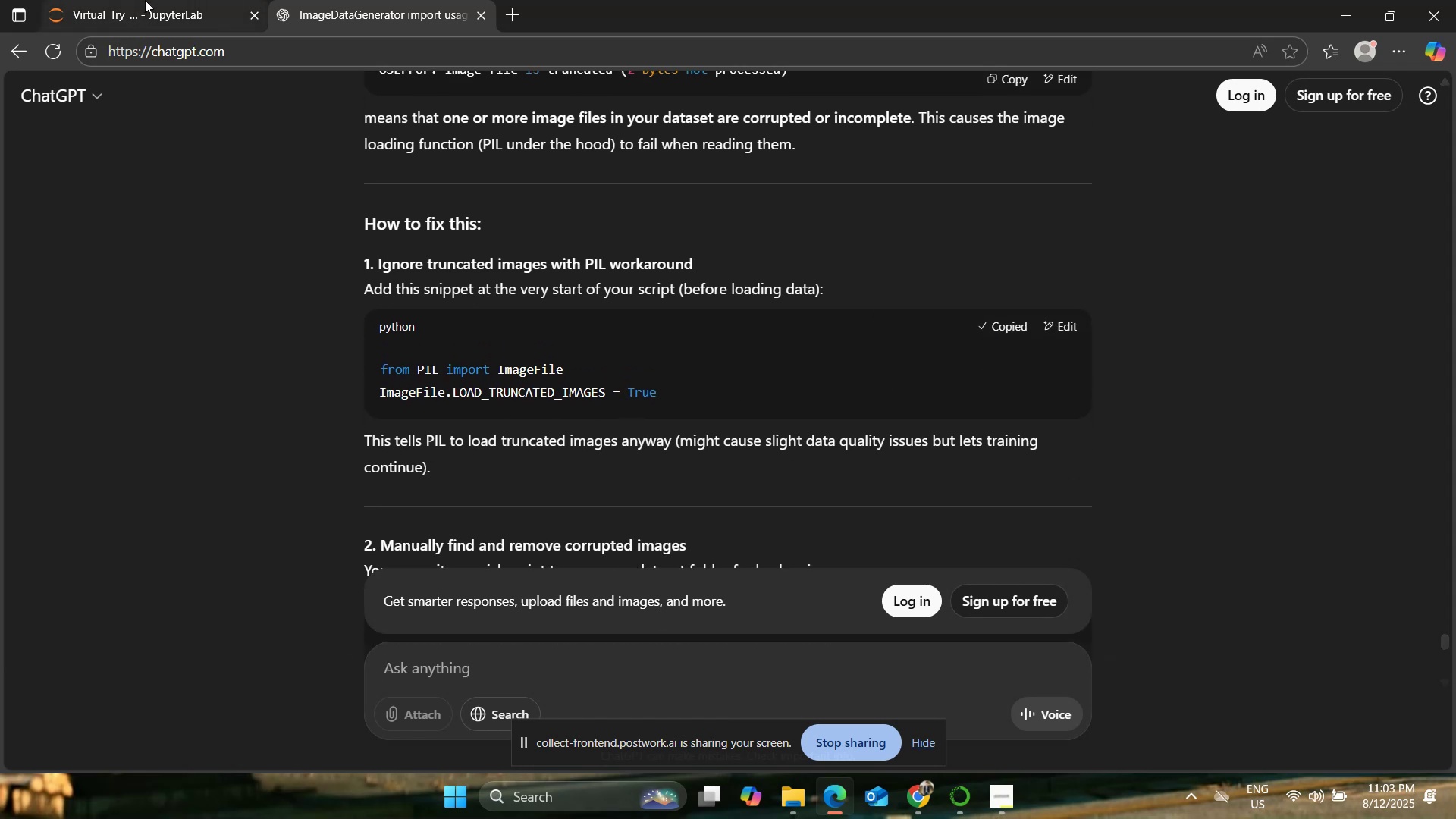 
left_click([146, 0])
 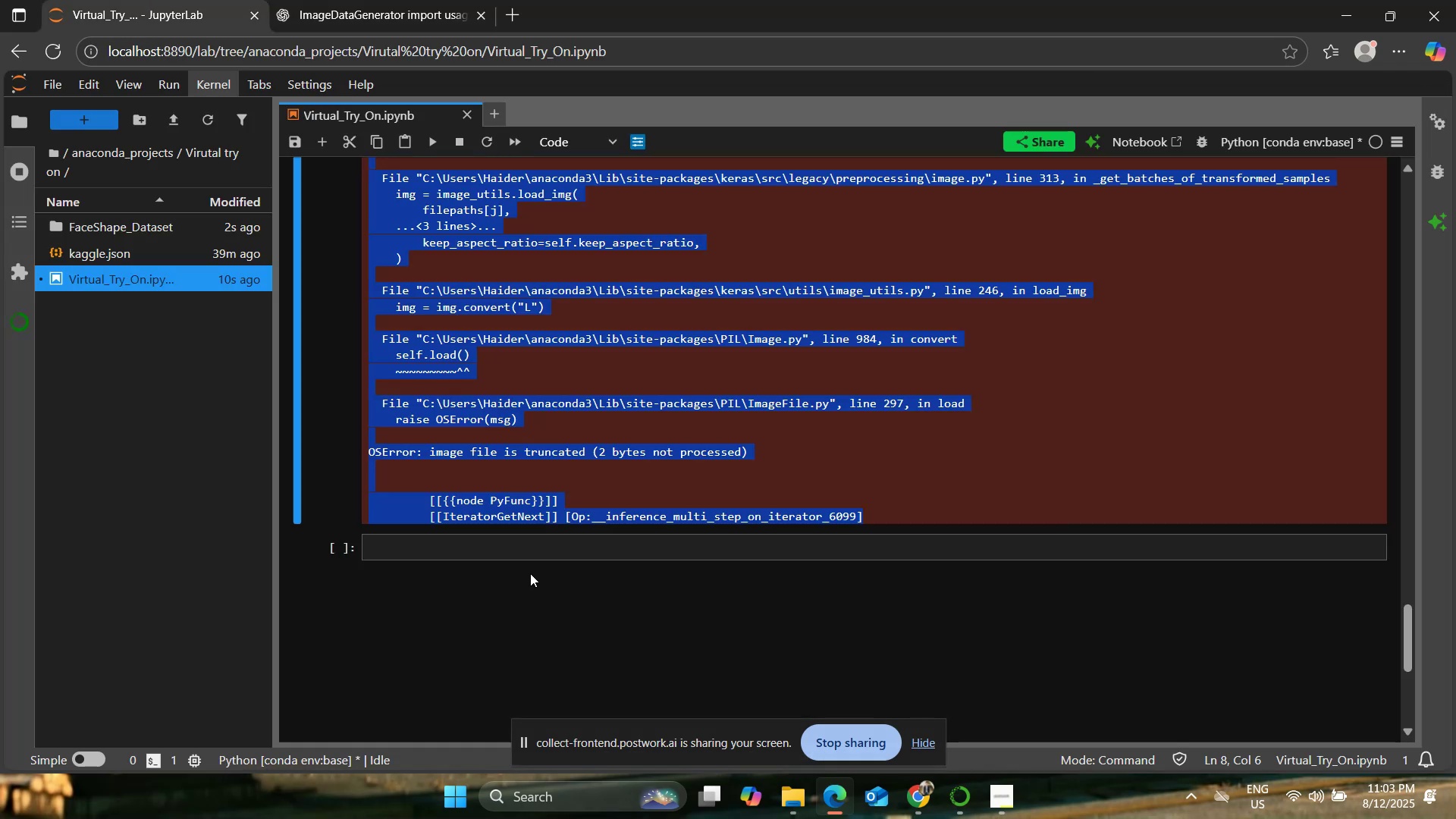 
left_click([535, 428])
 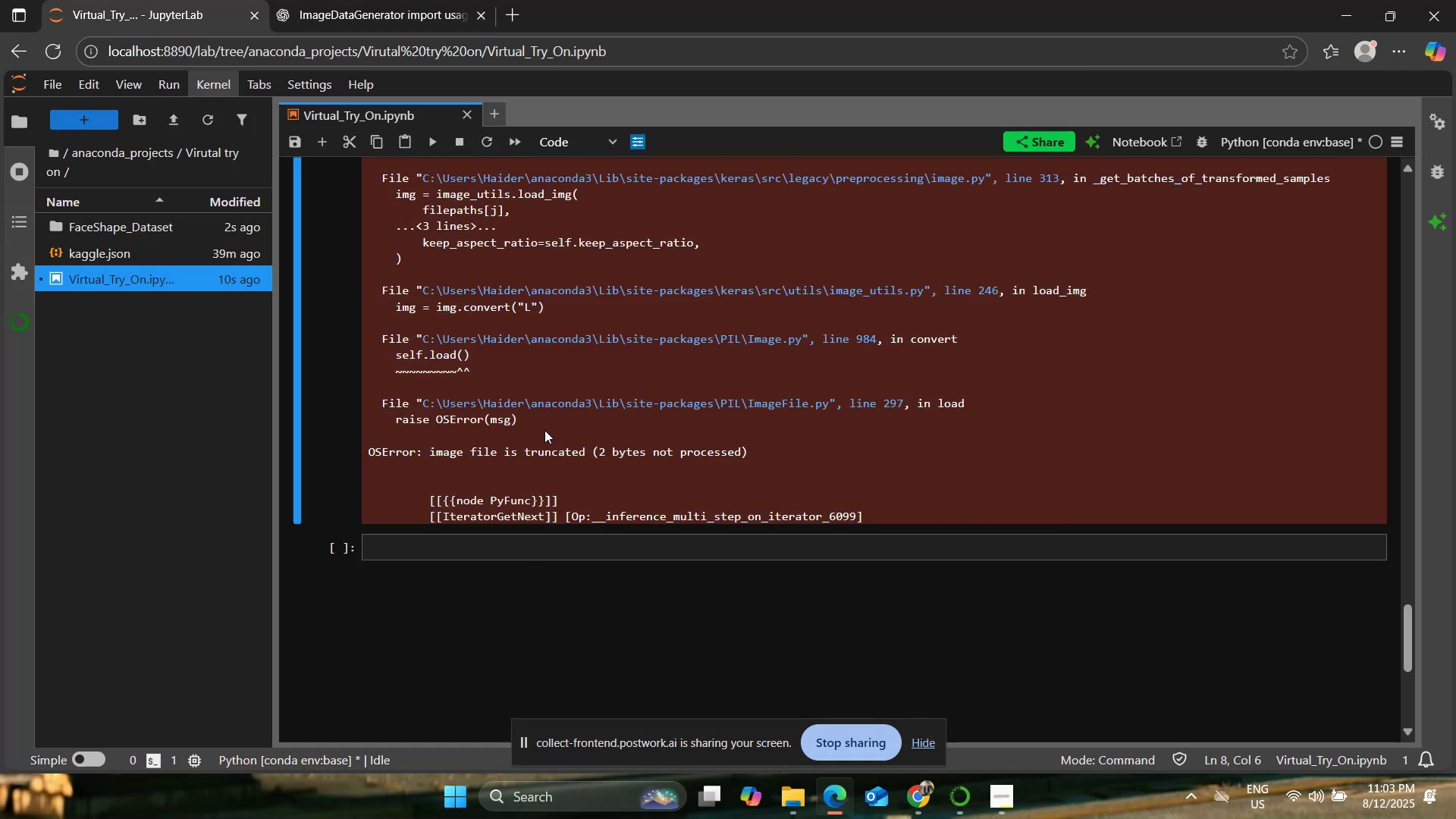 
scroll: coordinate [562, 438], scroll_direction: up, amount: 25.0
 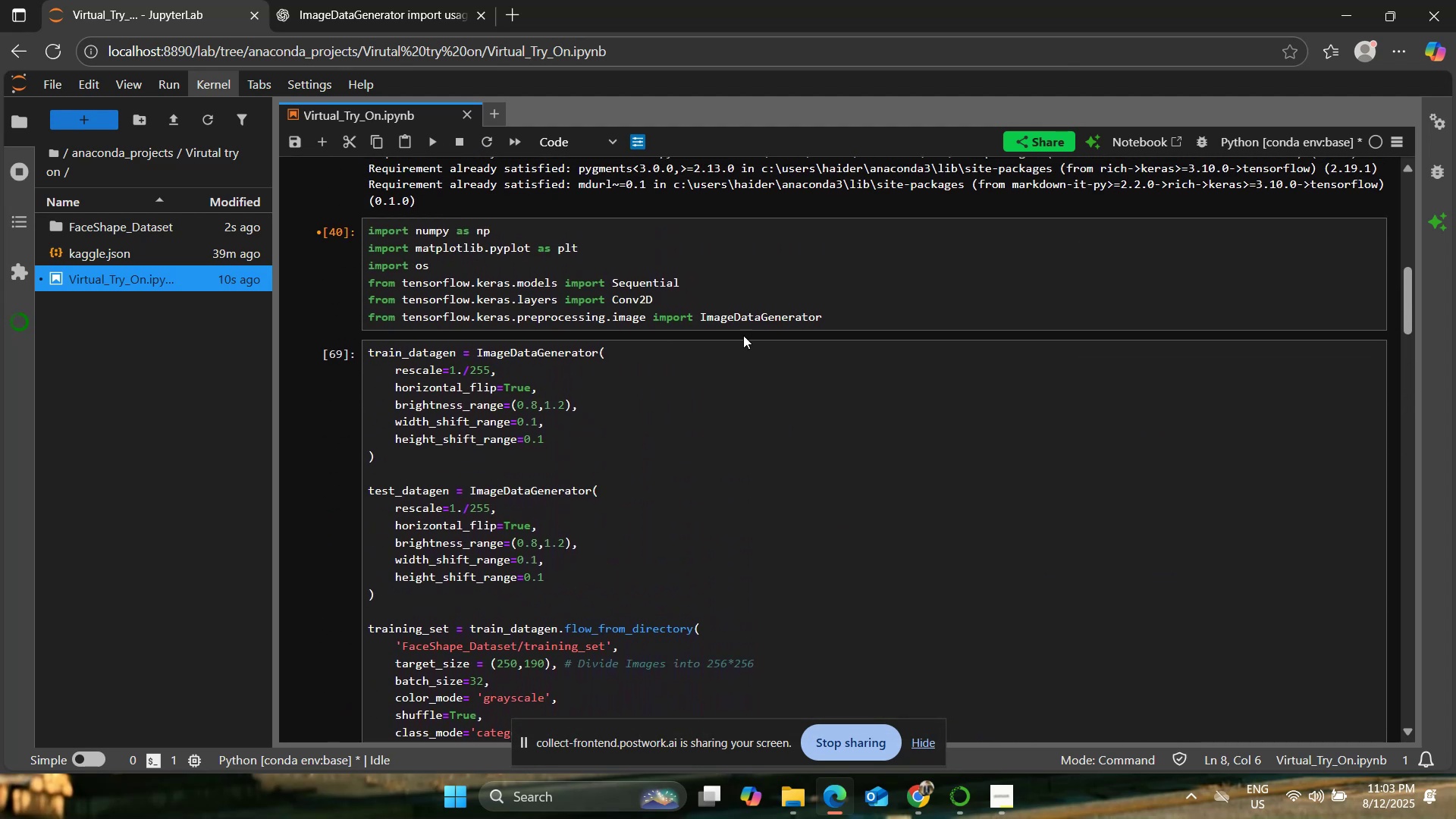 
left_click([843, 313])
 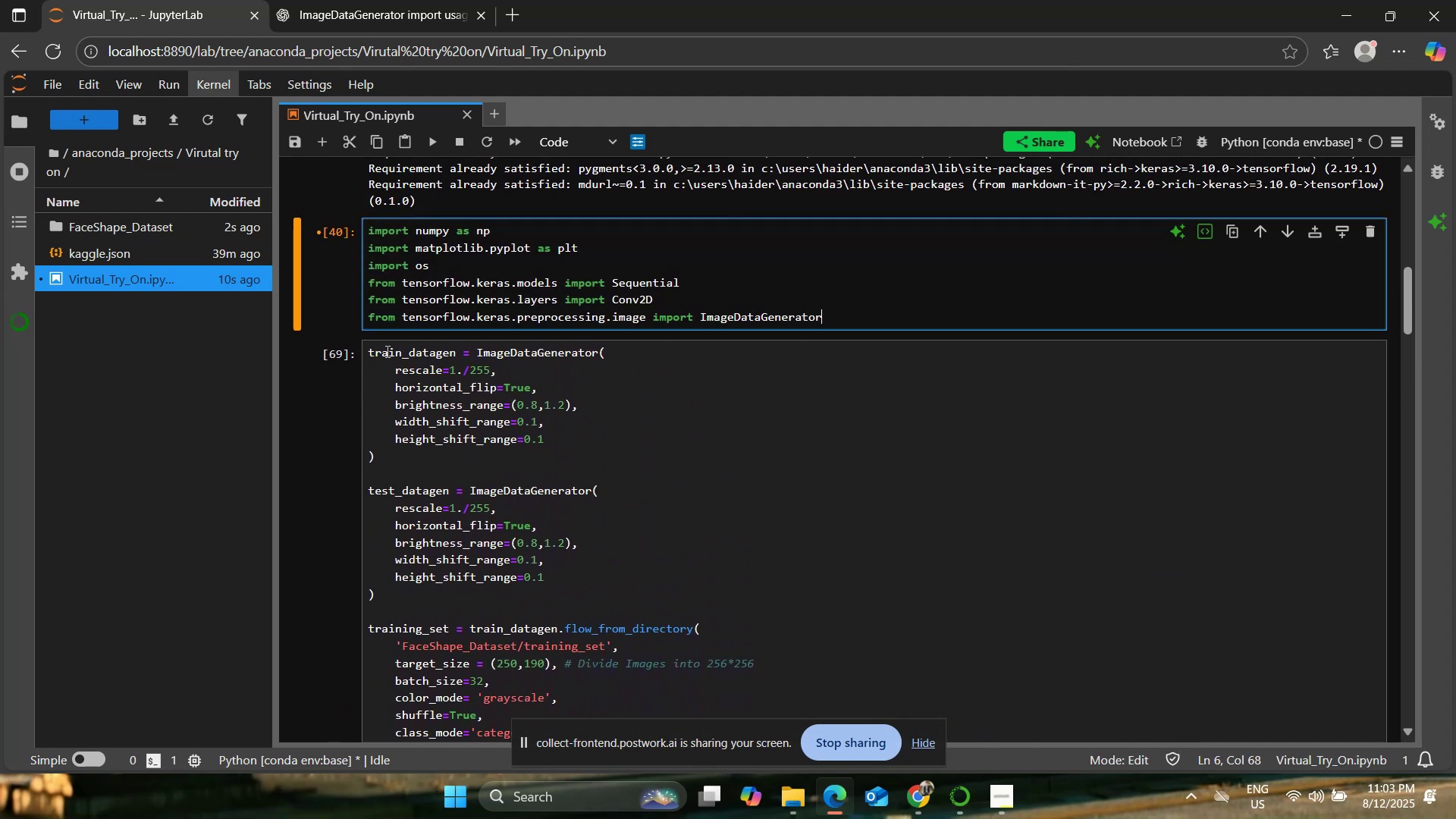 
left_click([368, 350])
 